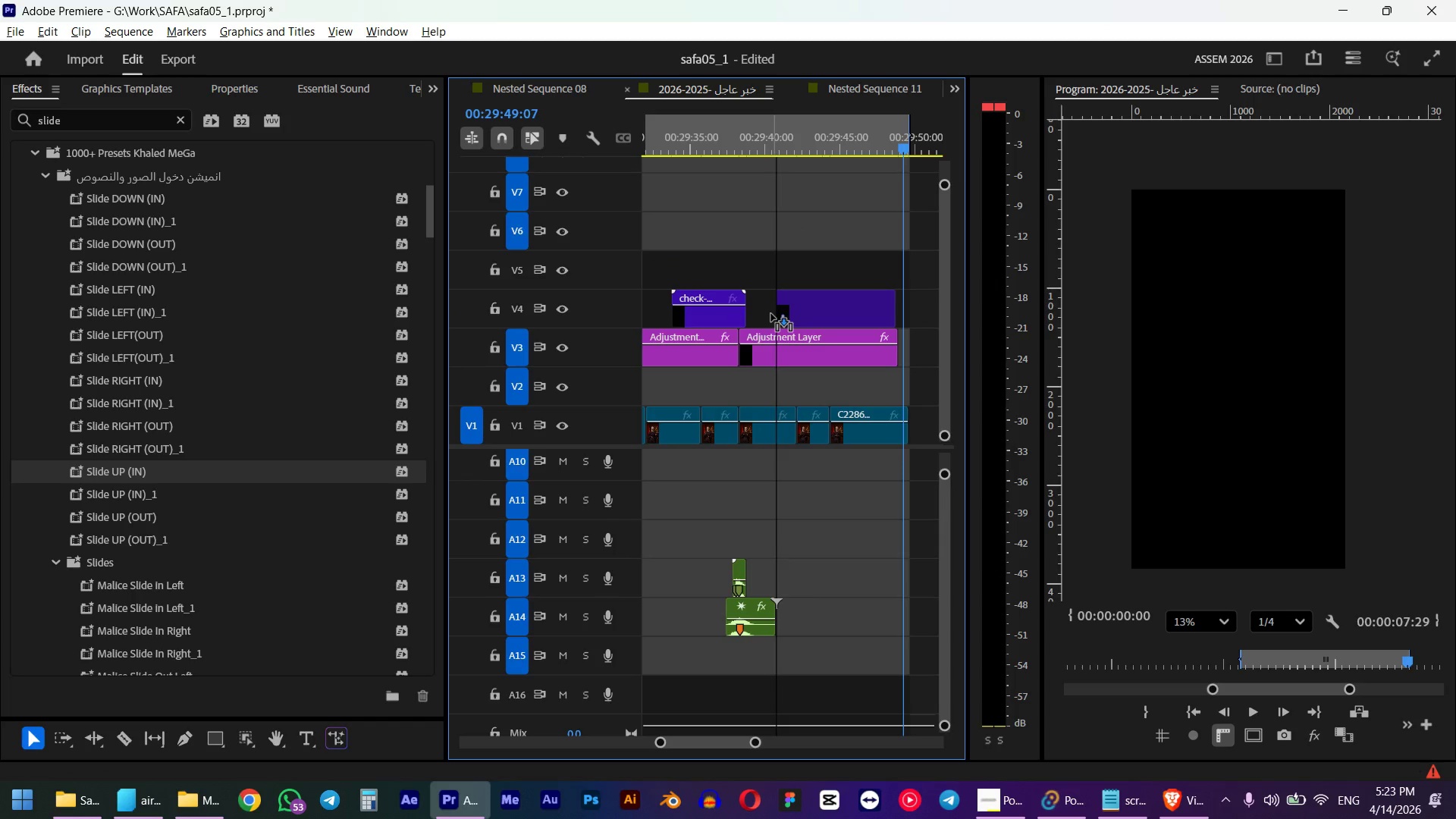 
left_click([836, 316])
 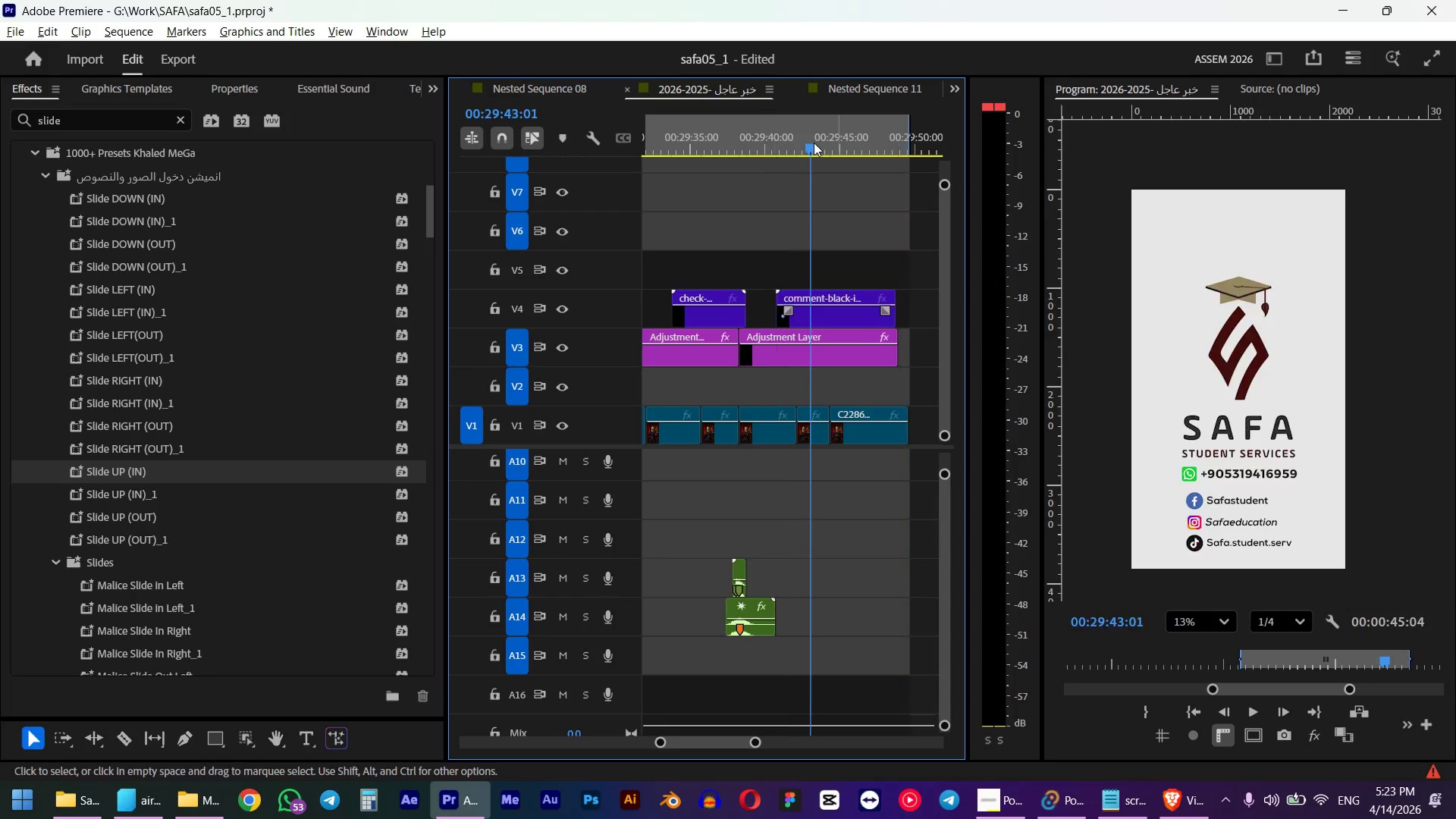 
key(Control+Space)
 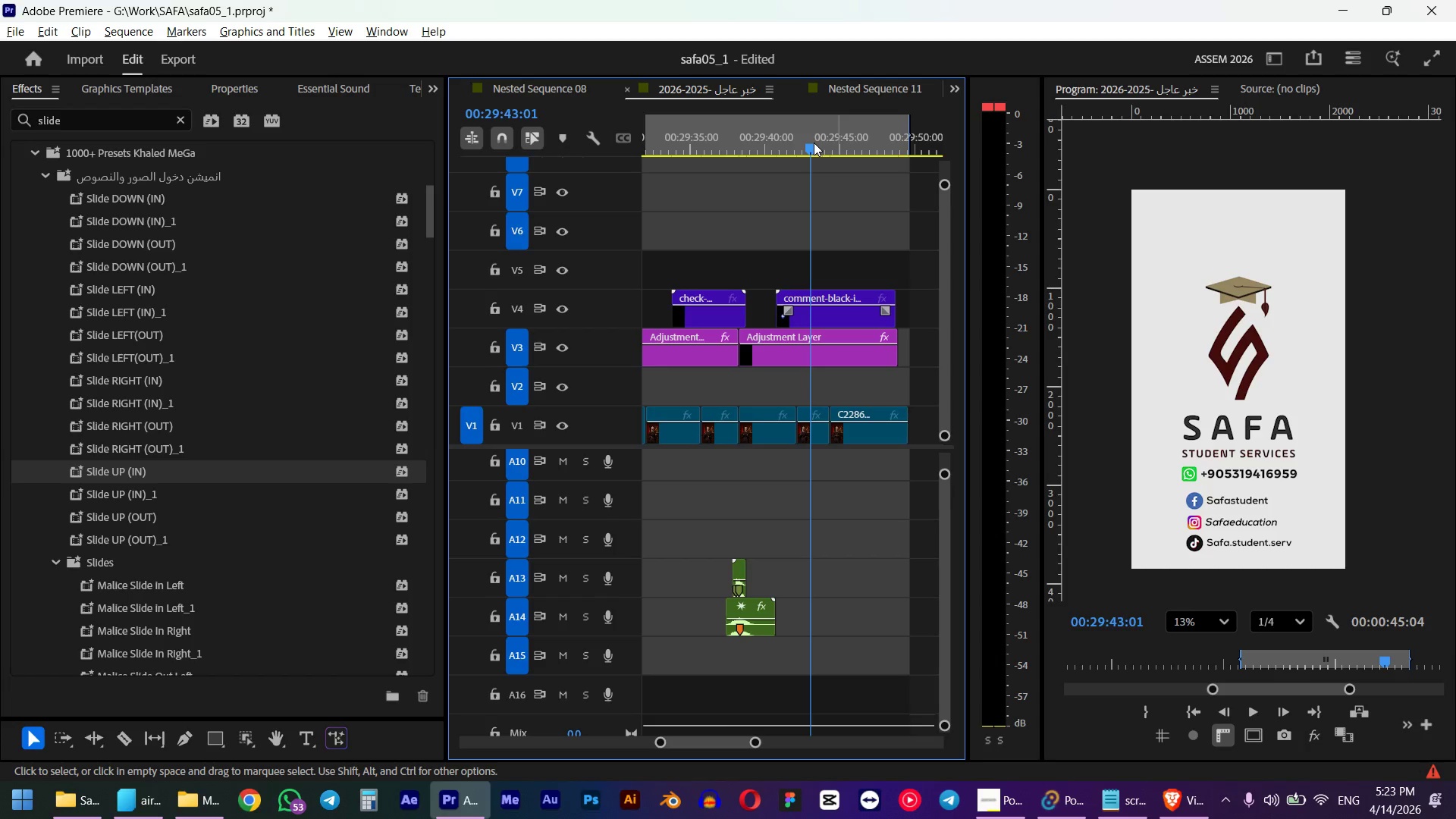 
key(Space)
 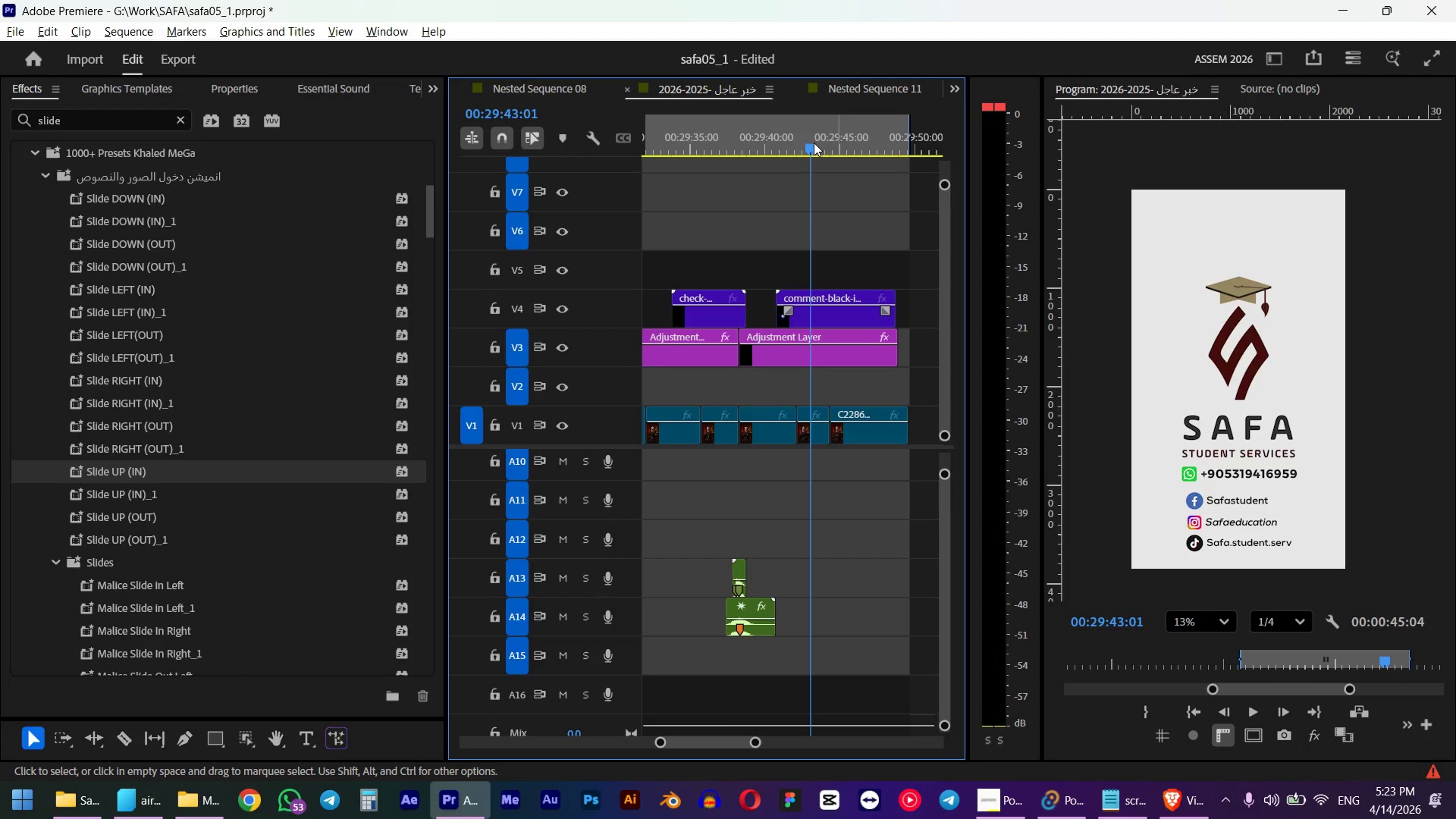 
left_click([836, 316])
 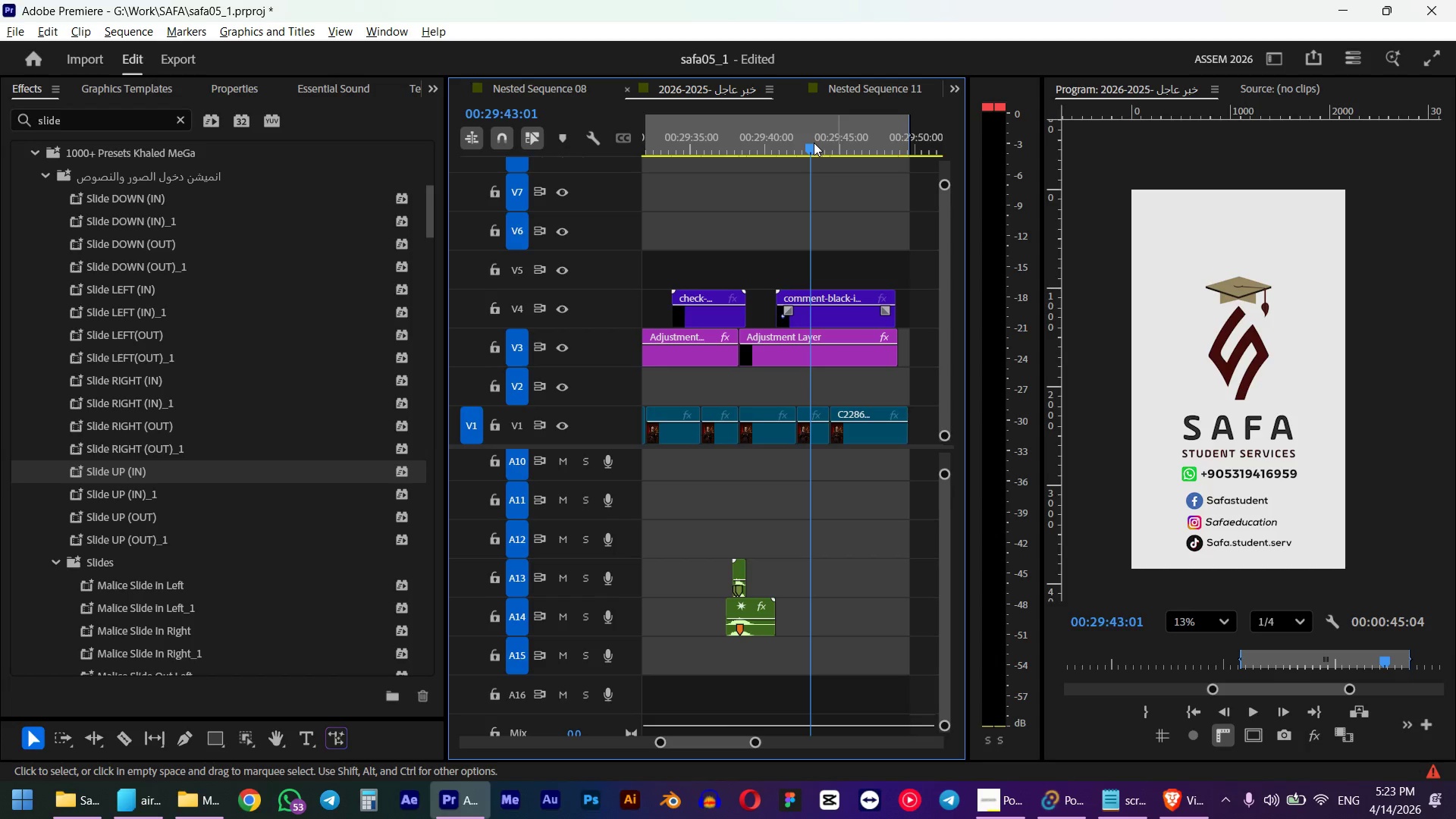 
hold_key(key=ShiftLeft, duration=0.67)
 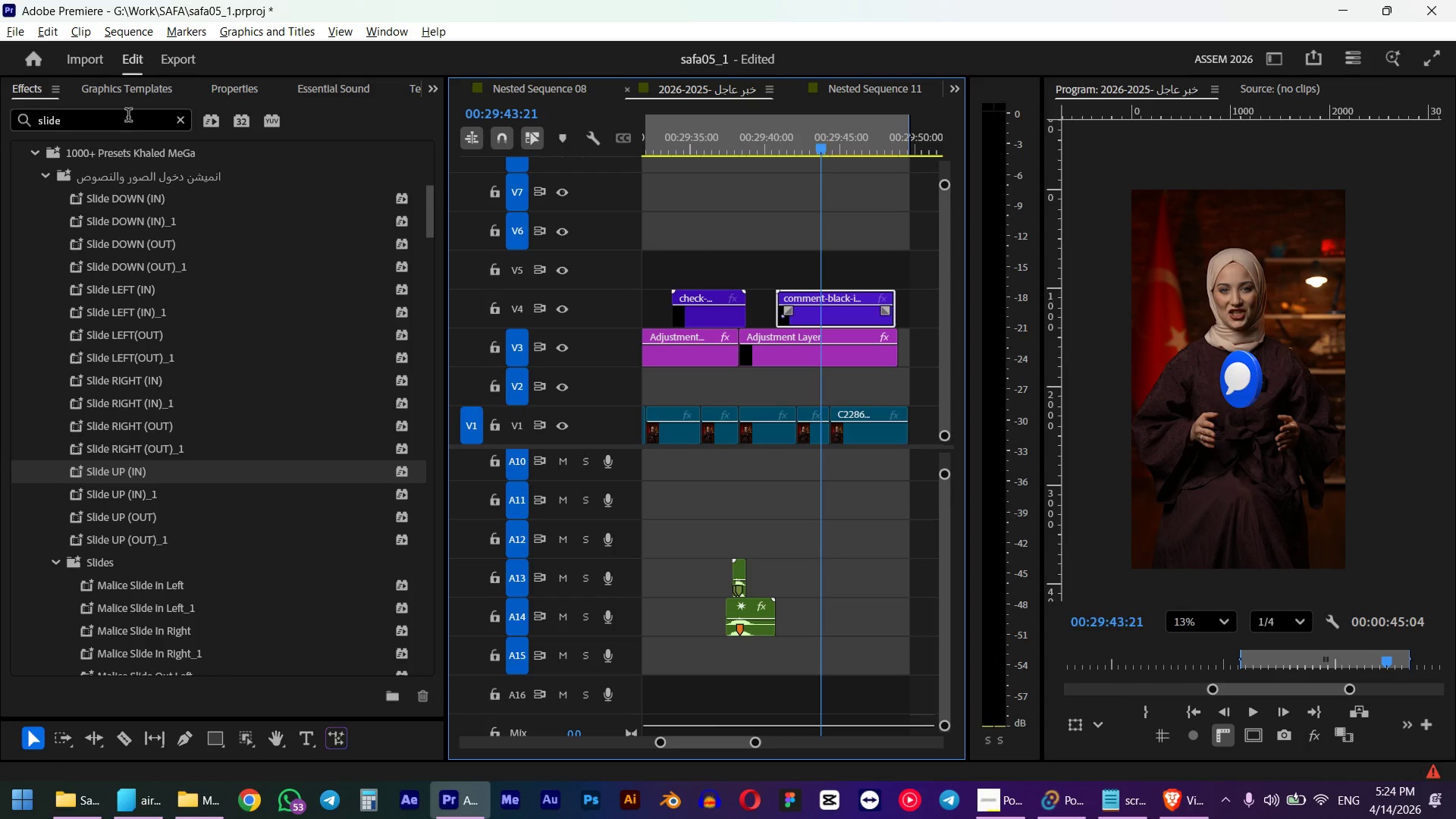 
double_click([128, 117])
 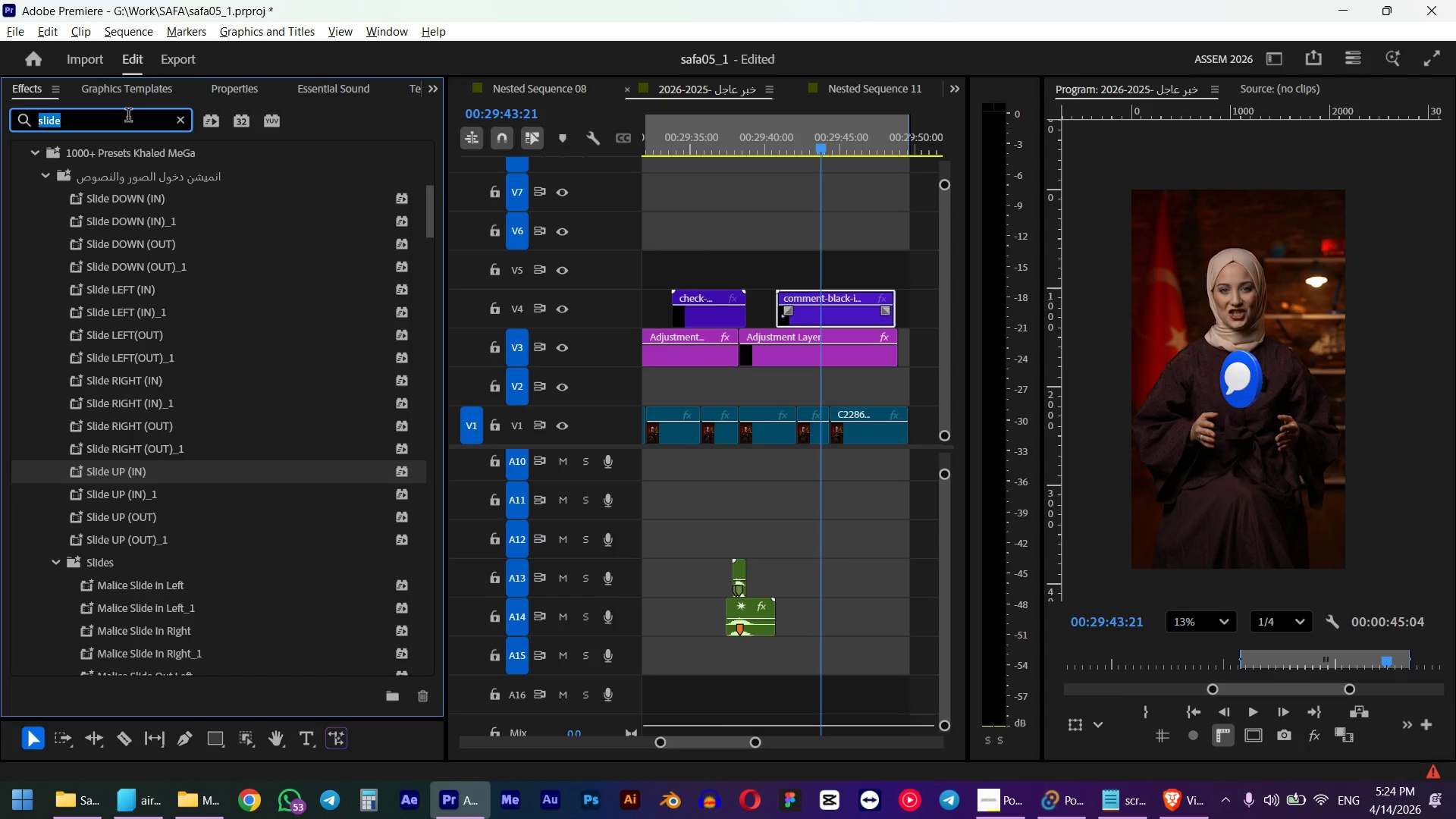 
type(hur)
key(Backspace)
type(e)
 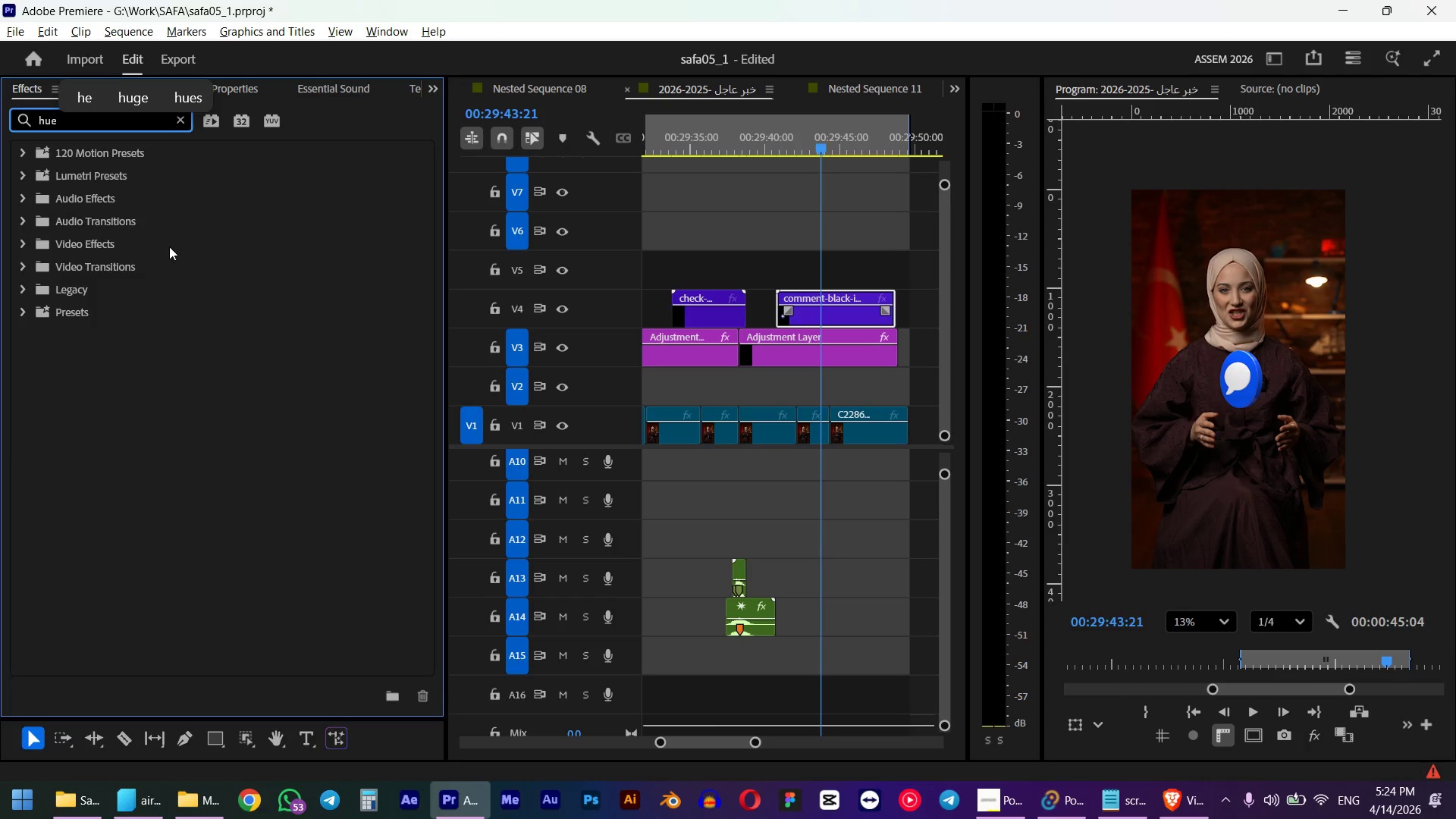 
key(Control+ControlLeft)
 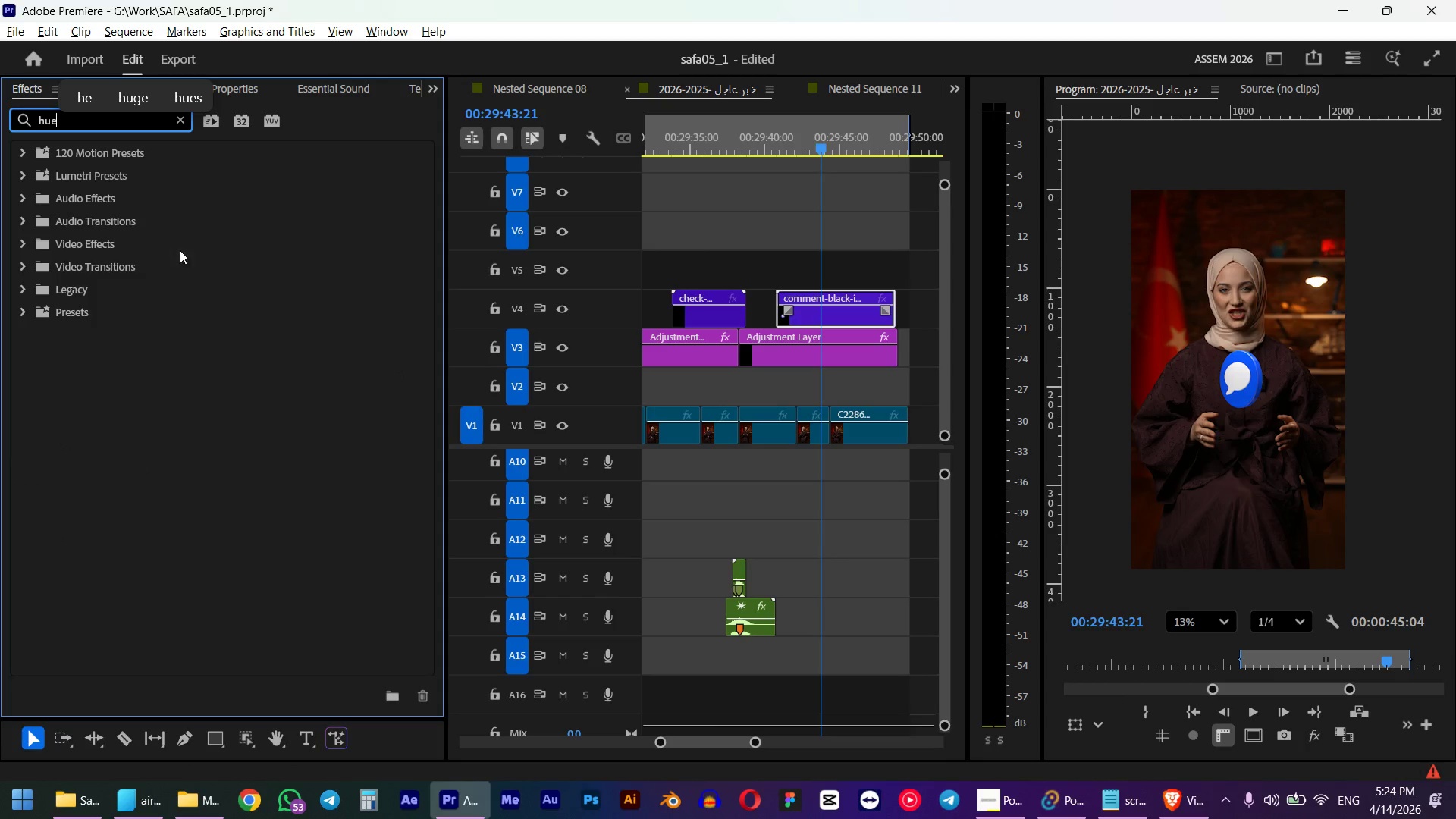 
key(Control+A)
 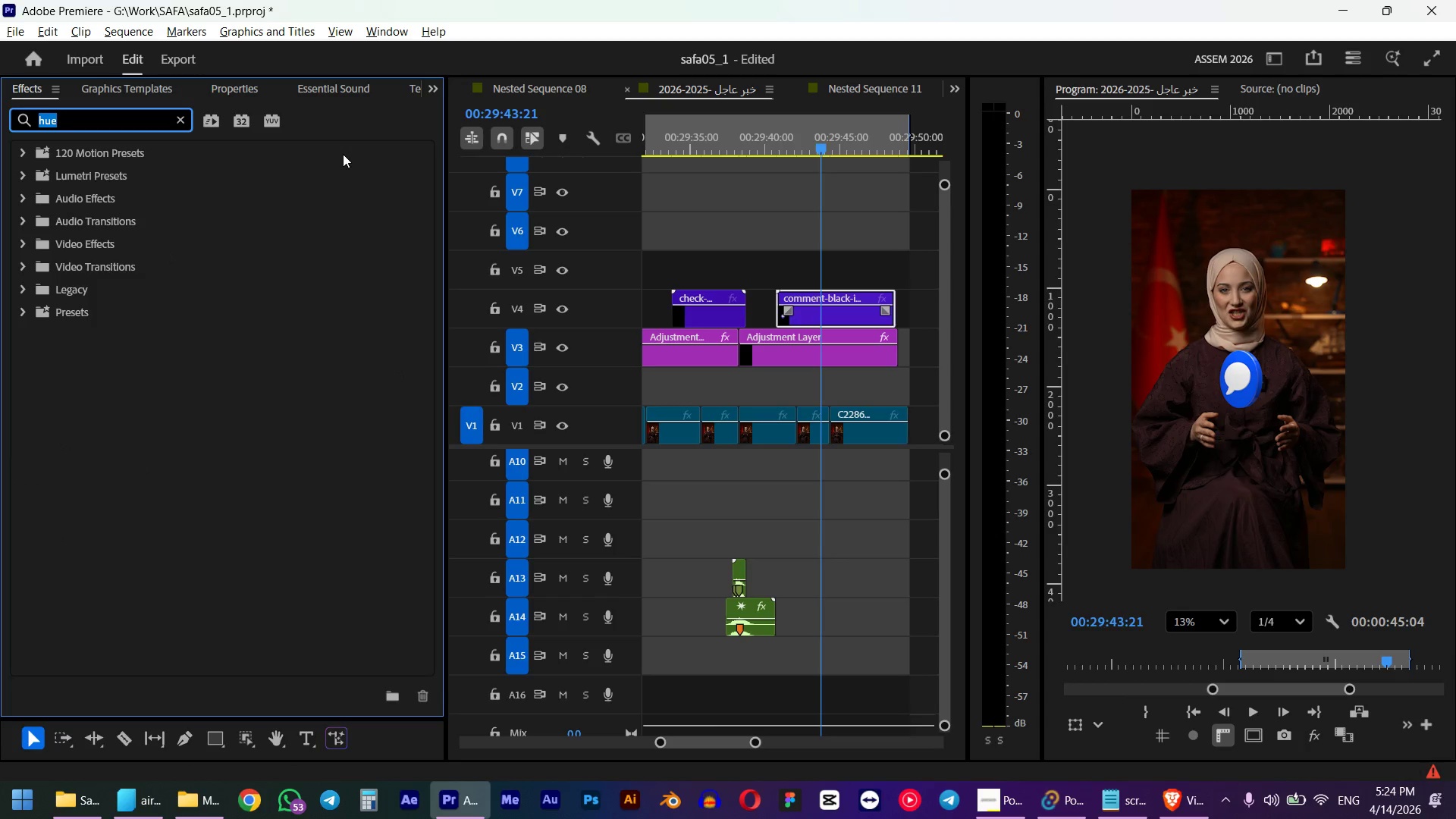 
key(Backspace)
 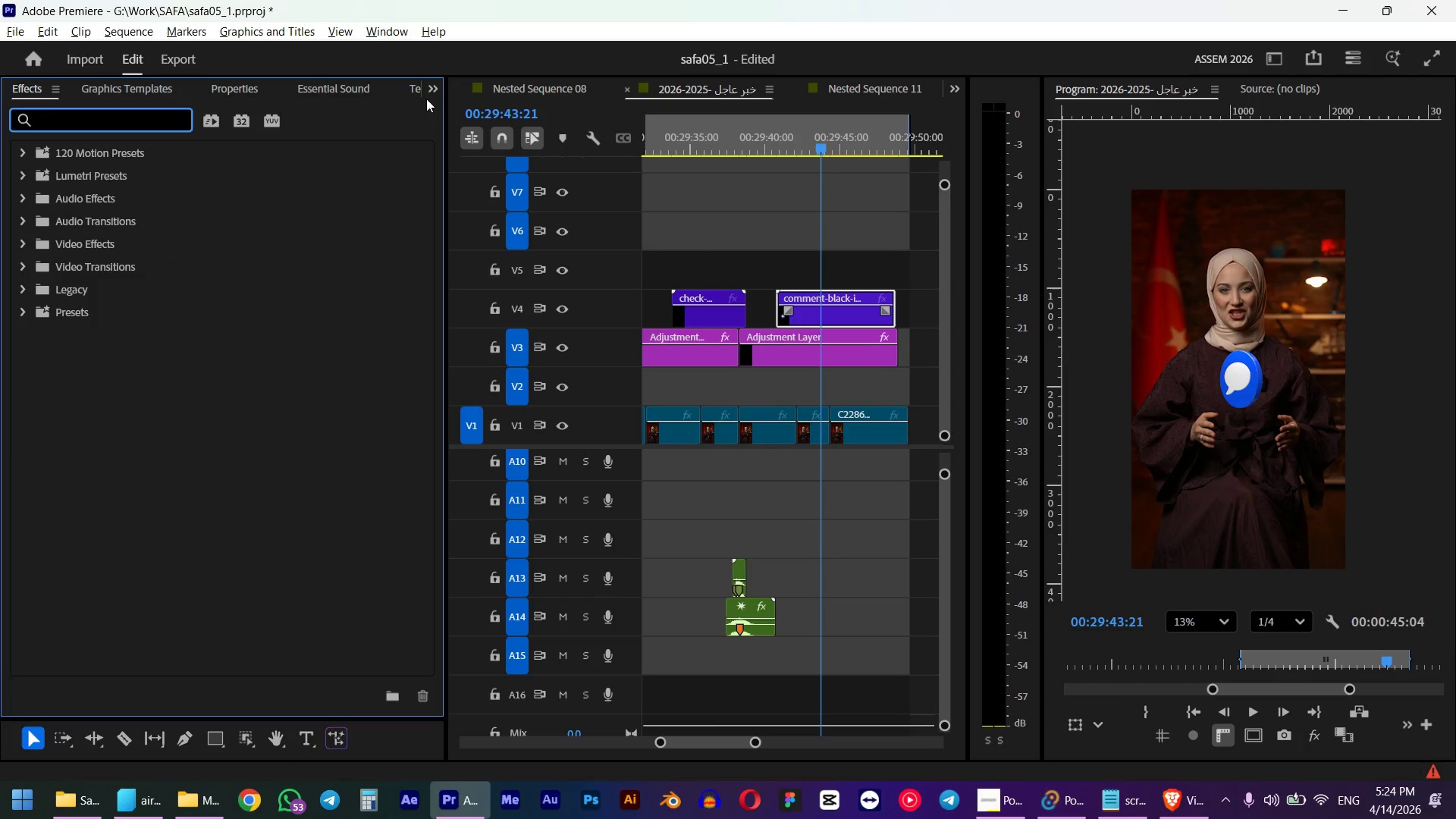 
left_click([431, 91])
 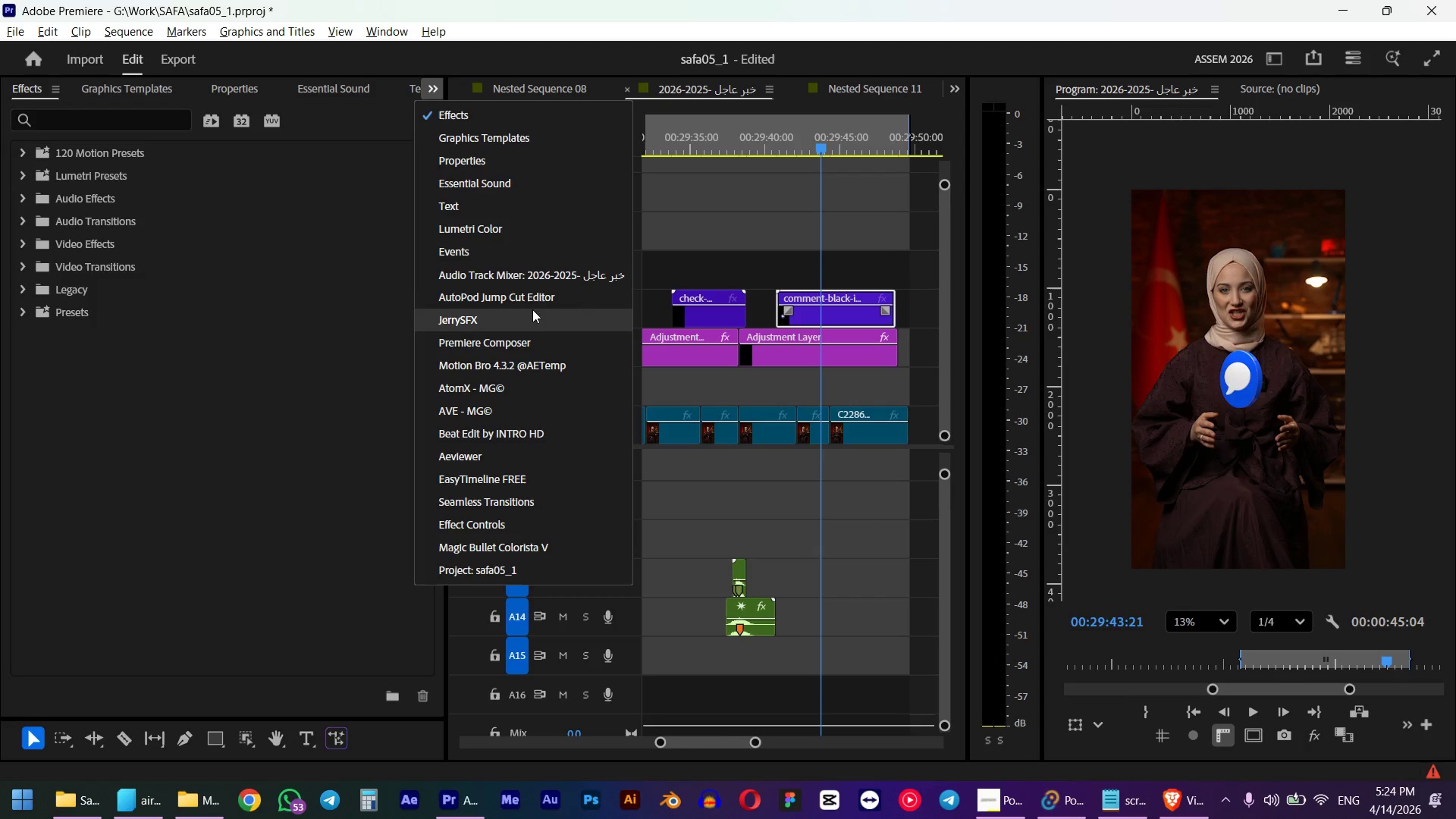 
left_click([517, 221])
 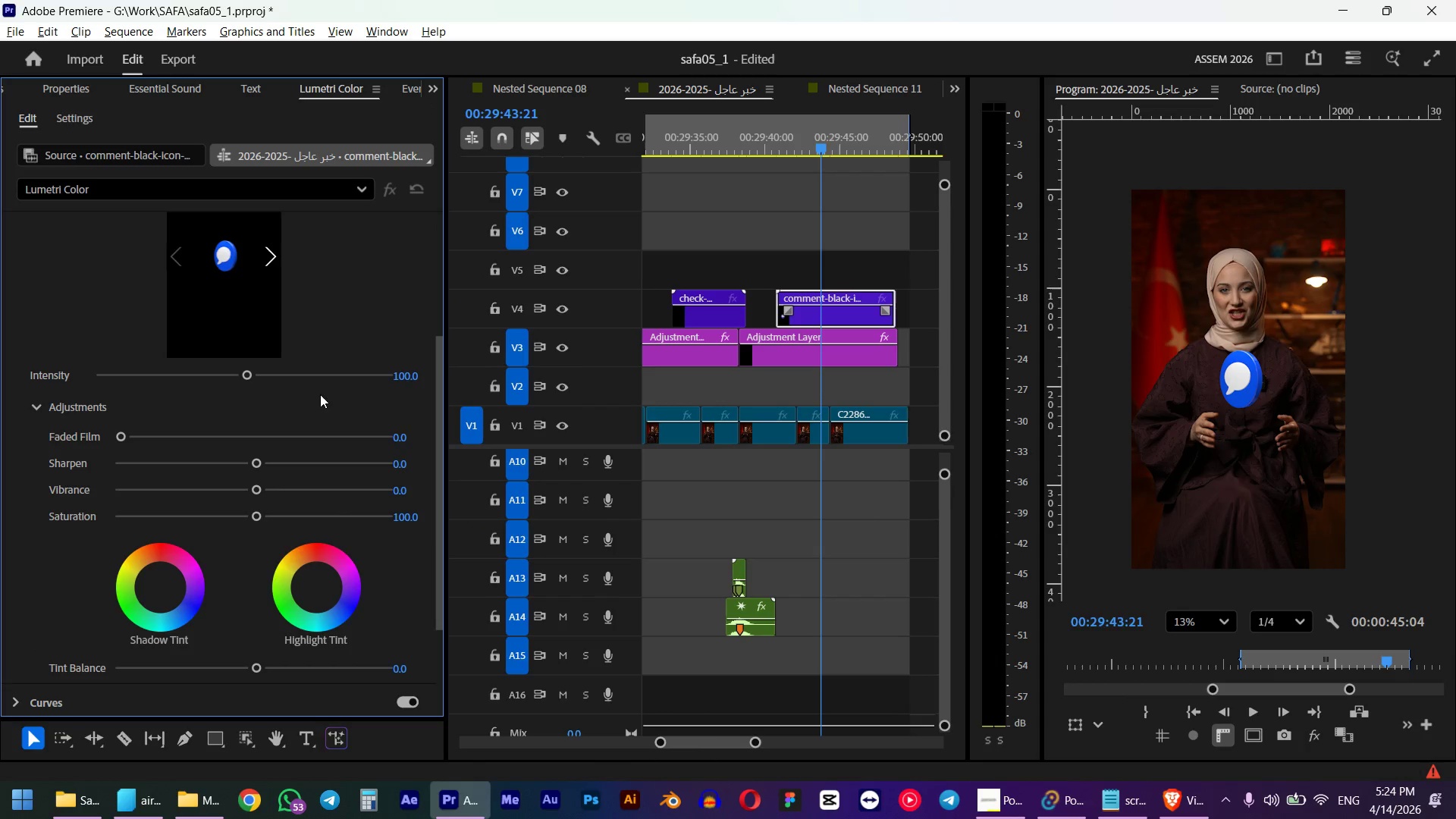 
scroll: coordinate [339, 371], scroll_direction: up, amount: 16.0
 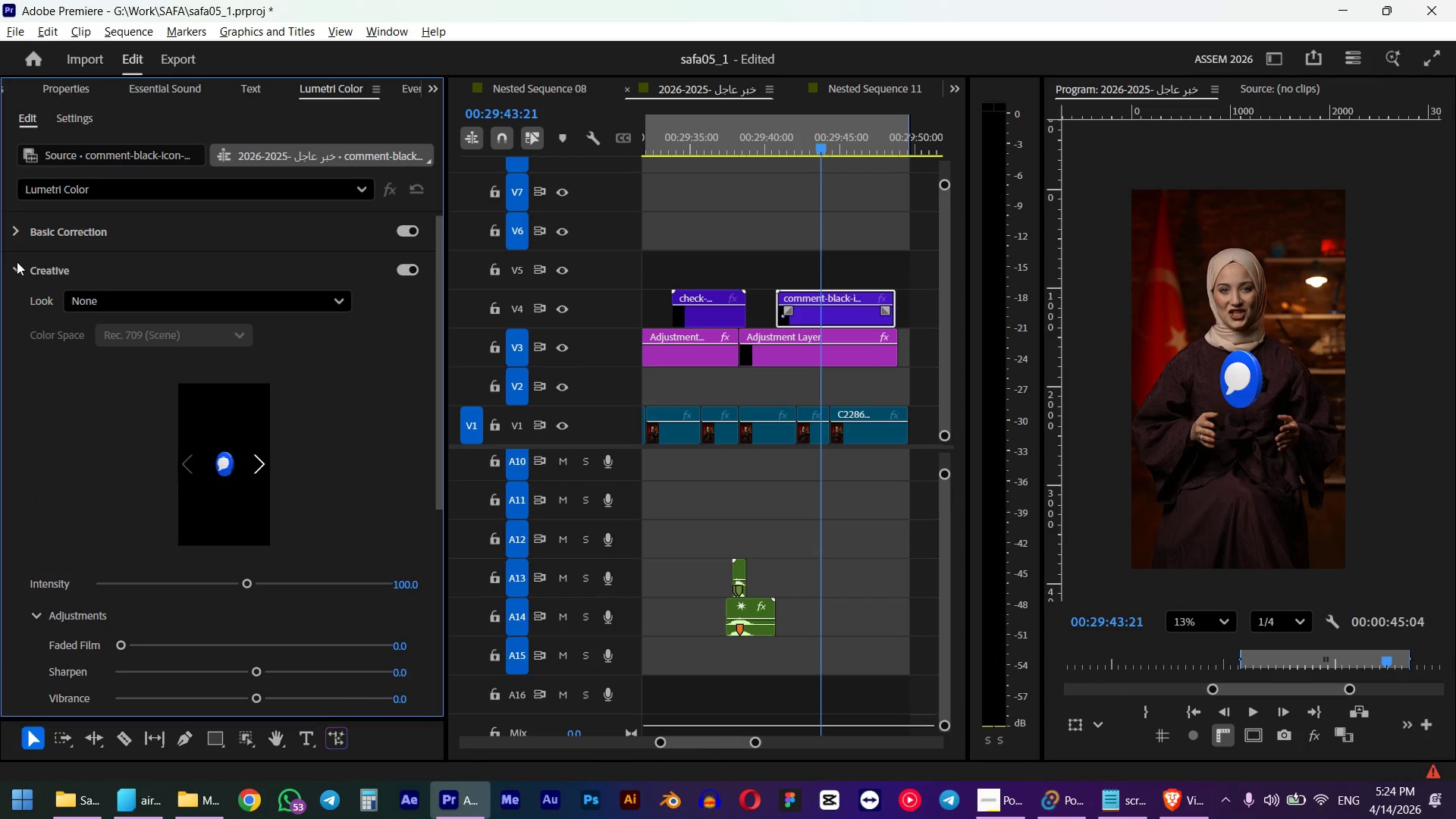 
left_click([18, 267])
 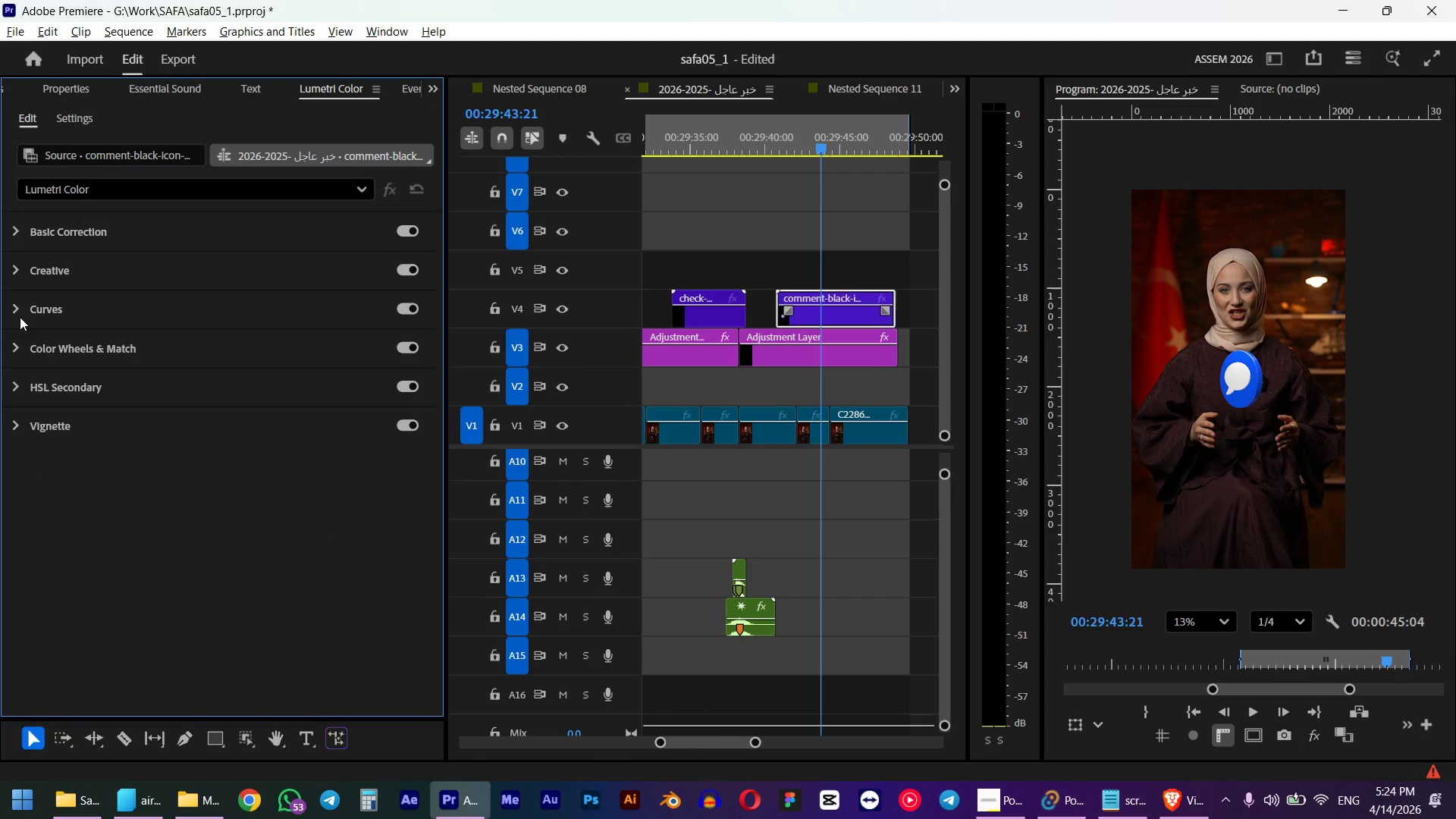 
left_click([19, 306])
 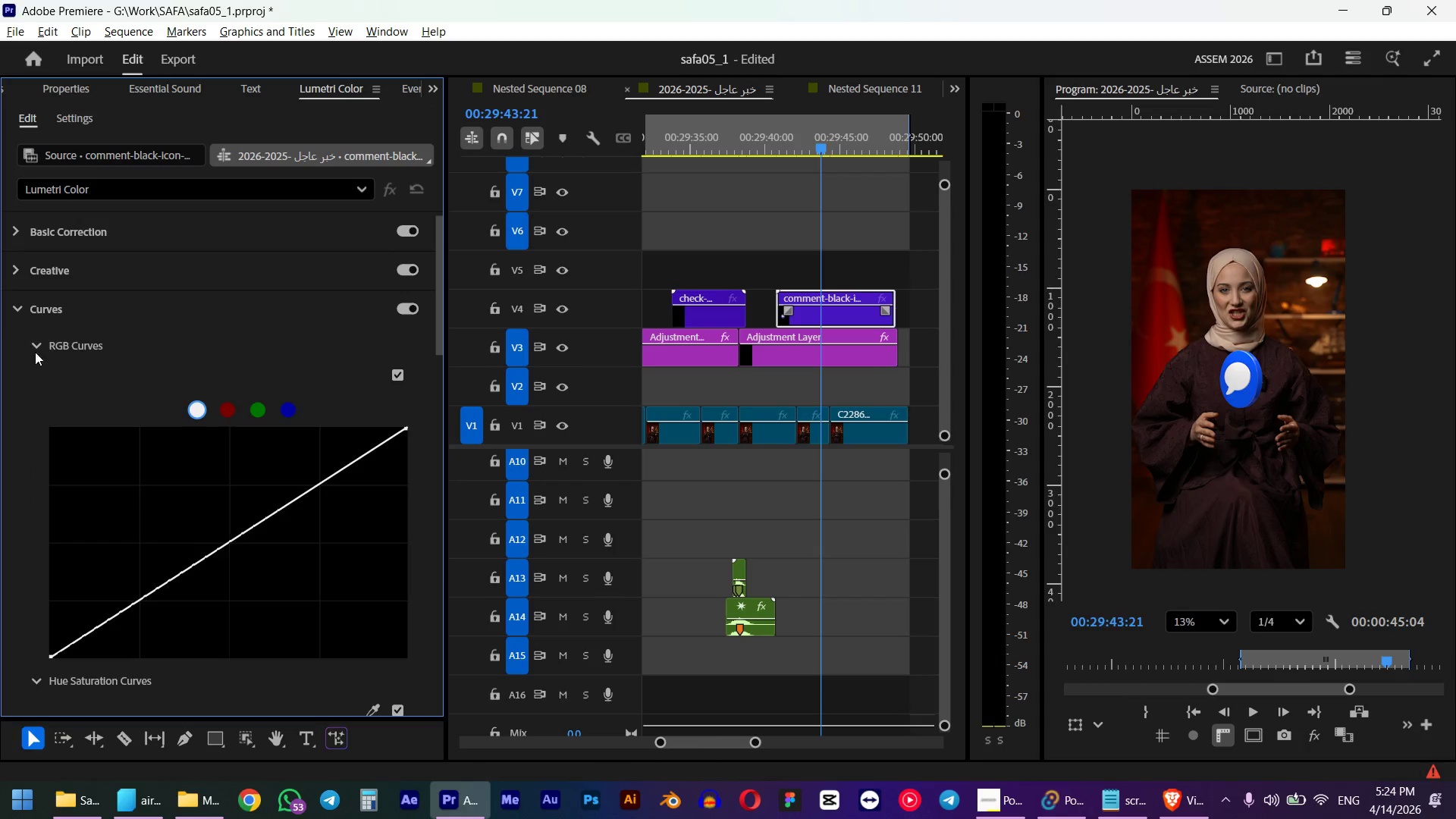 
scroll: coordinate [39, 399], scroll_direction: down, amount: 22.0
 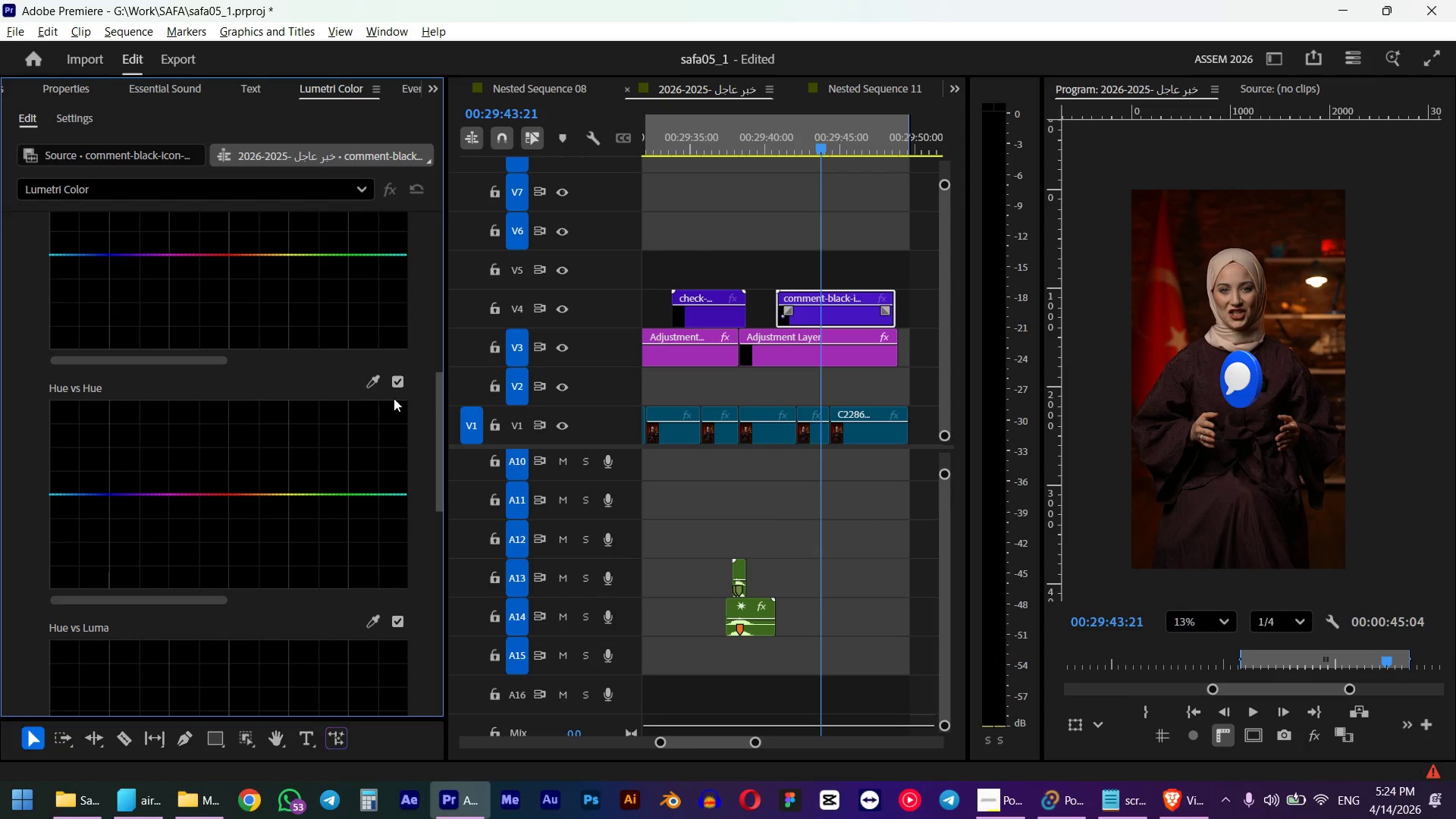 
left_click([377, 379])
 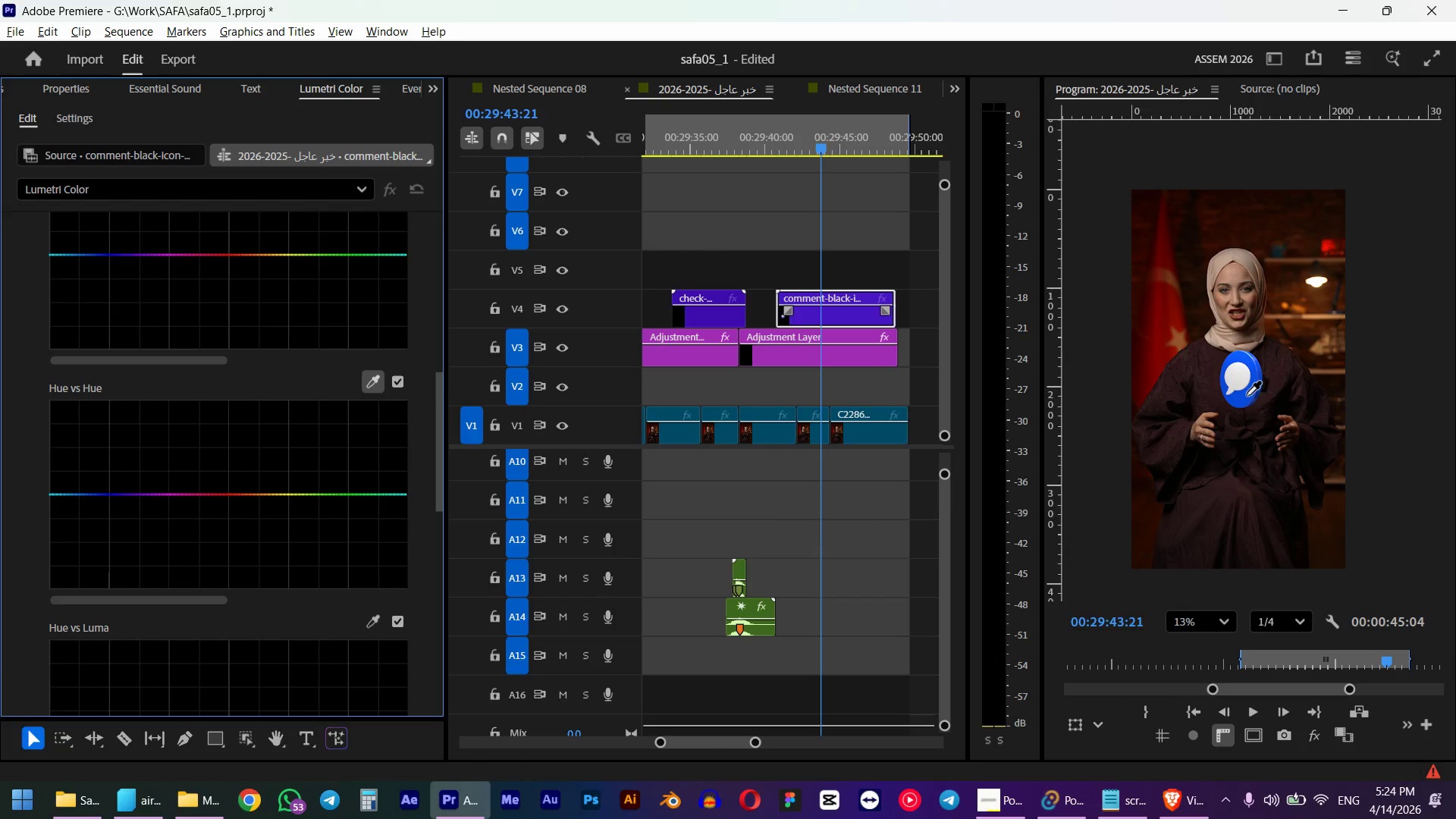 
left_click([1249, 394])
 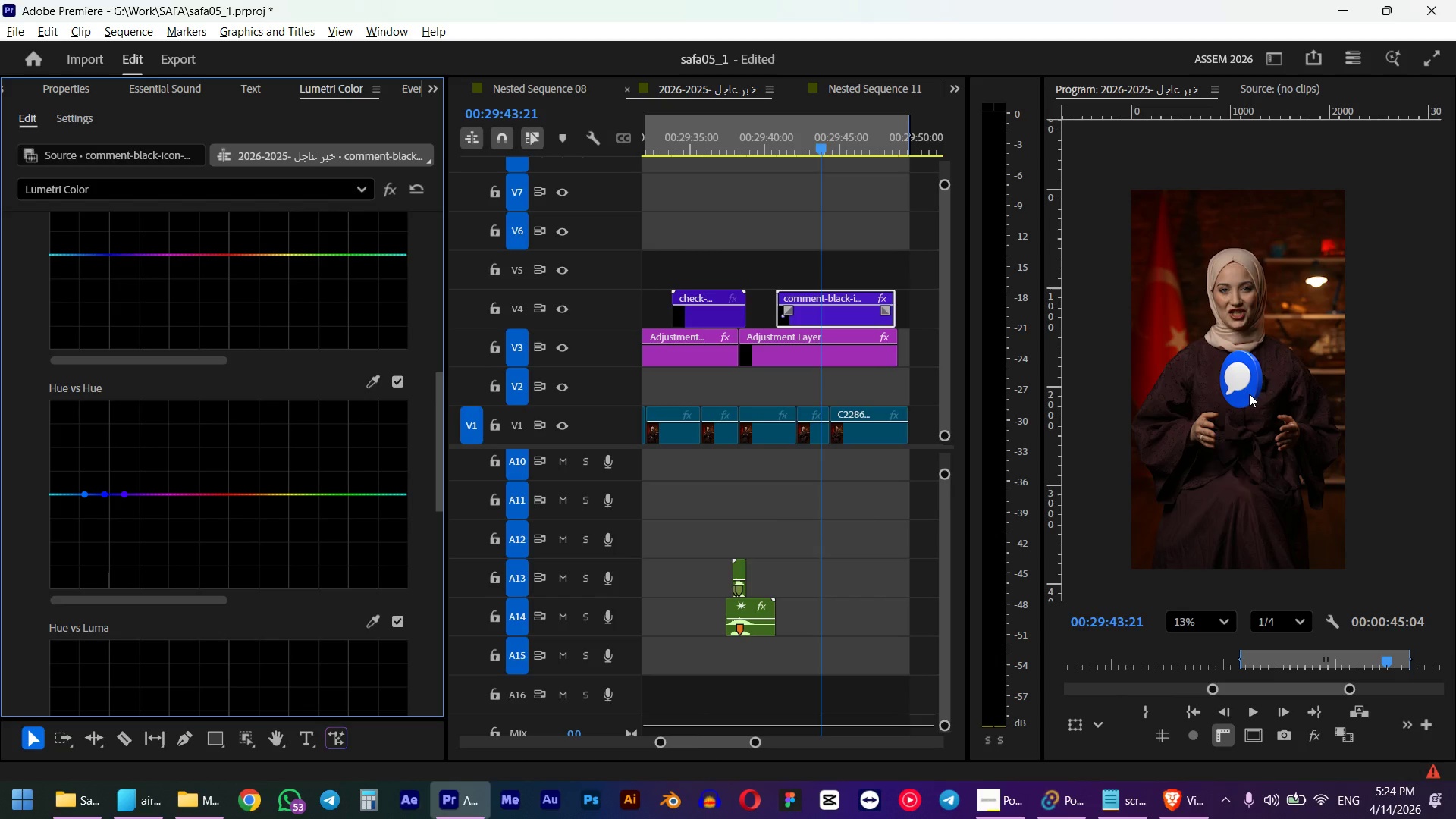 
left_click_drag(start_coordinate=[125, 494], to_coordinate=[146, 494])
 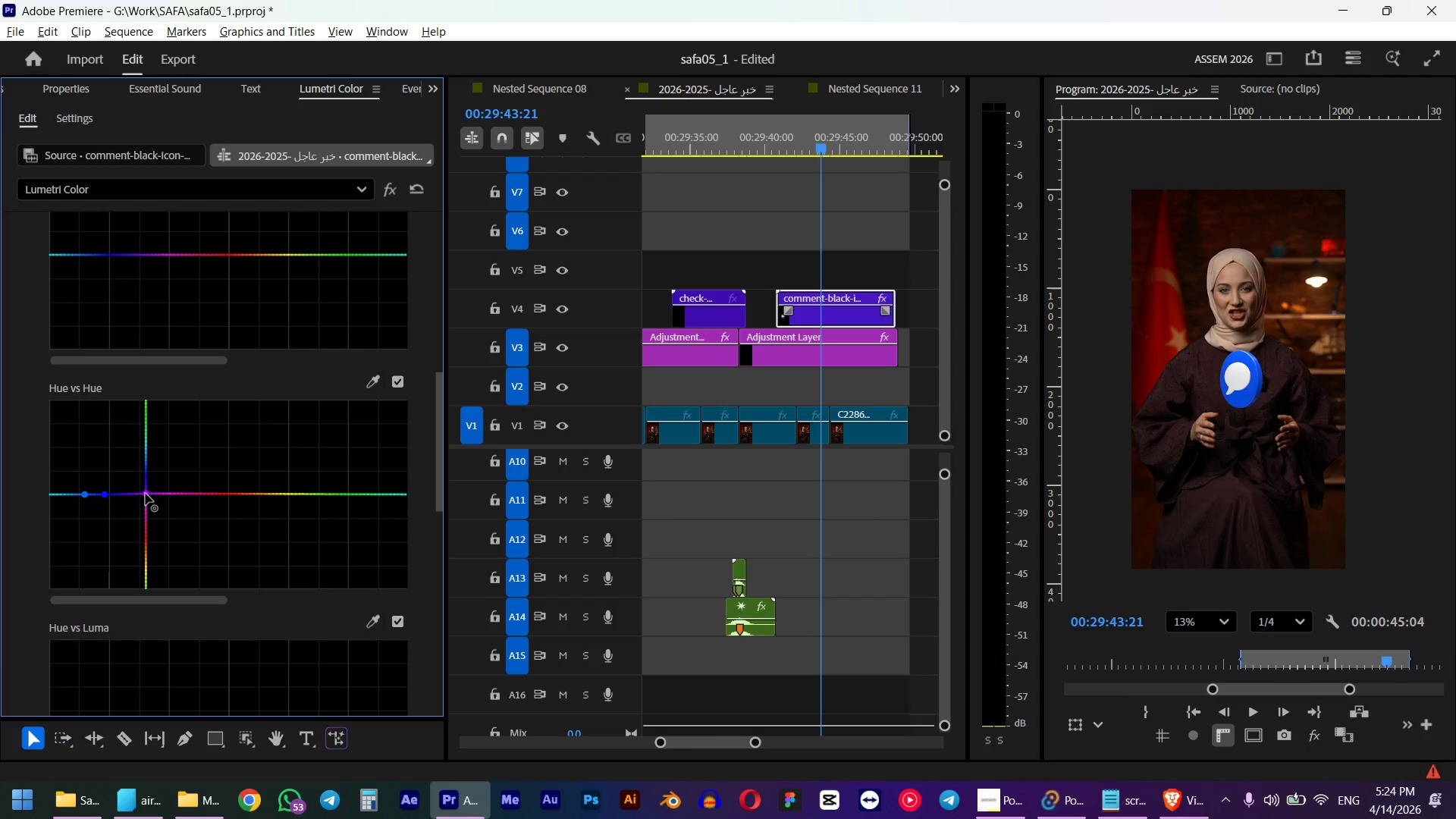 
hold_key(key=ShiftLeft, duration=1.33)
 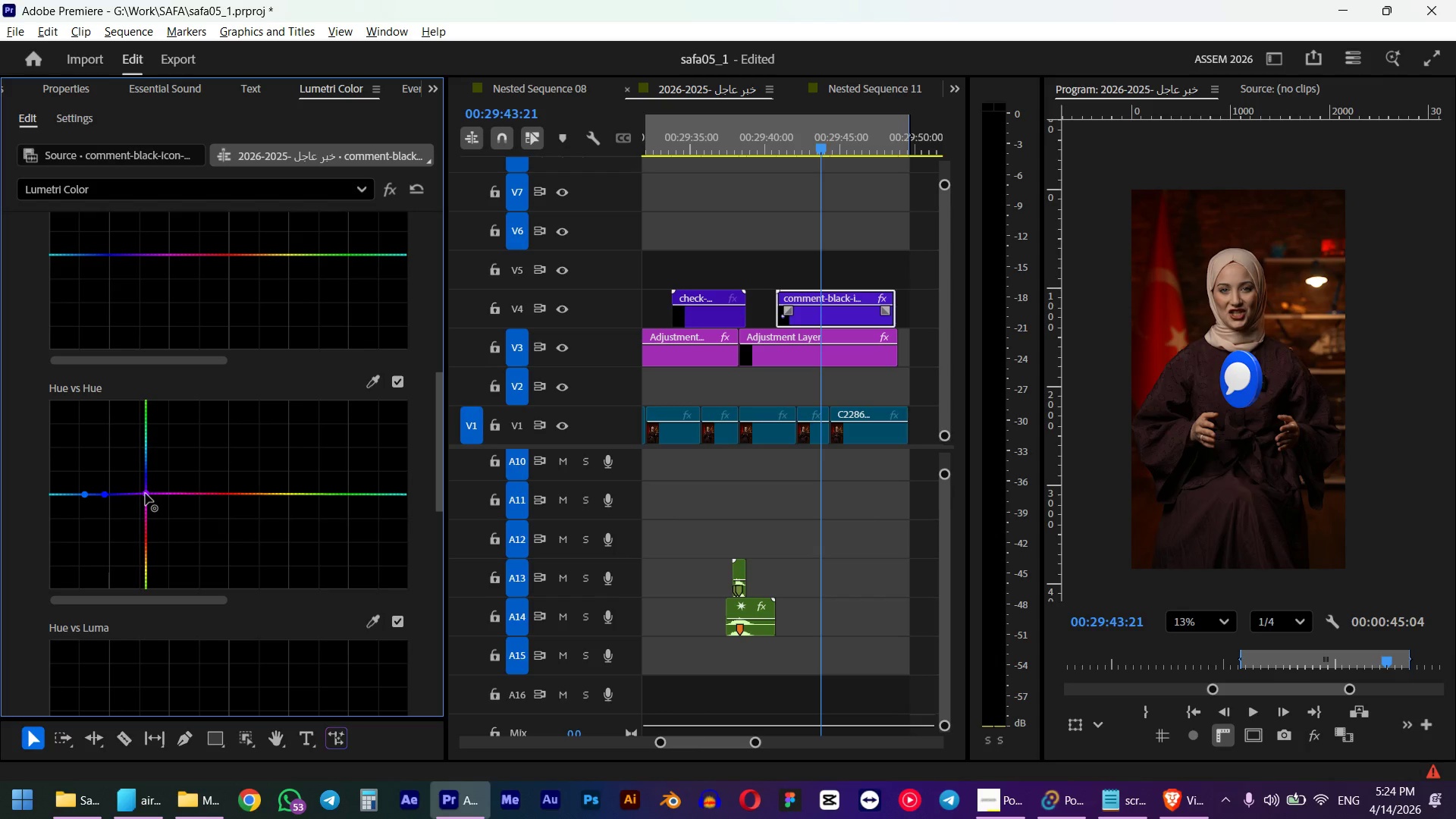 
left_click_drag(start_coordinate=[85, 500], to_coordinate=[67, 493])
 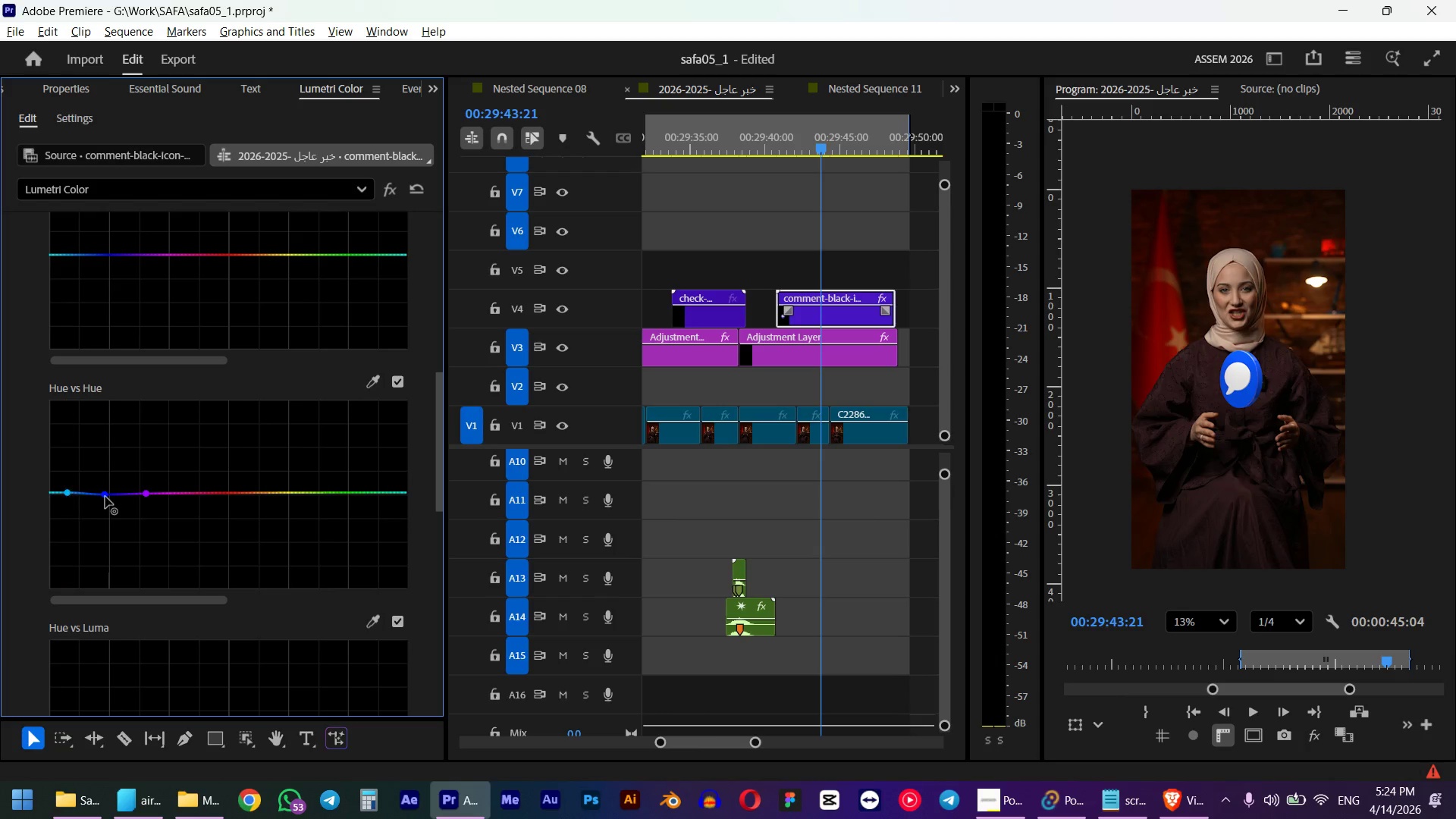 
left_click_drag(start_coordinate=[105, 497], to_coordinate=[102, 406])
 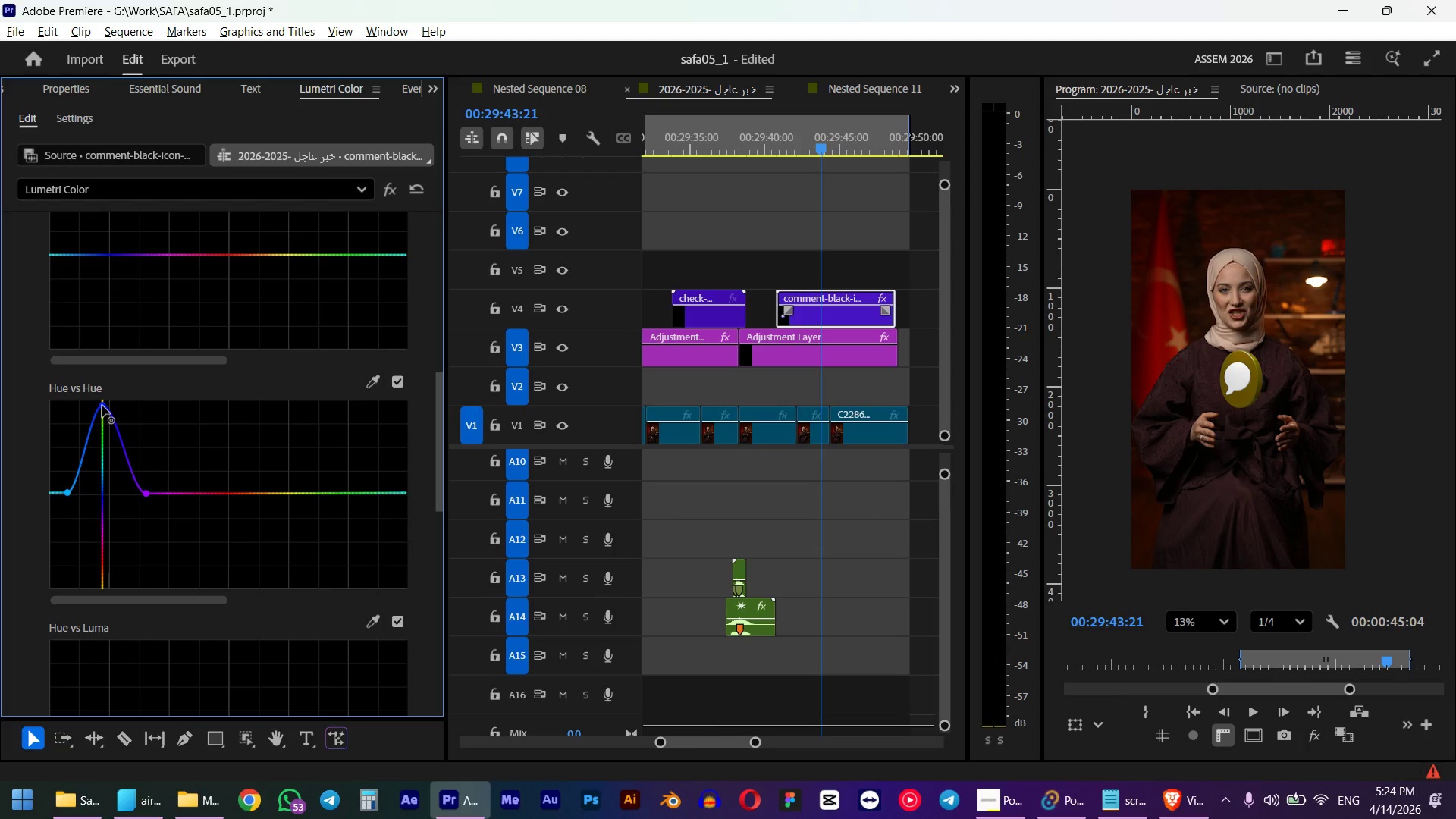 
scroll: coordinate [1187, 382], scroll_direction: up, amount: 7.0
 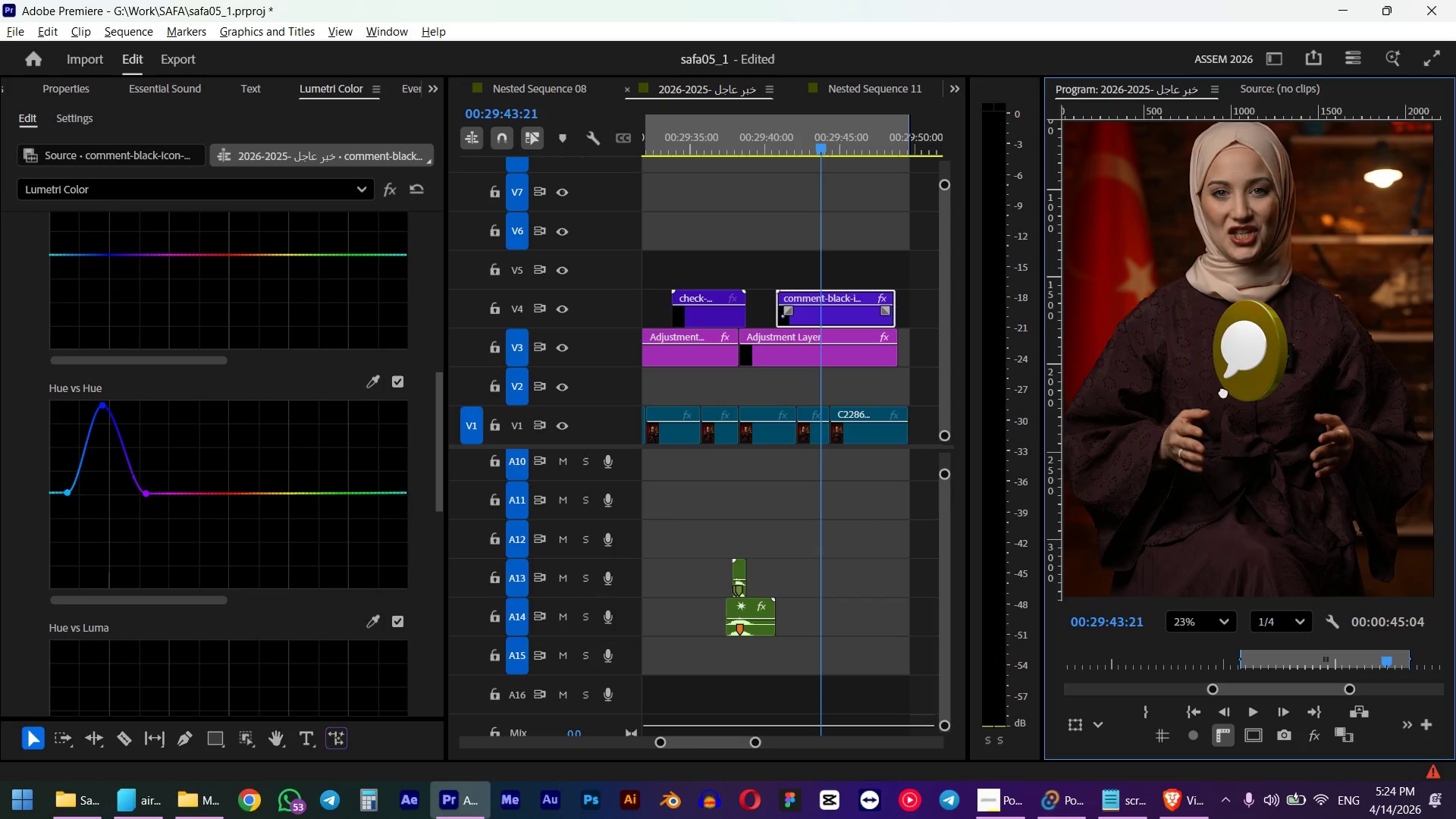 
left_click_drag(start_coordinate=[104, 408], to_coordinate=[96, 392])
 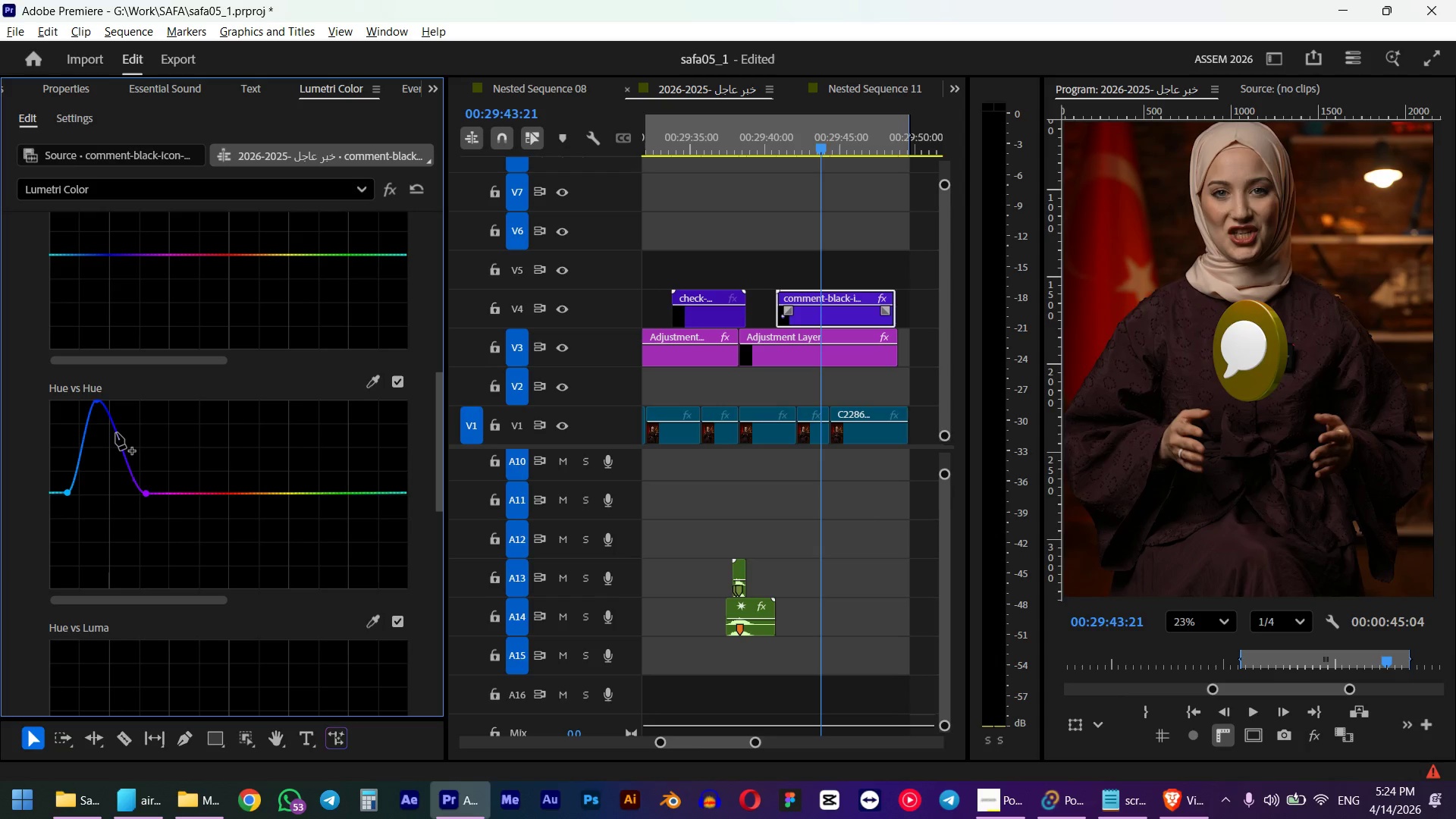 
left_click_drag(start_coordinate=[146, 495], to_coordinate=[162, 491])
 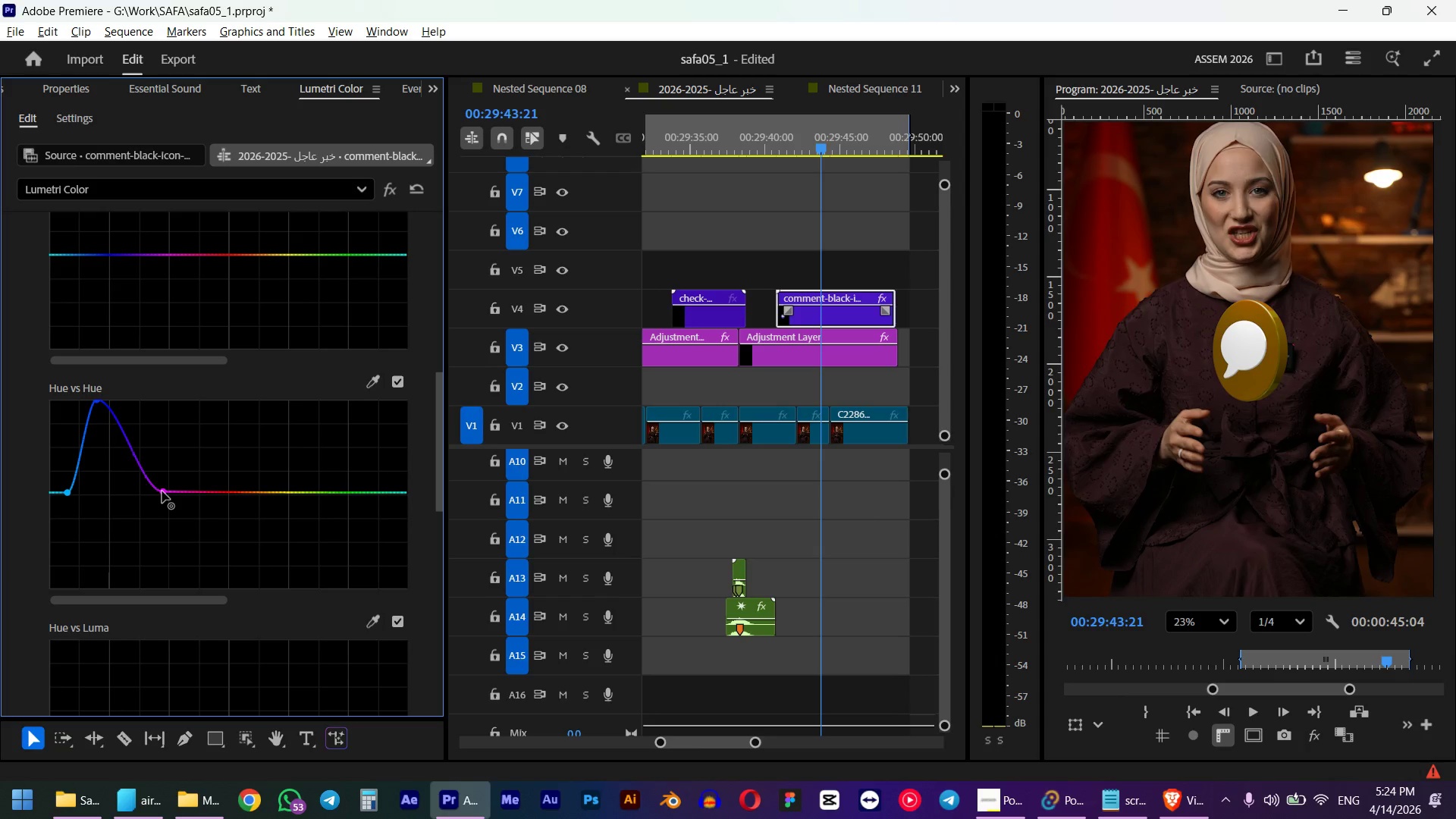 
left_click_drag(start_coordinate=[66, 494], to_coordinate=[52, 490])
 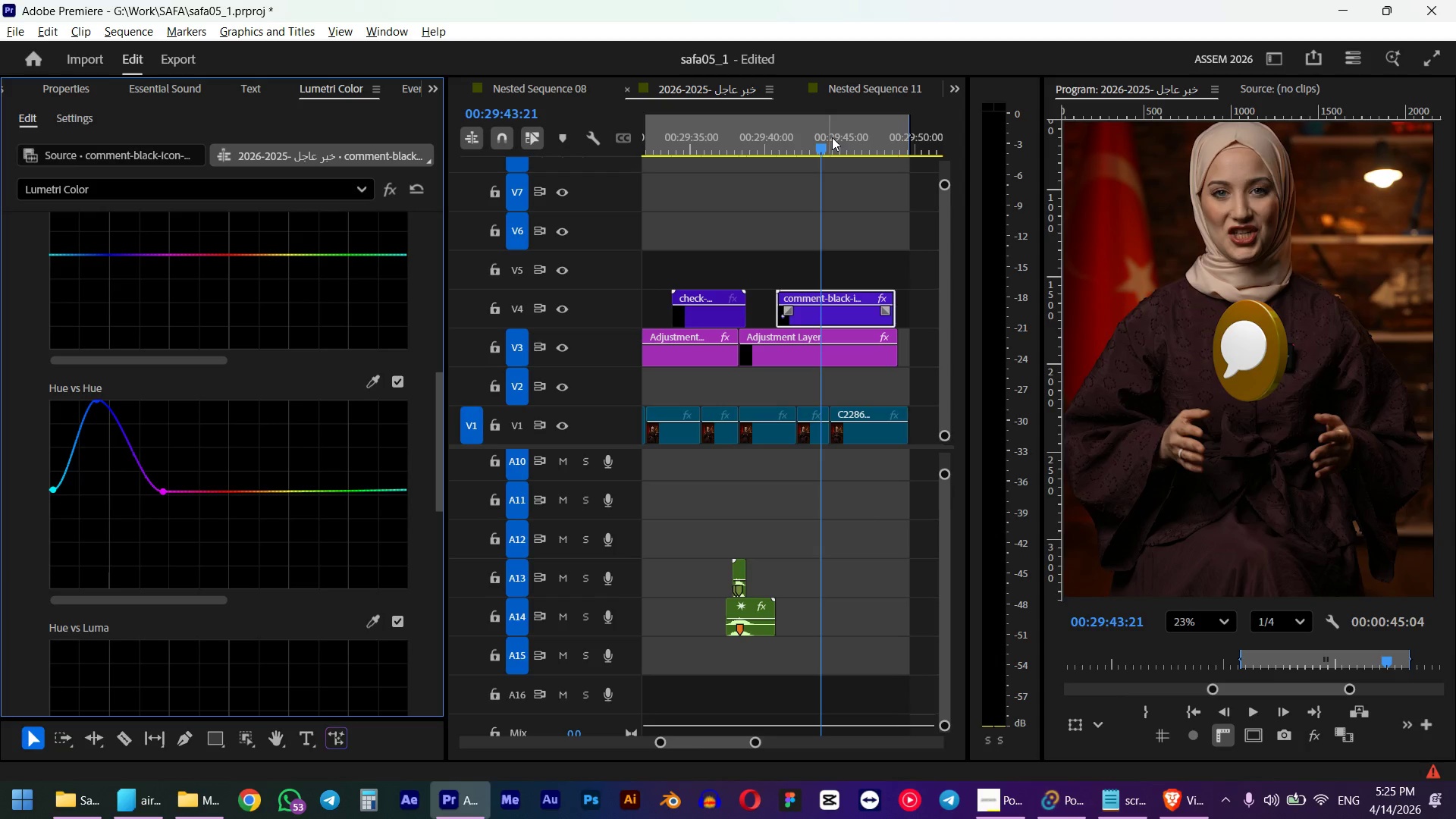 
left_click([786, 145])
 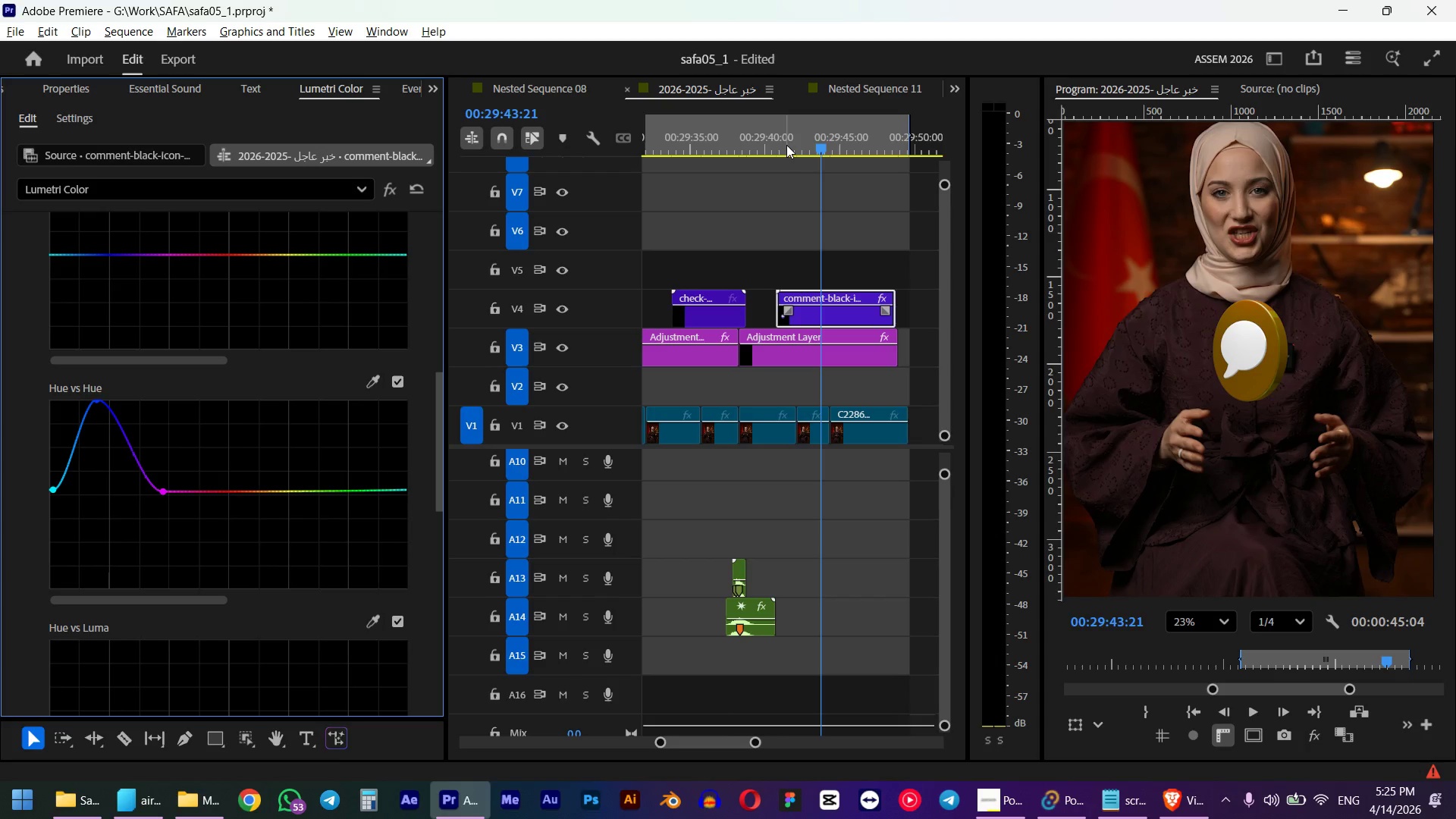 
left_click([769, 151])
 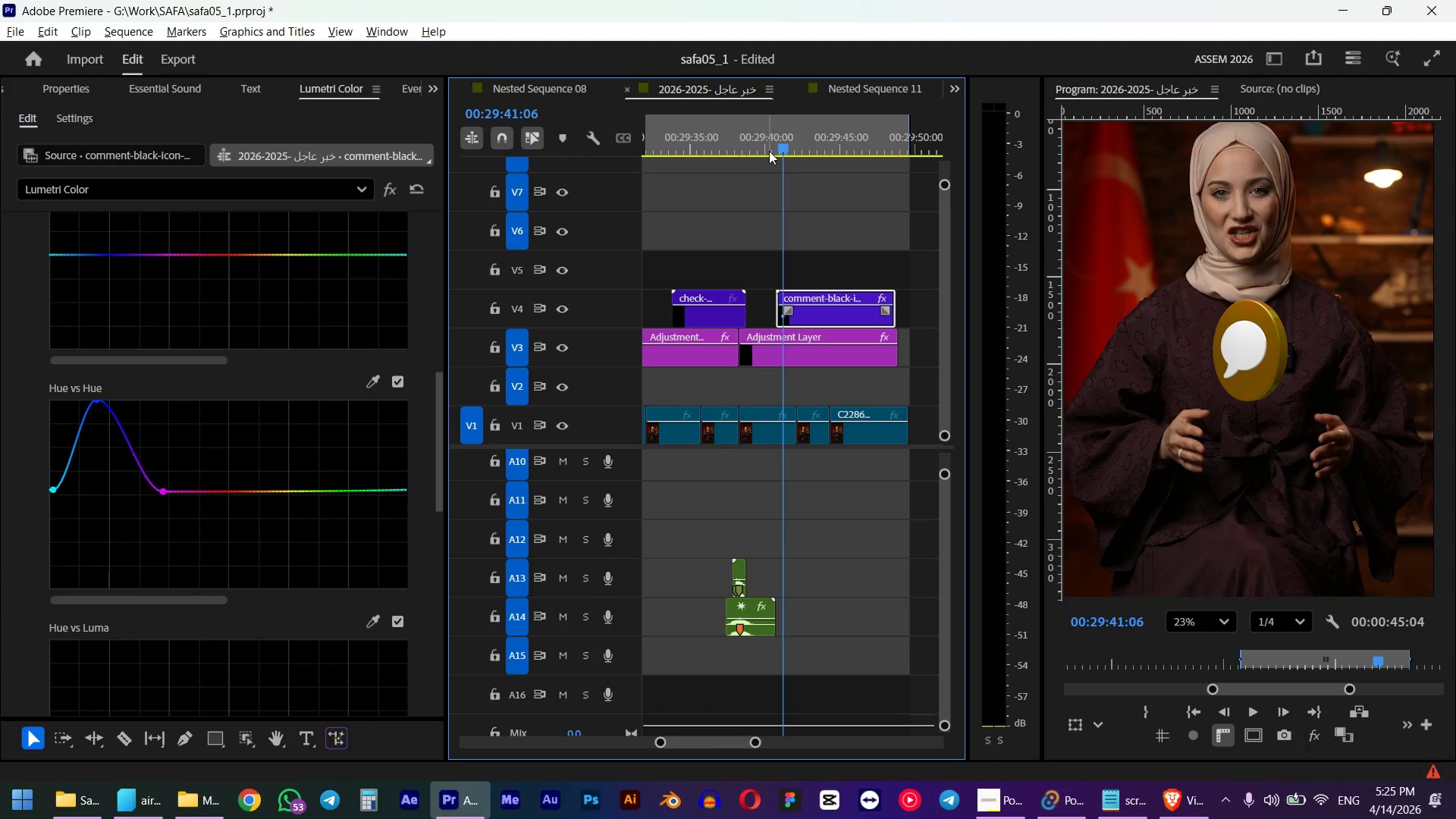 
key(Space)
 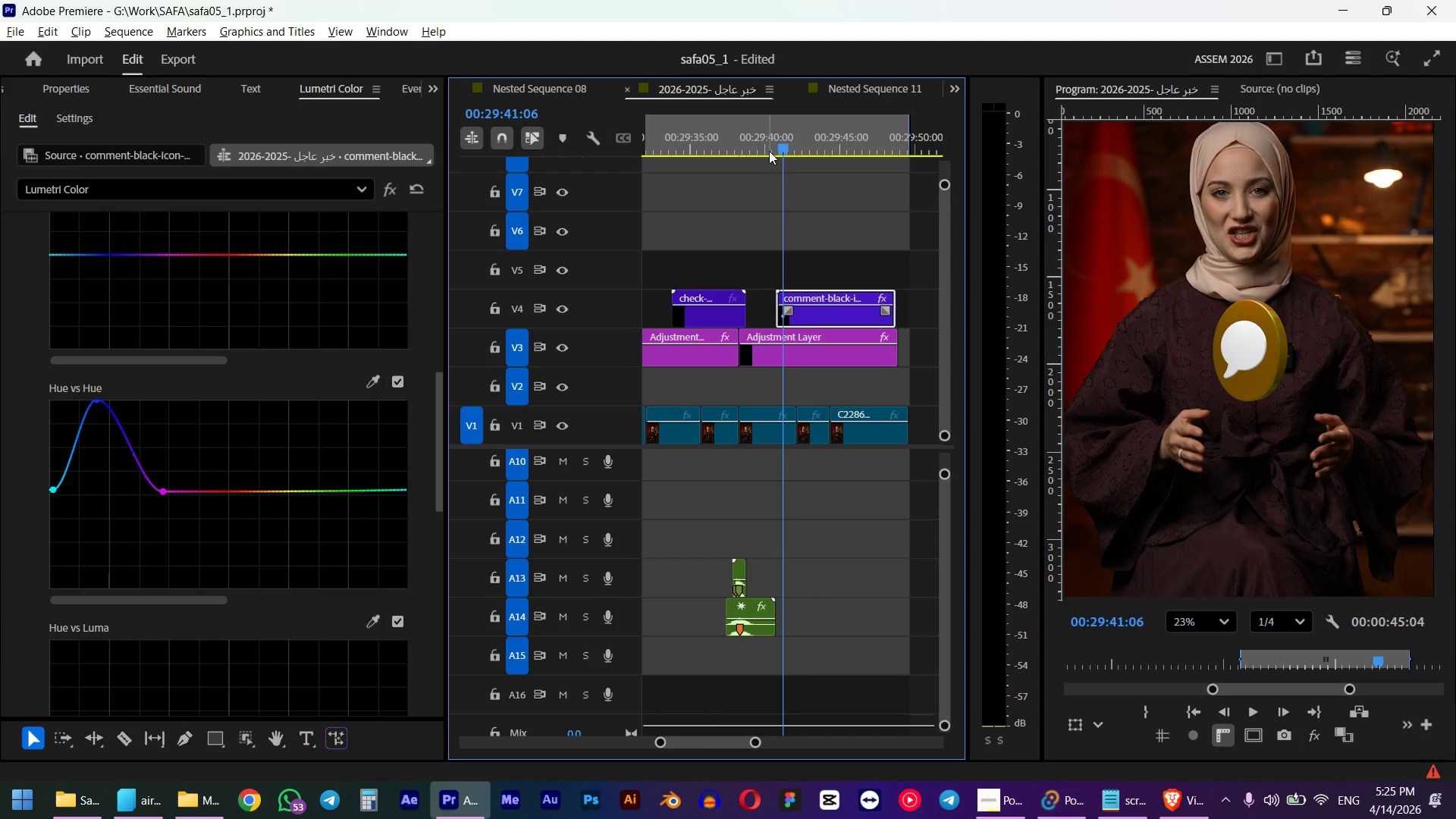 
key(Space)
 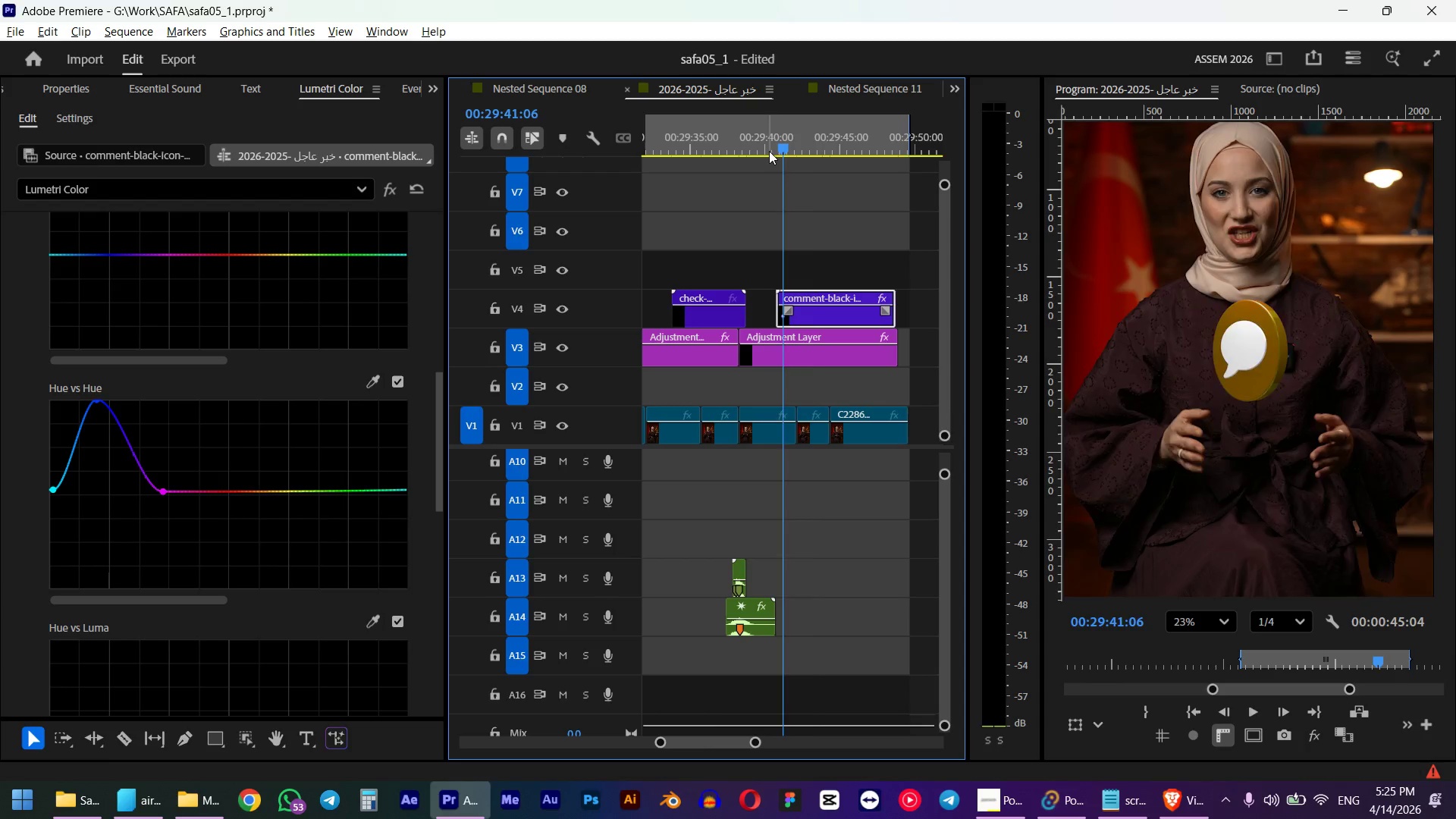 
hold_key(key=ControlLeft, duration=0.94)
scroll: coordinate [845, 347], scroll_direction: down, amount: 6.0
 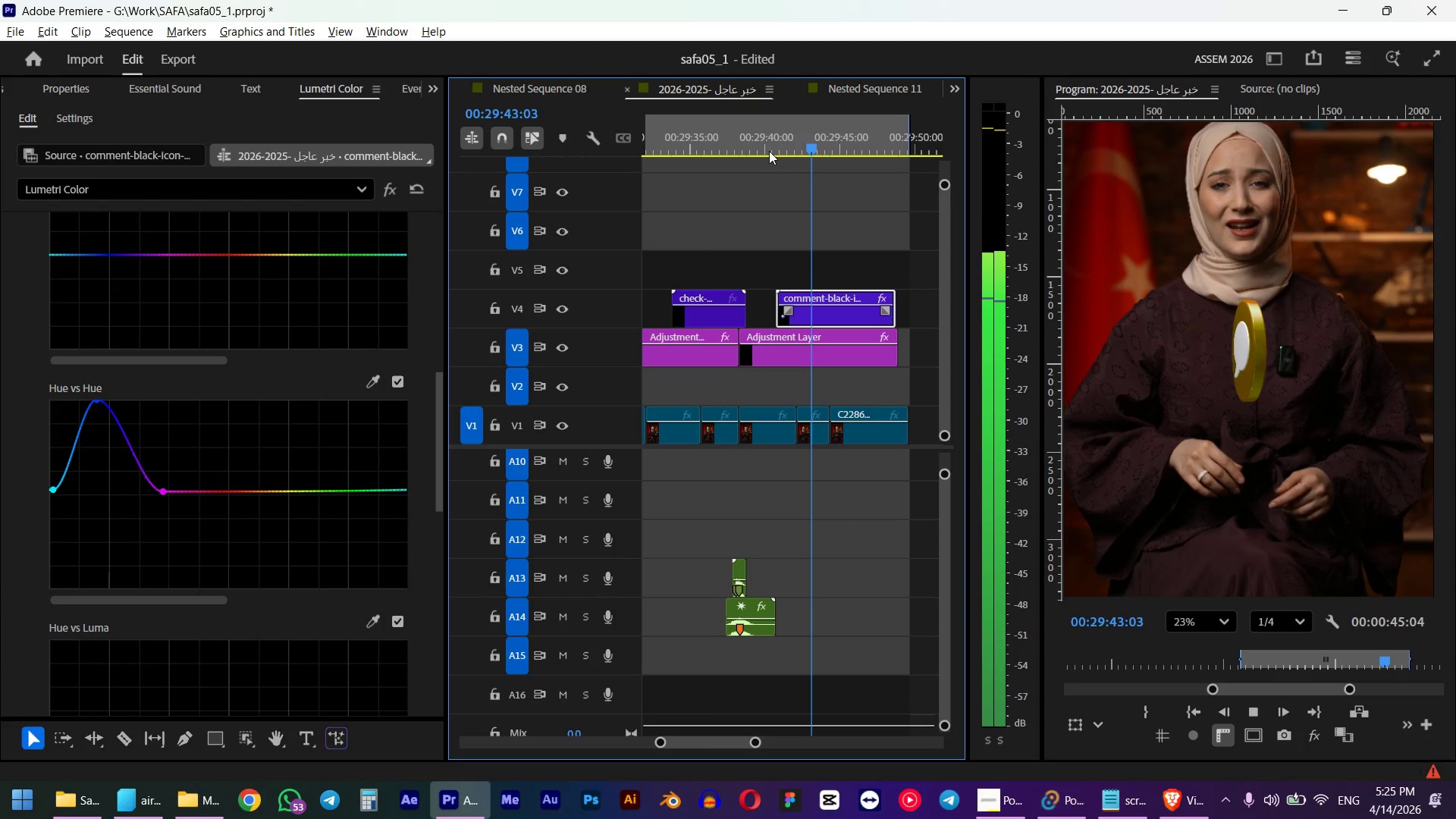 
hold_key(key=ControlLeft, duration=0.31)
 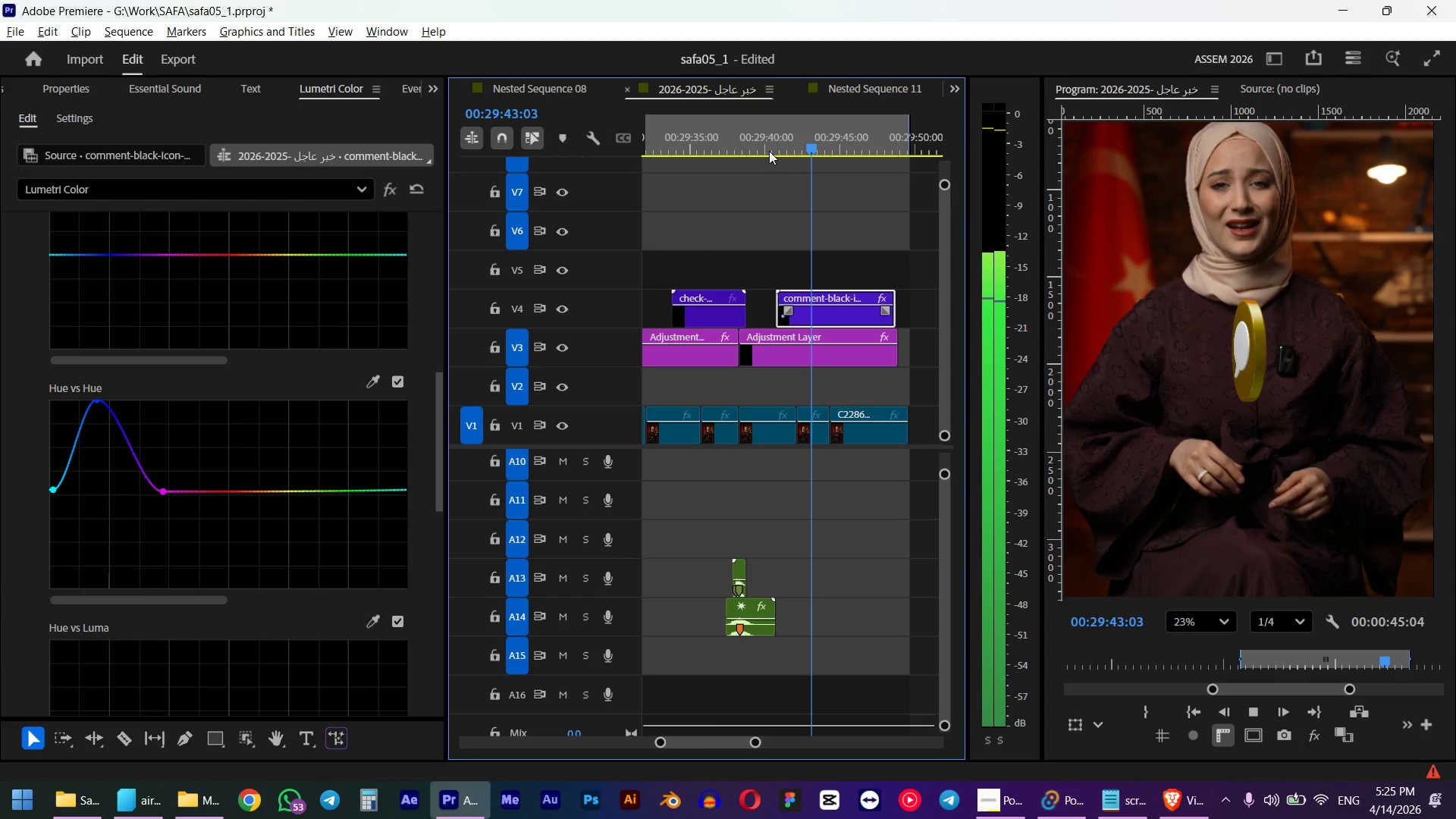 
hold_key(key=AltLeft, duration=0.44)
scroll: coordinate [1300, 338], scroll_direction: down, amount: 6.0
 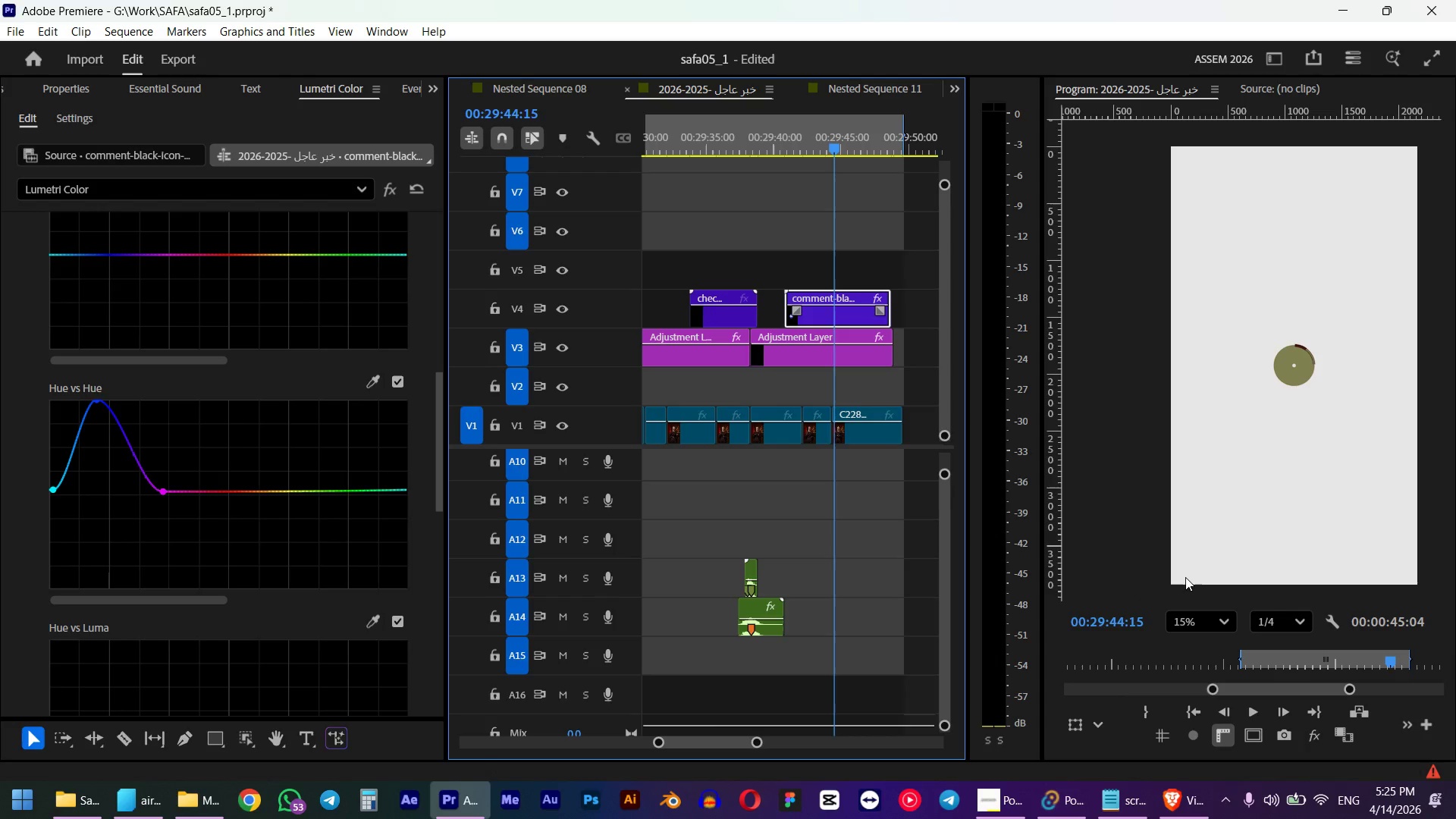 
left_click([1197, 625])
 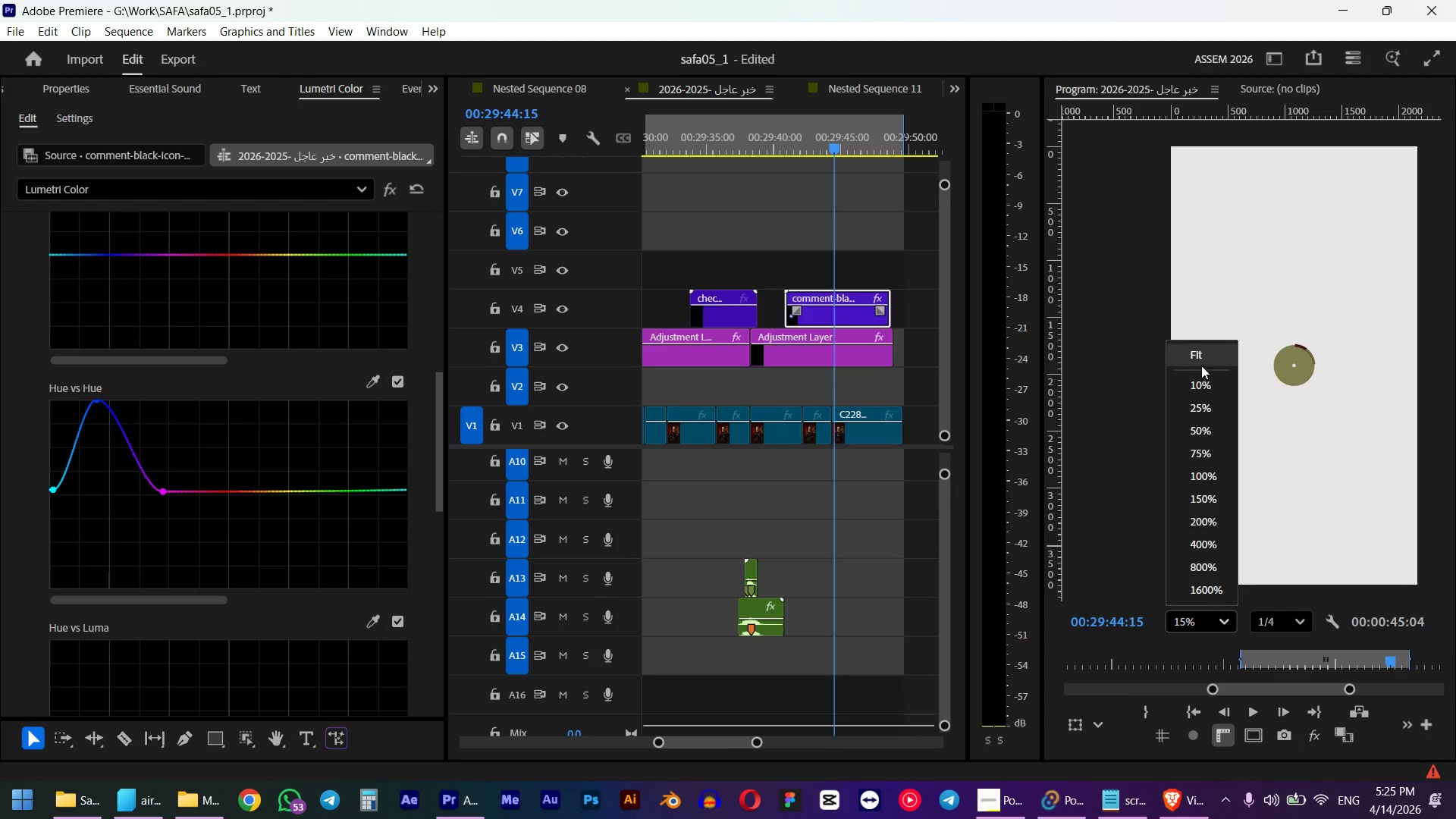 
left_click([1200, 360])
 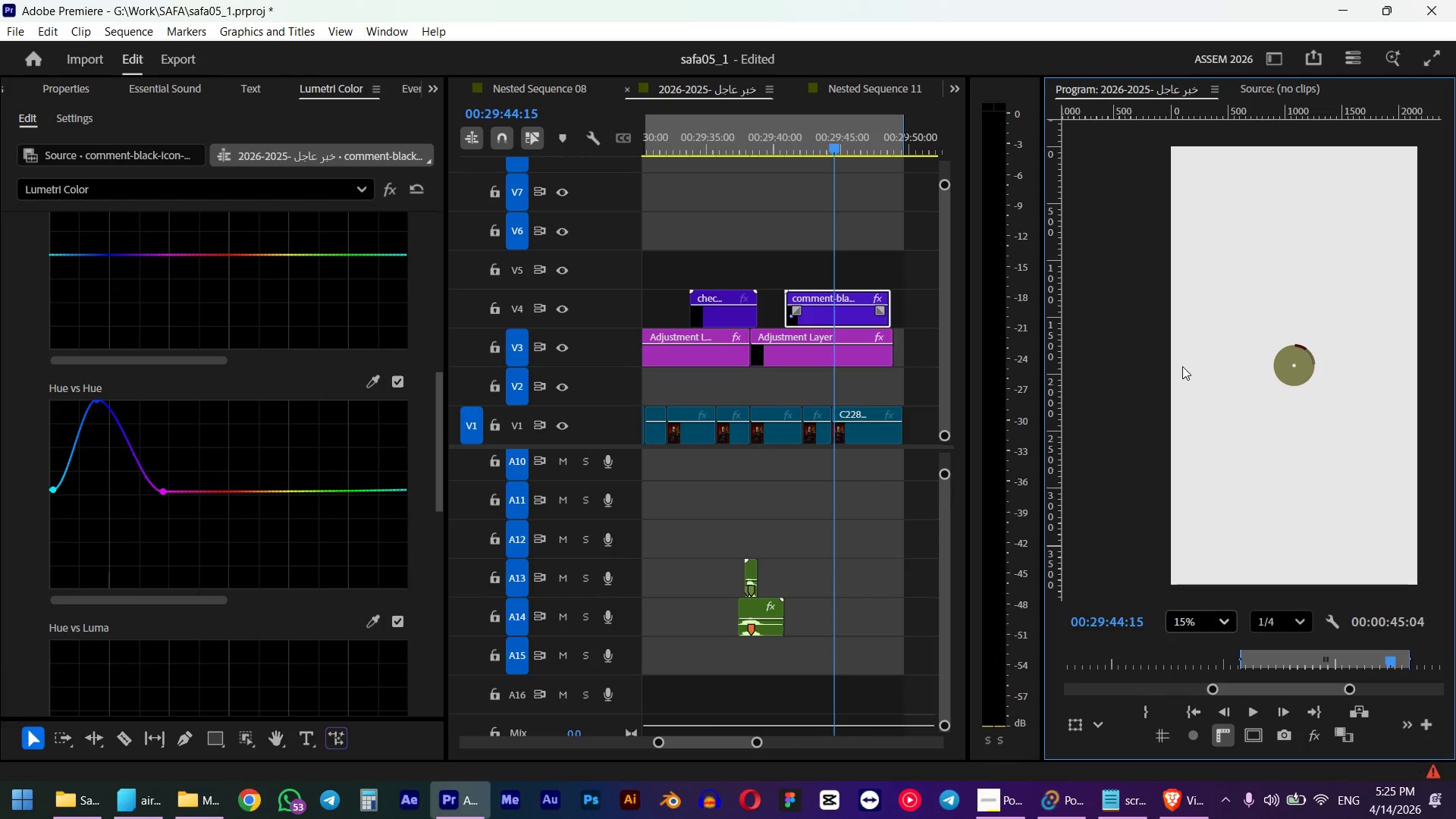 
scroll: coordinate [782, 382], scroll_direction: up, amount: 3.0
 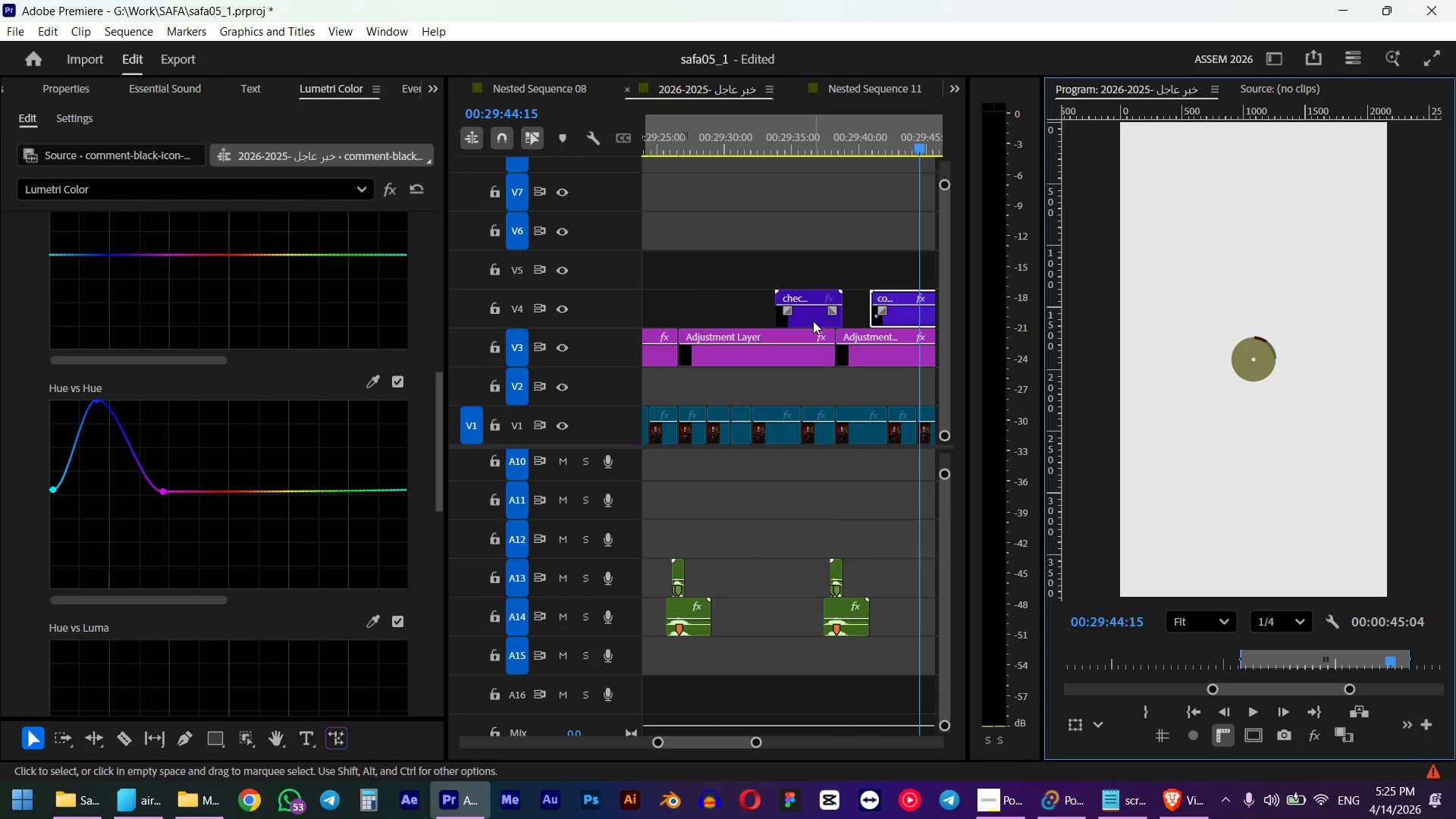 
left_click_drag(start_coordinate=[813, 321], to_coordinate=[753, 317])
 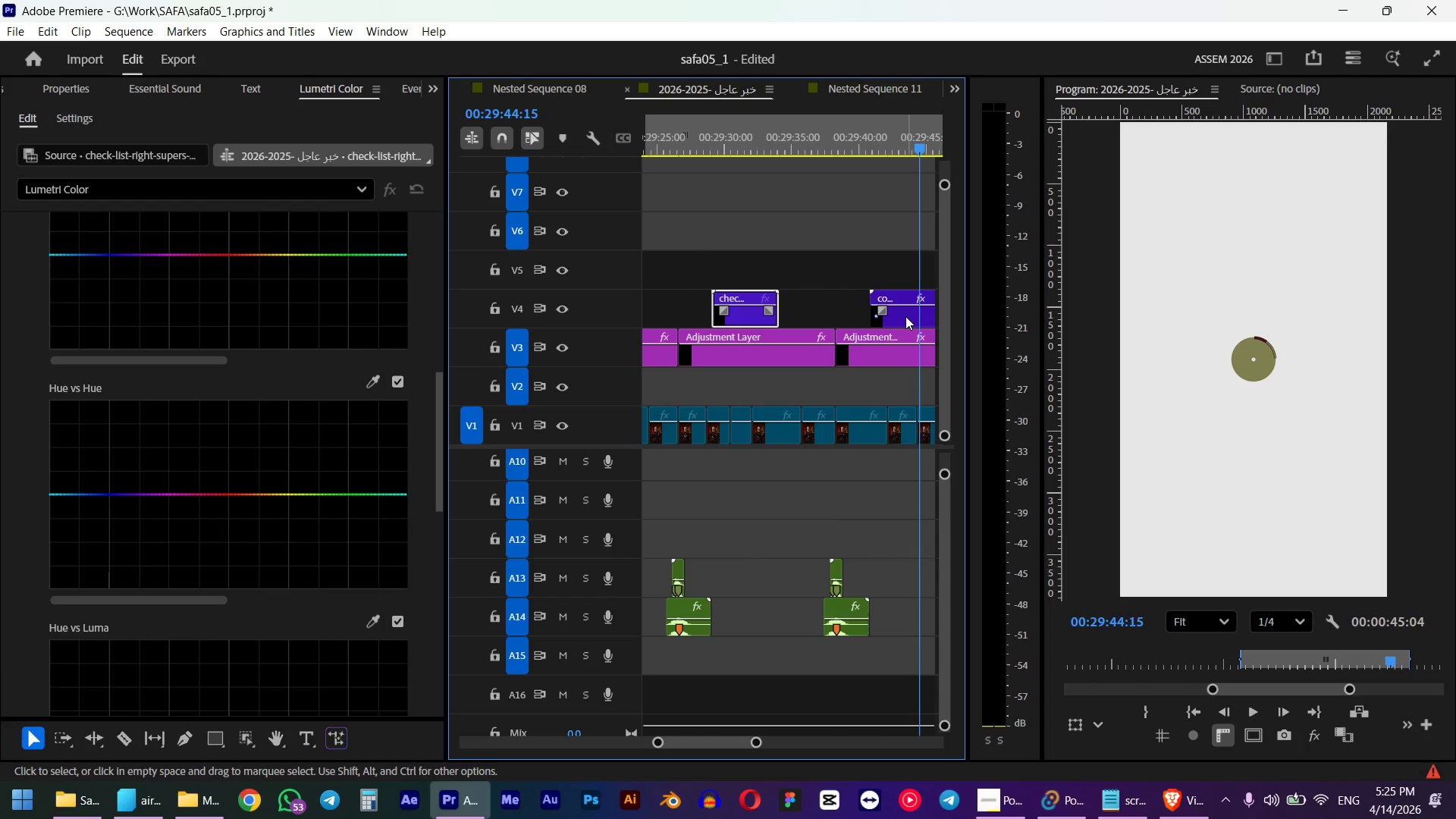 
left_click_drag(start_coordinate=[904, 315], to_coordinate=[868, 315])
 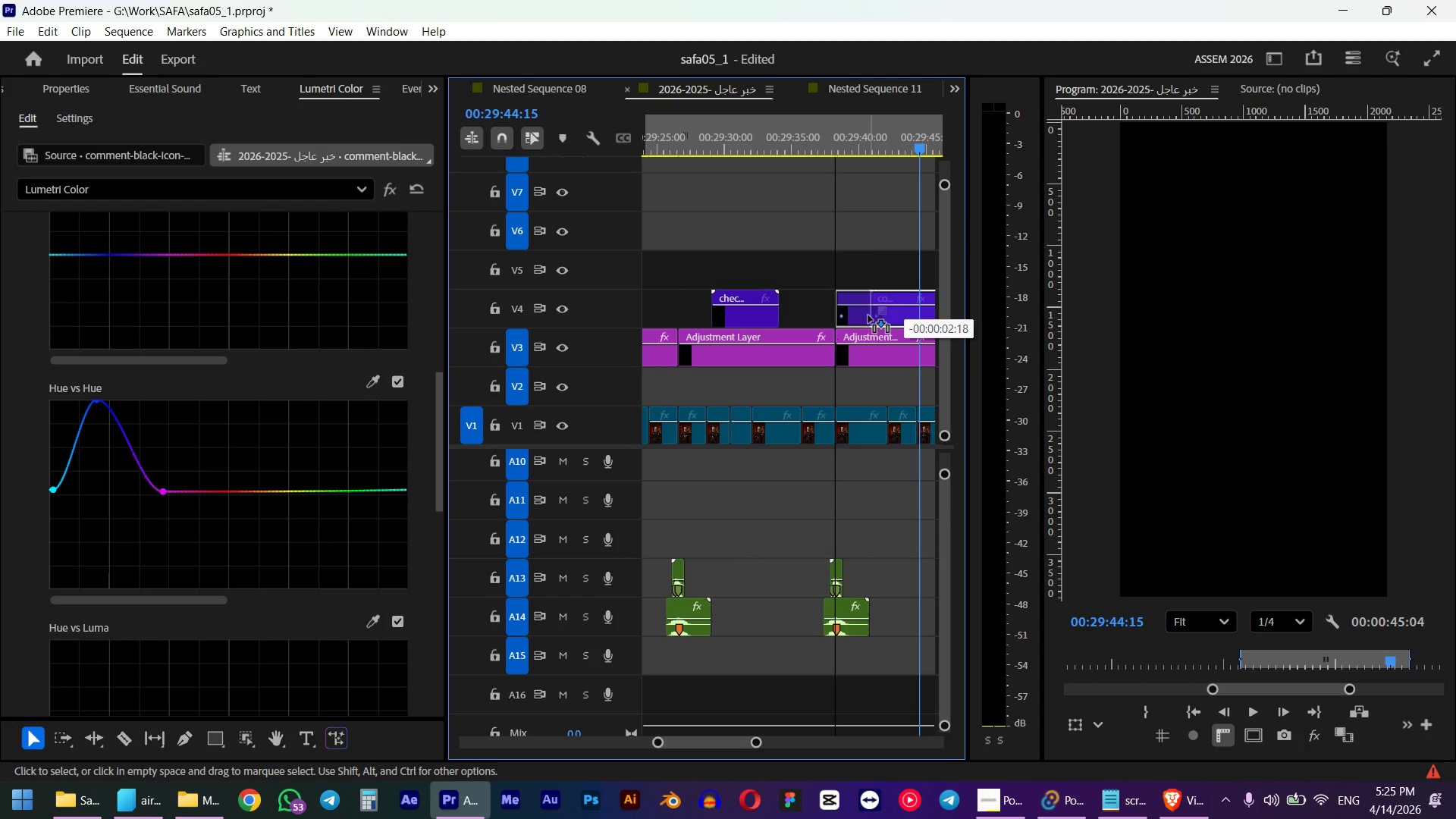 
left_click([828, 146])
 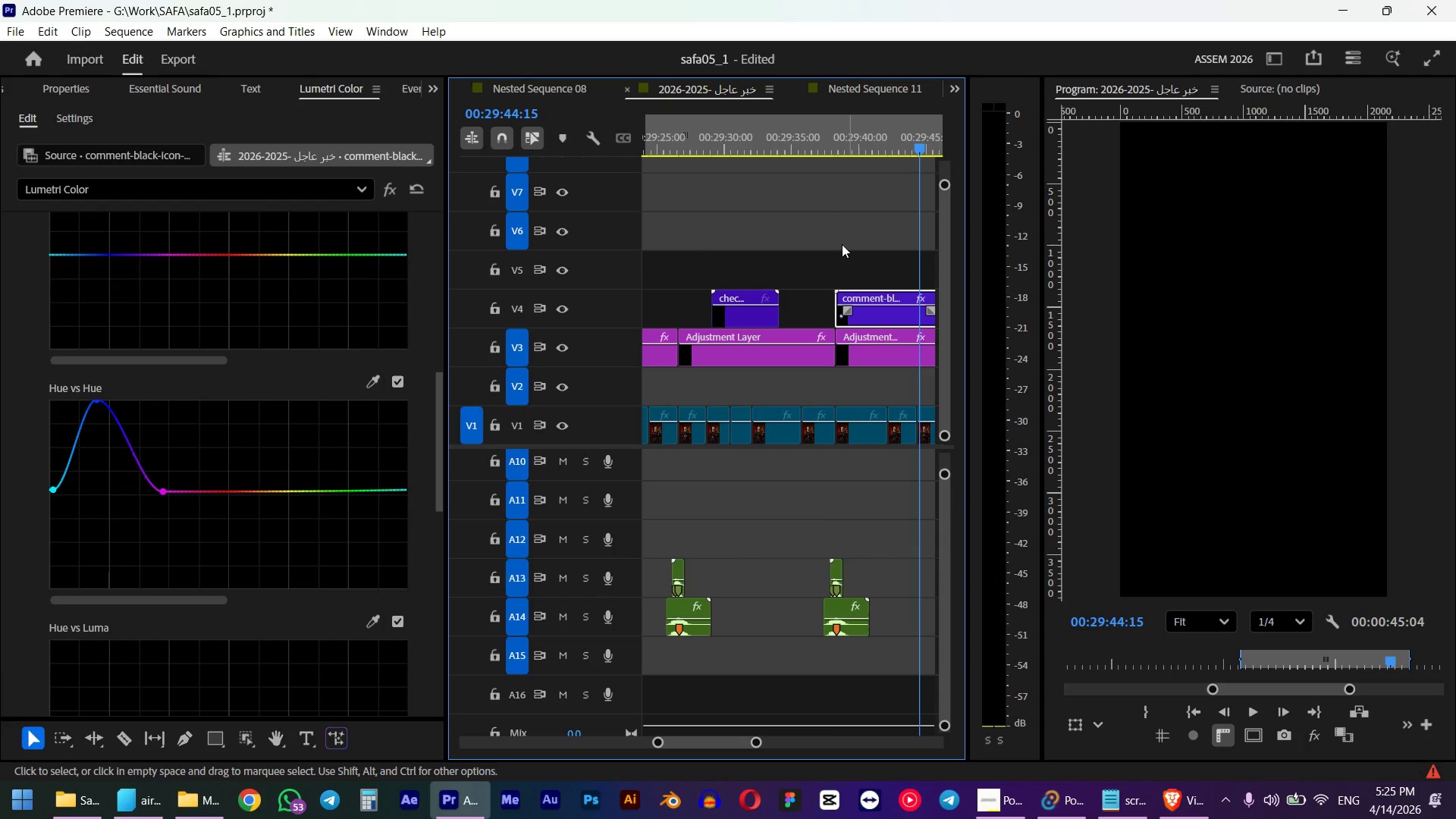 
key(Space)
 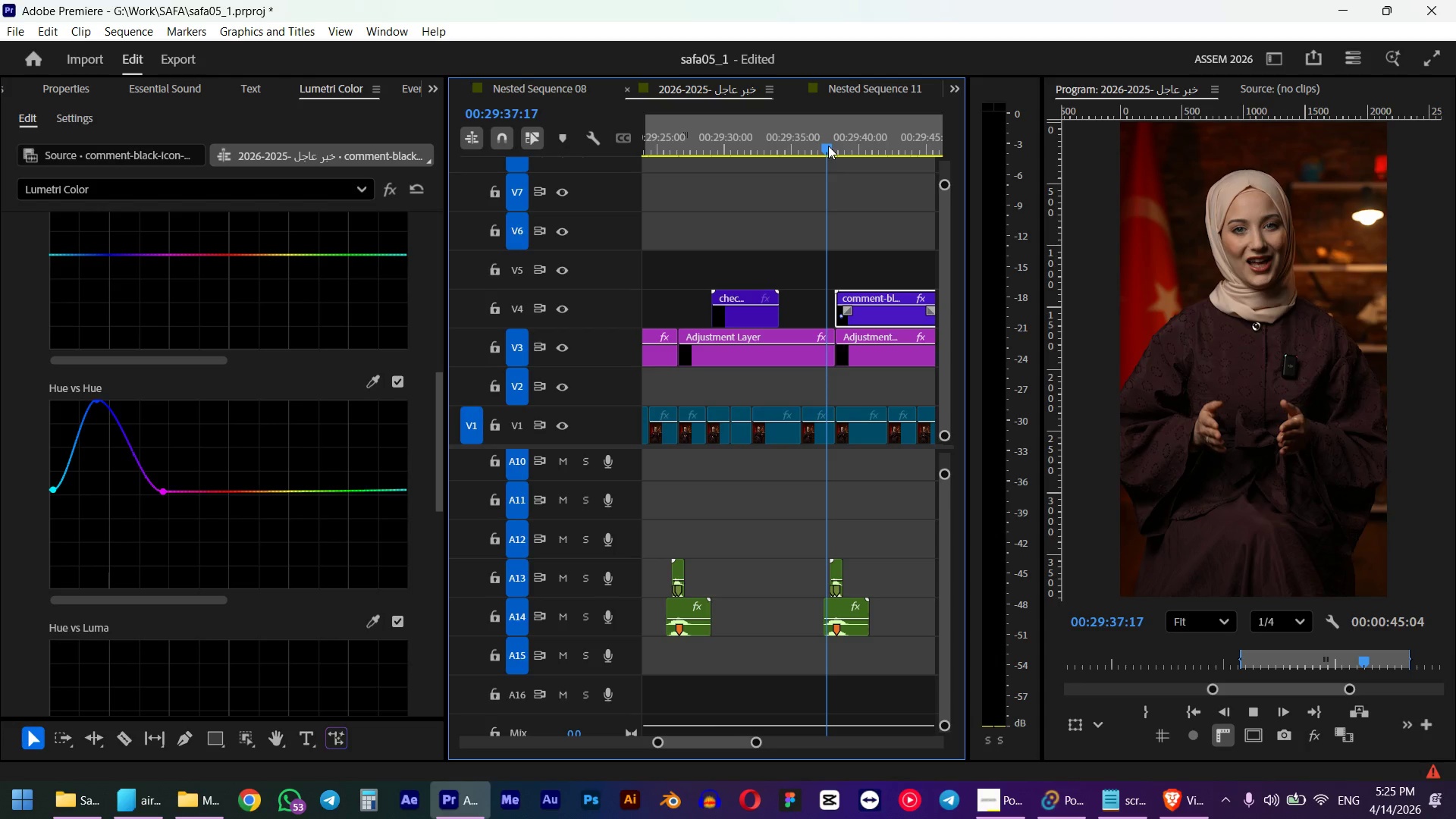 
key(Space)
 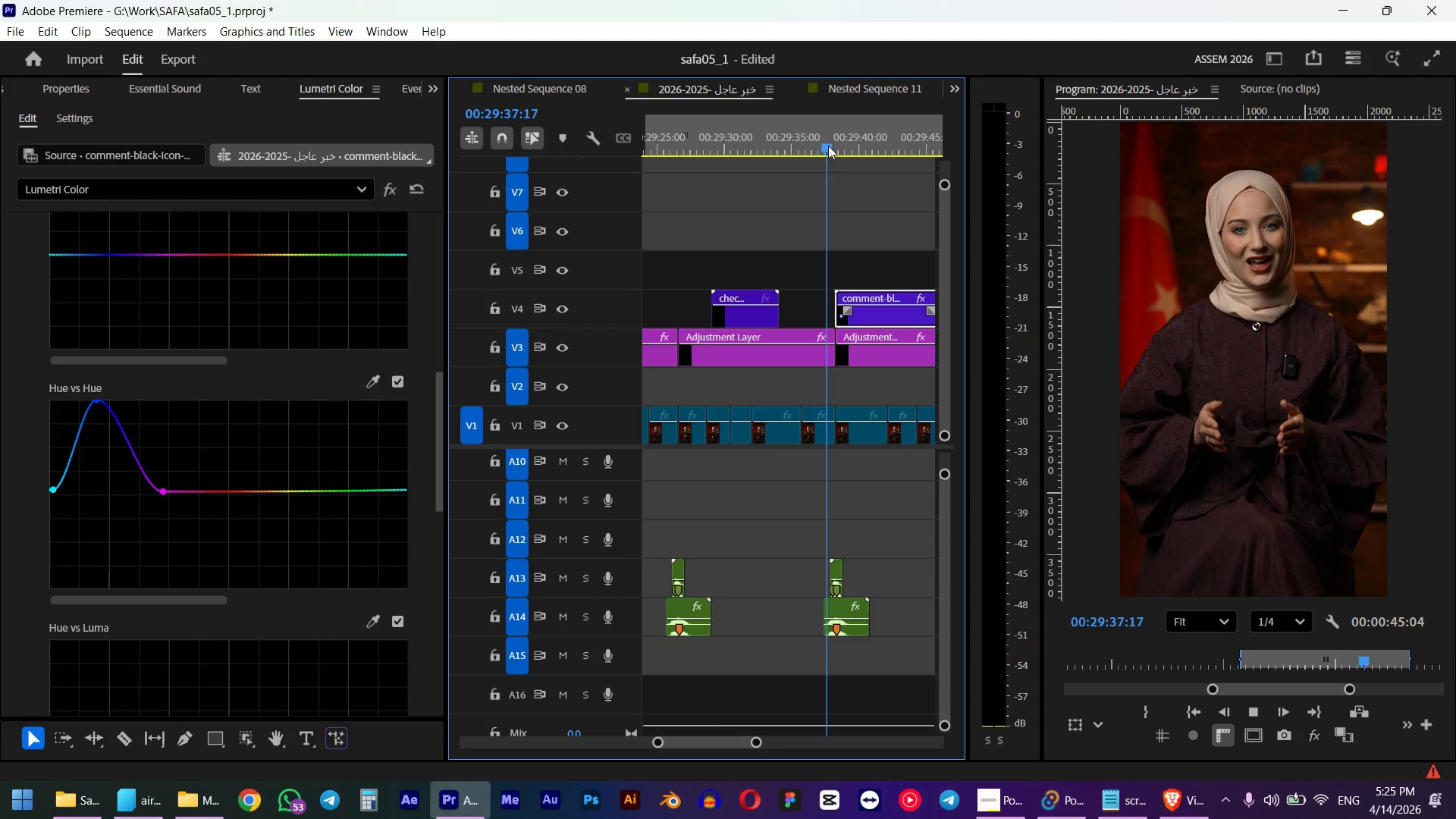 
scroll: coordinate [837, 252], scroll_direction: down, amount: 3.0
 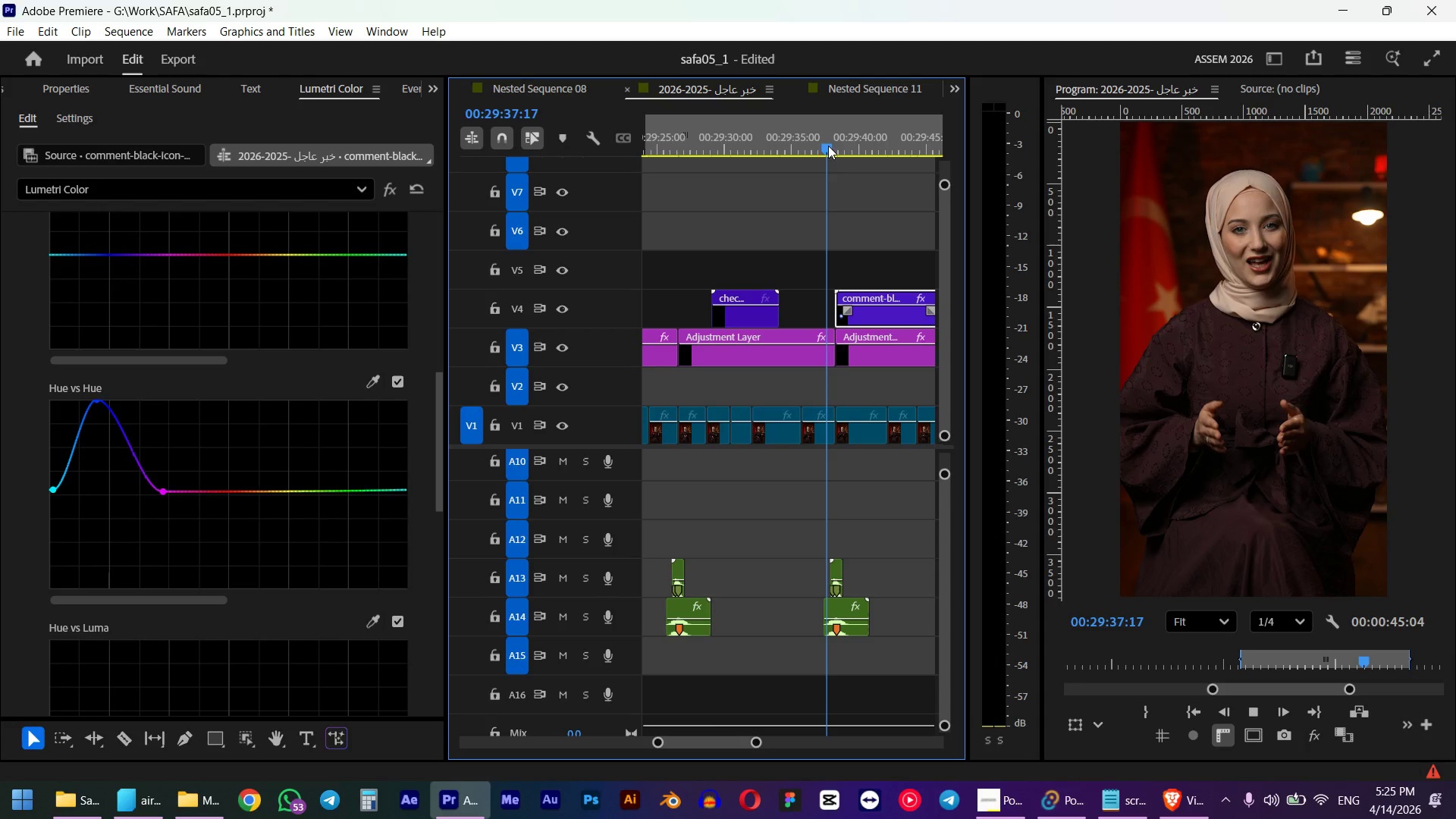 
left_click_drag(start_coordinate=[789, 318], to_coordinate=[805, 315])
 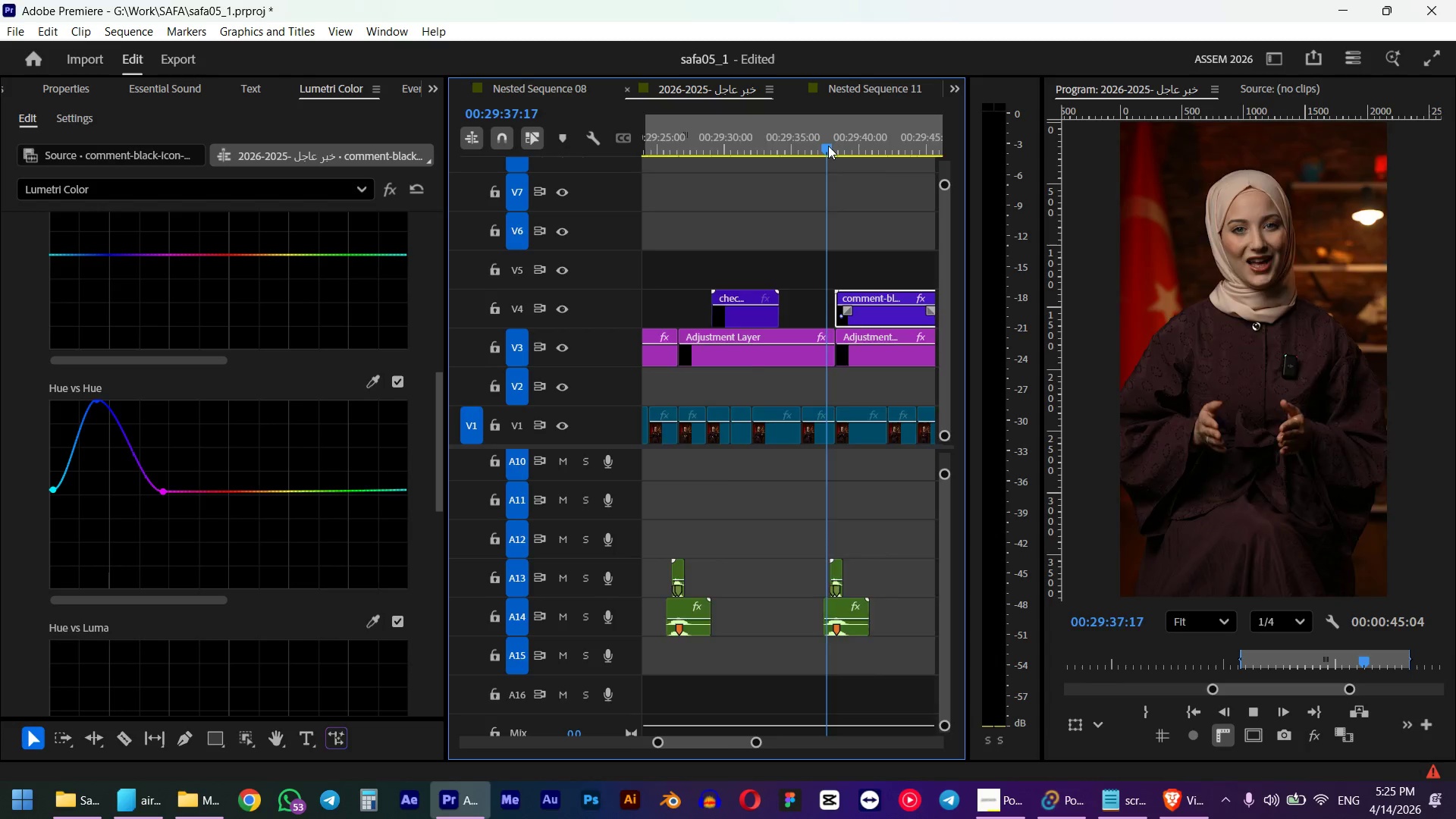 
left_click([758, 148])
 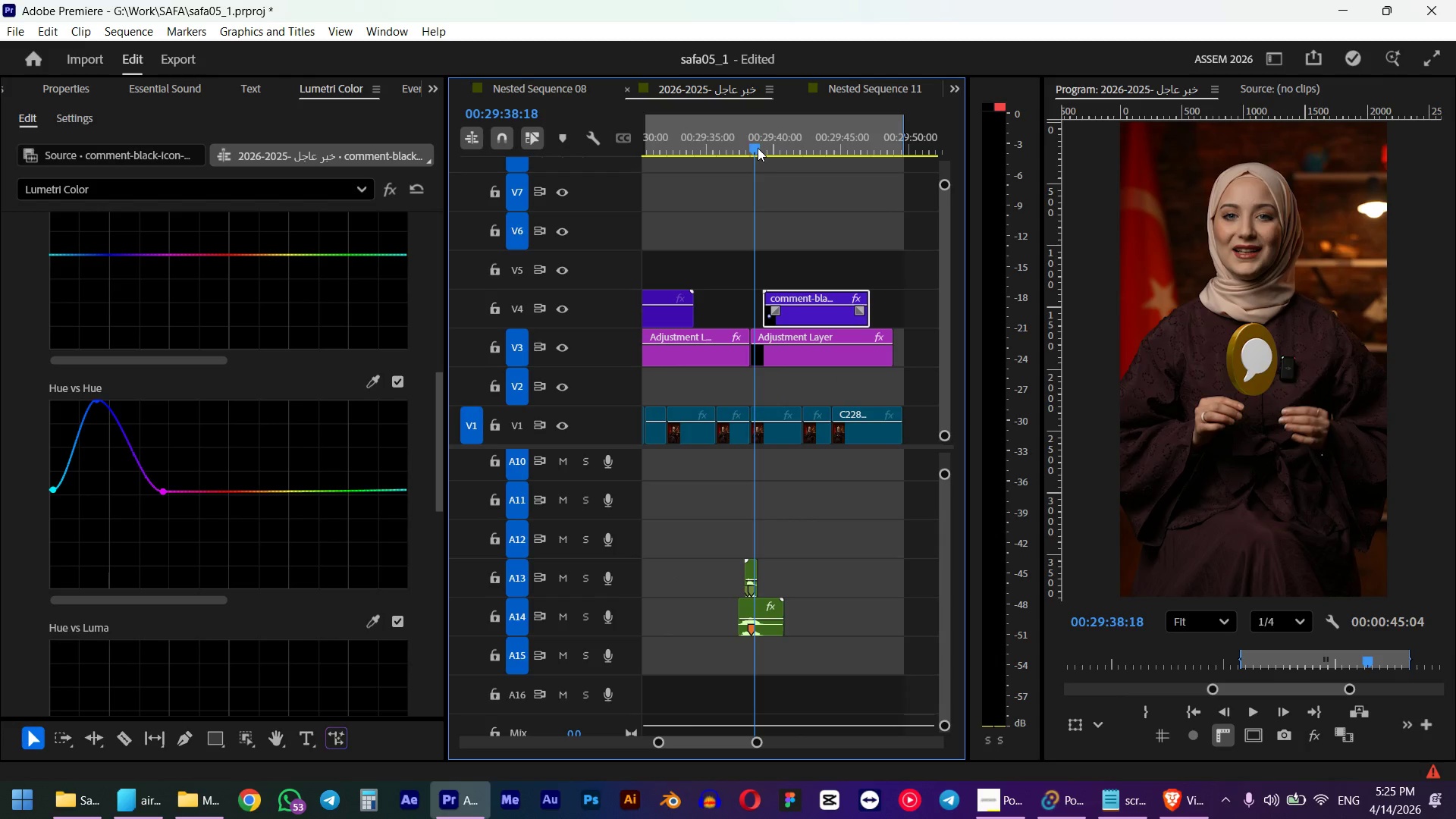 
key(Space)
 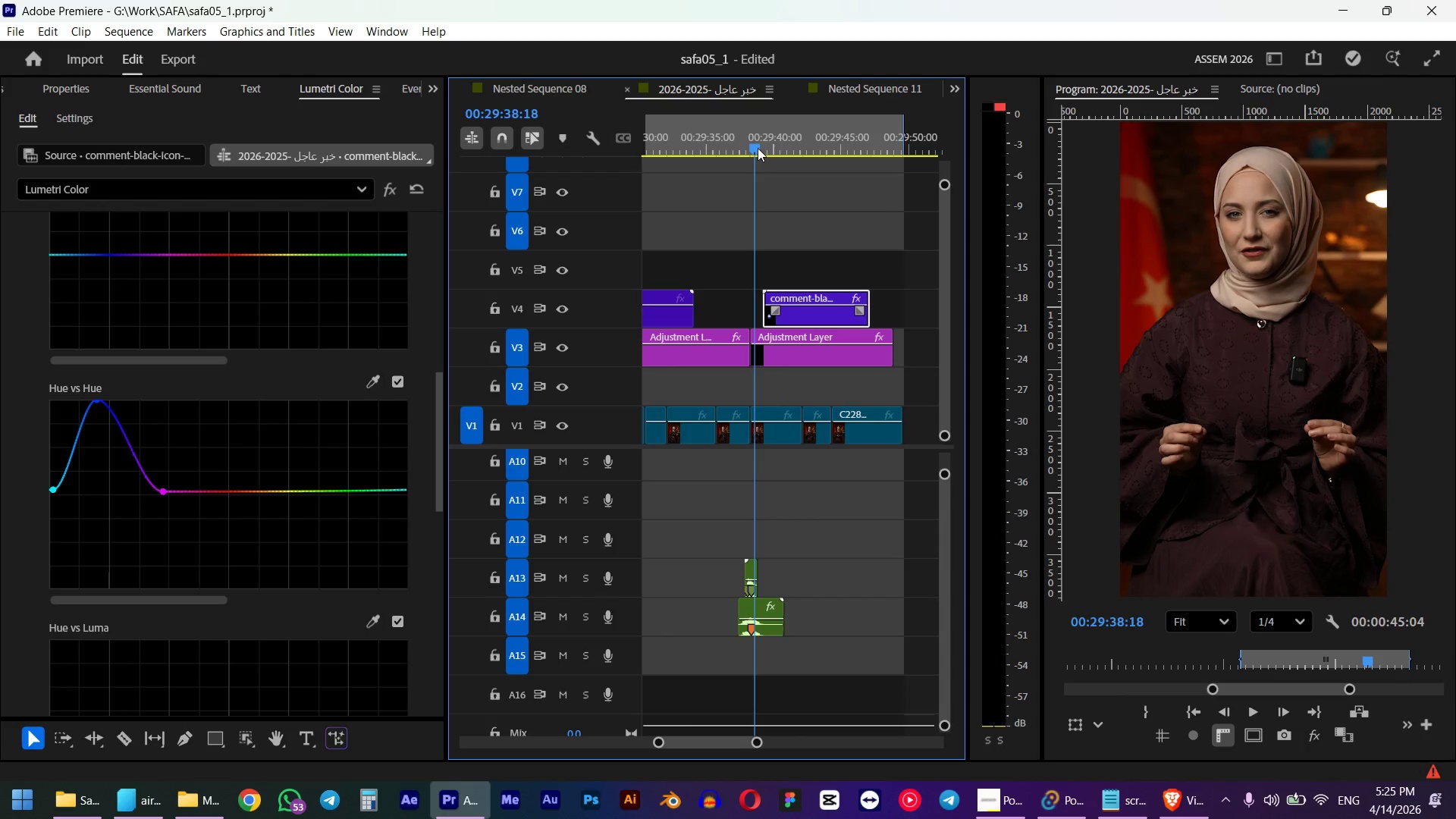 
key(Space)
 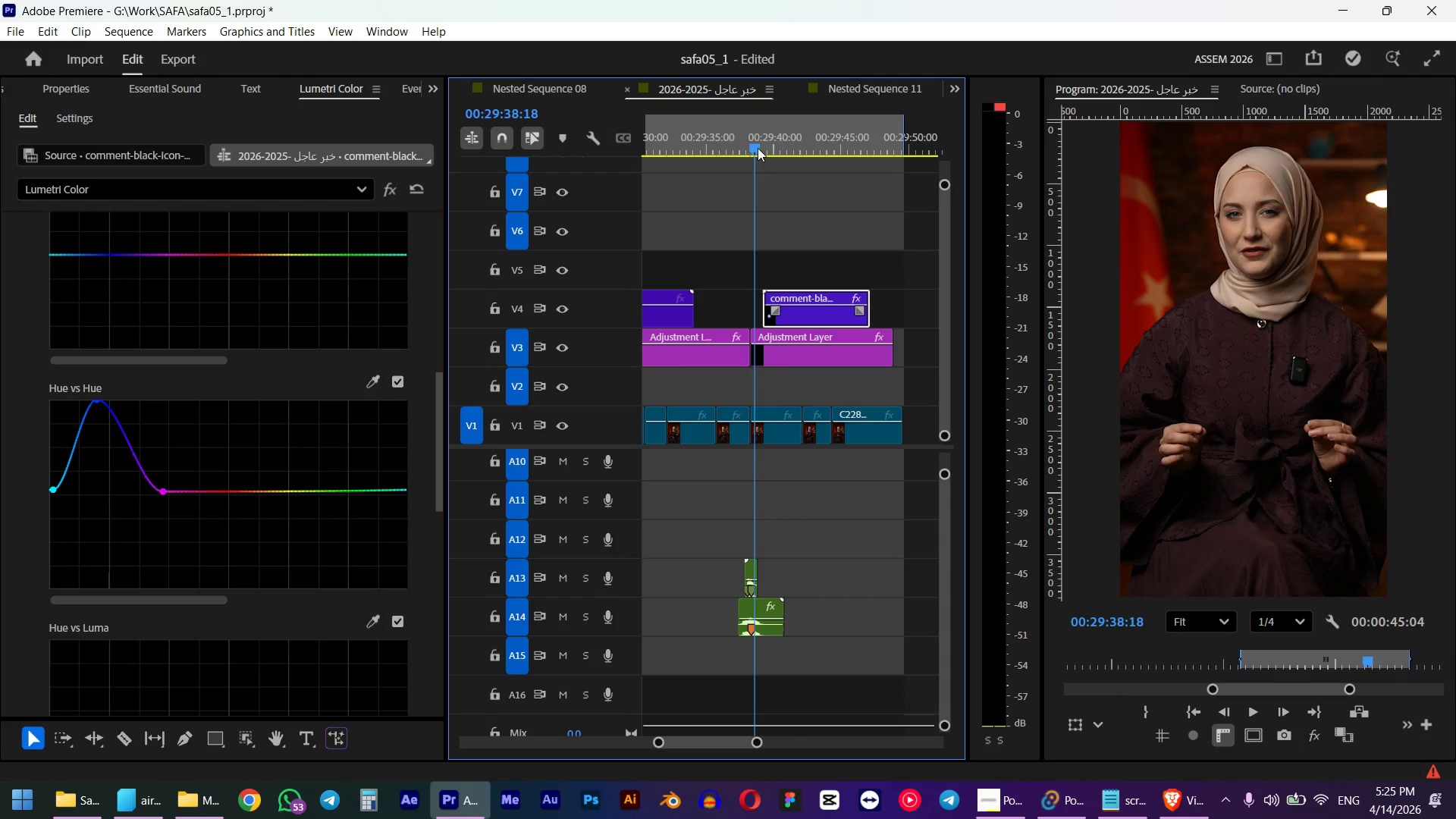 
key(Alt+Shift+ArrowRight)
 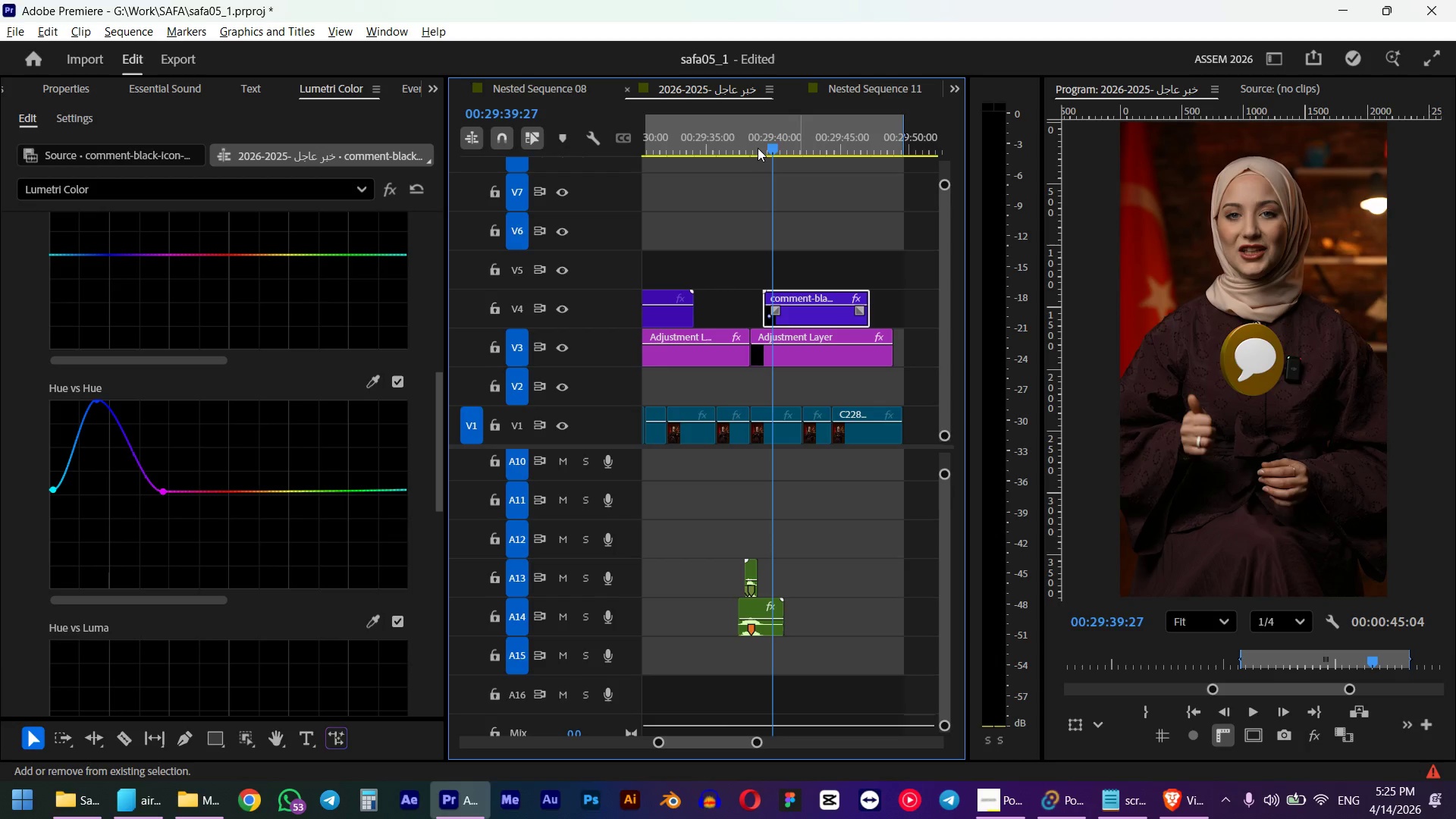 
key(Alt+Shift+ArrowRight)
 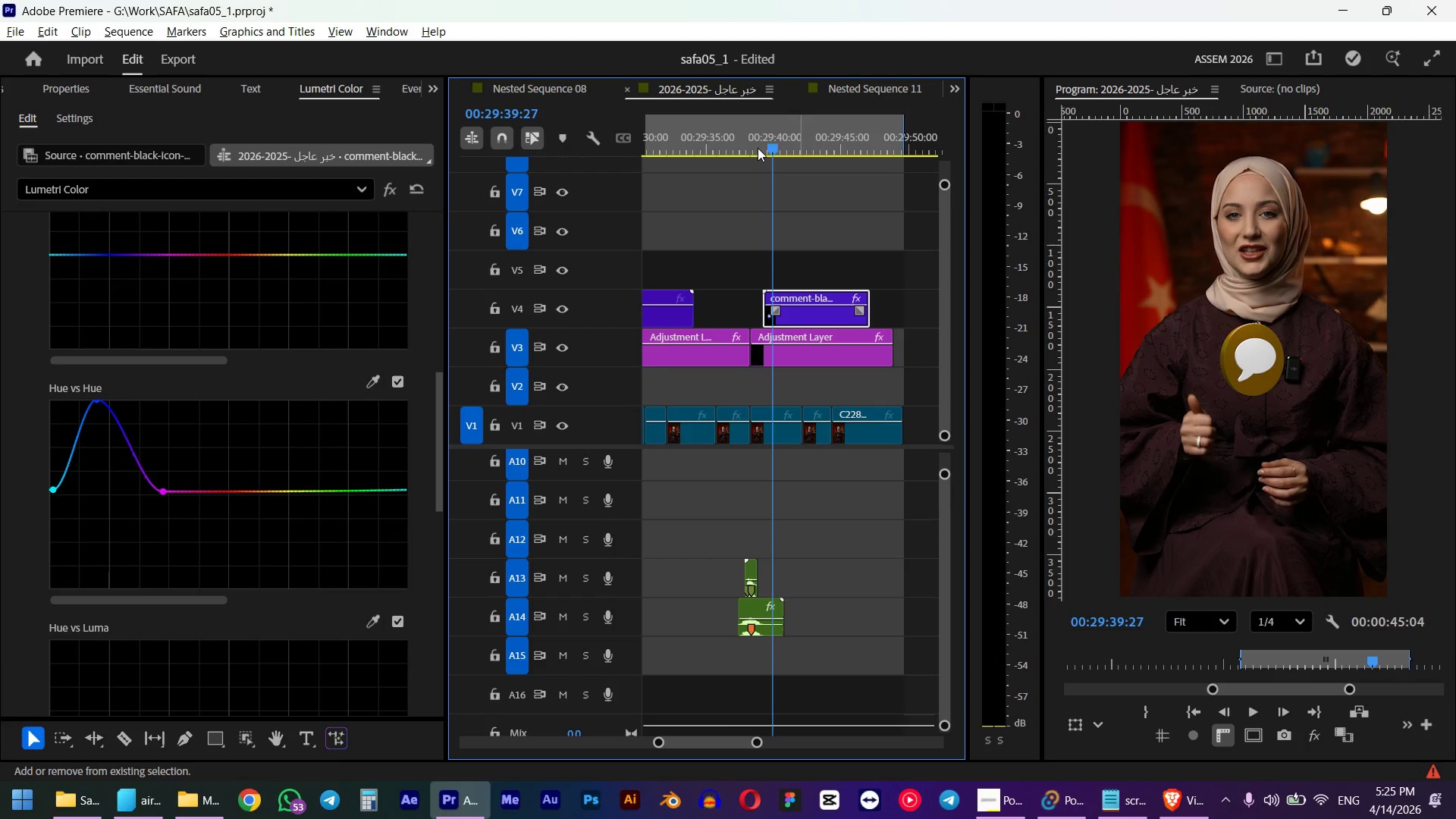 
key(Alt+Shift+ArrowRight)
 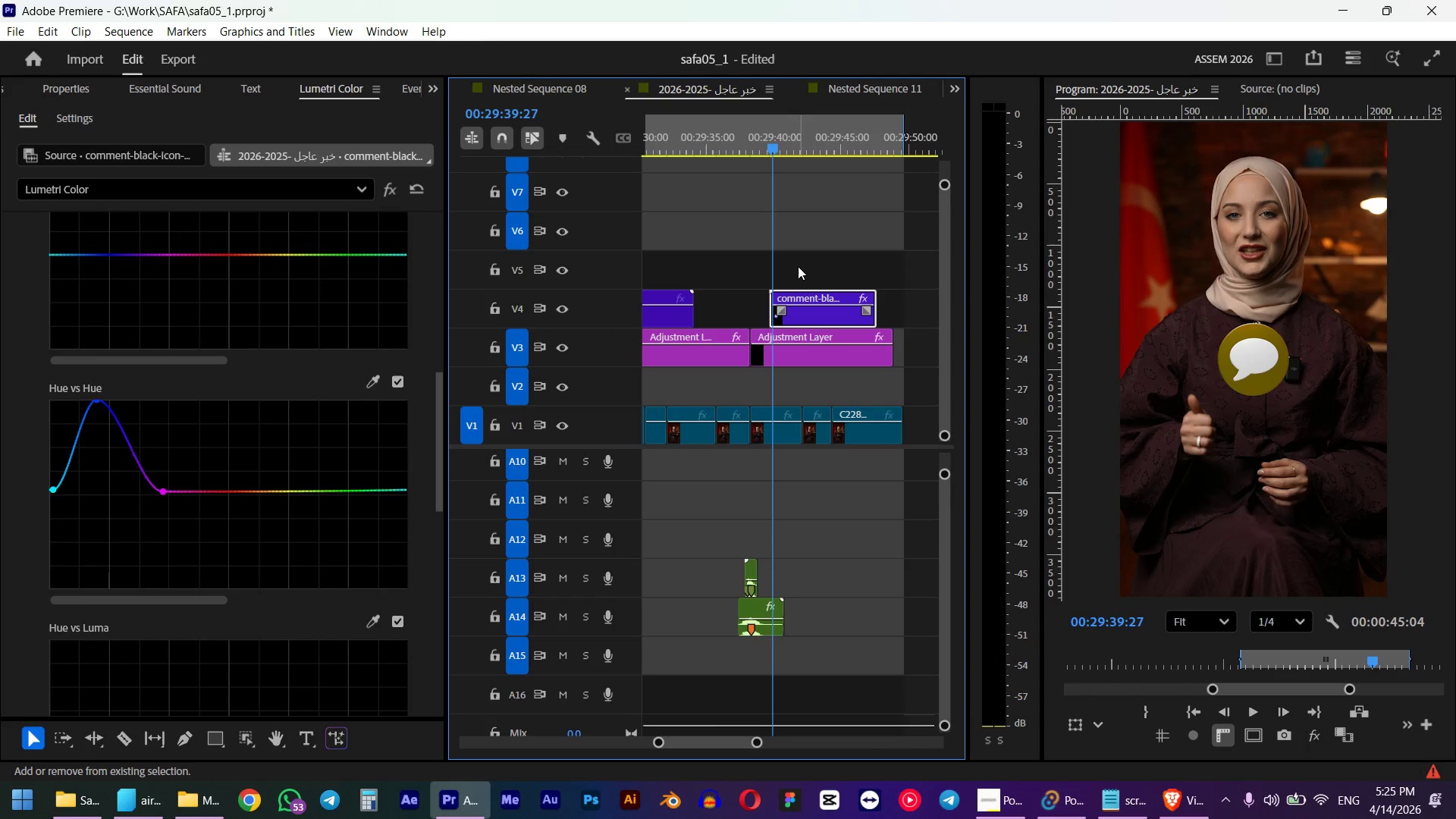 
key(Shift+5)
 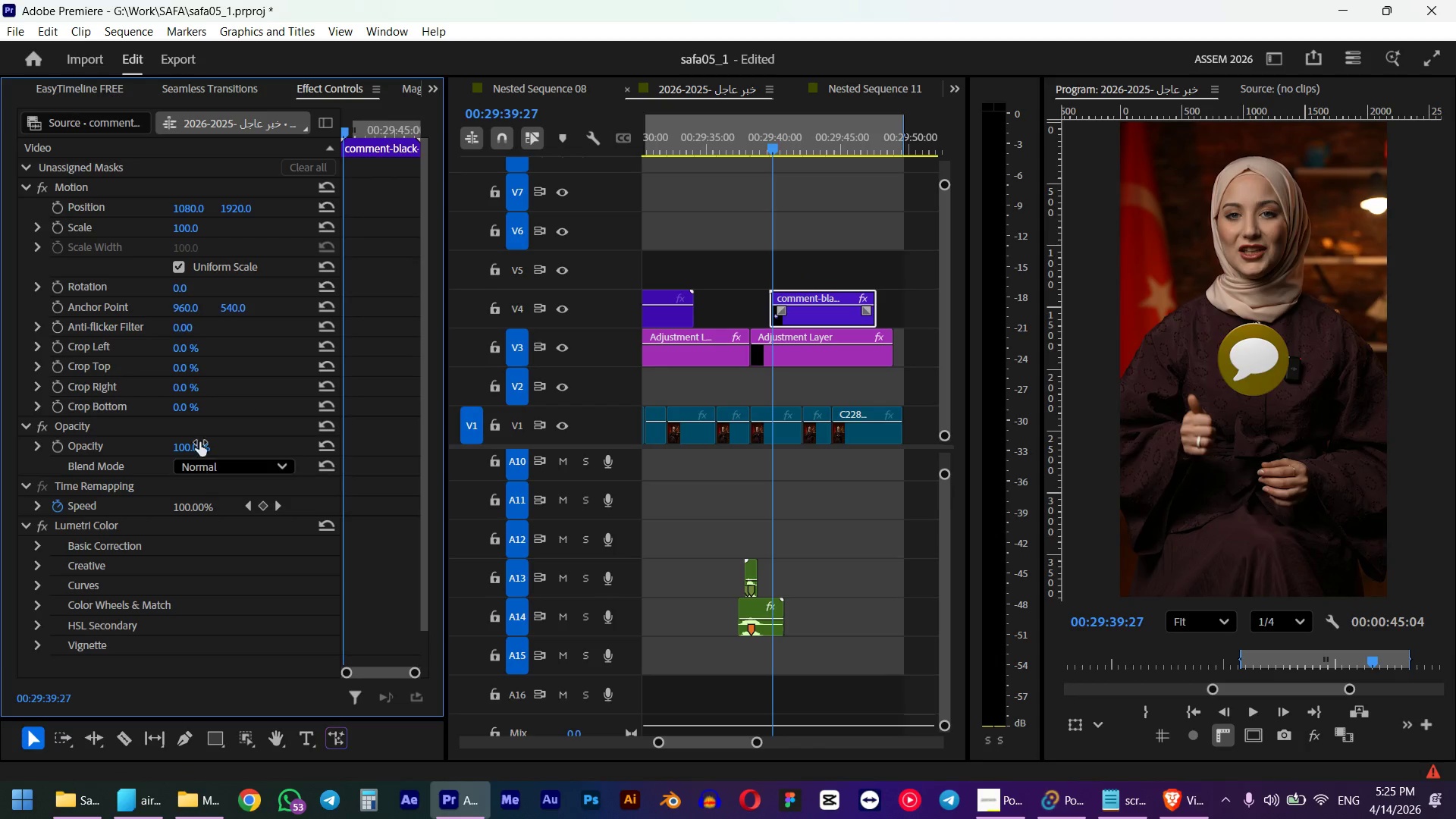 
key(Shift+7)
 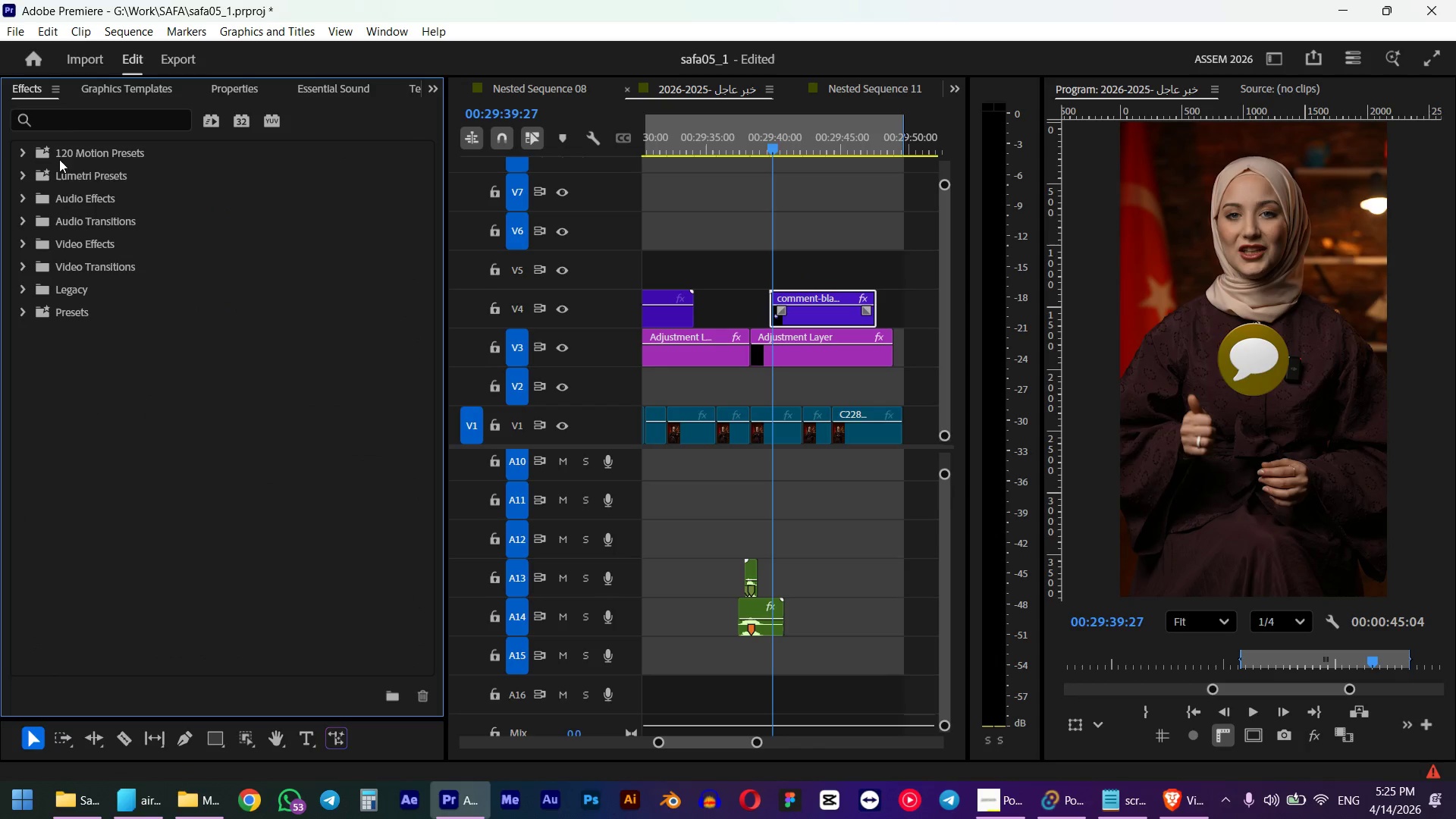 
left_click([70, 133])
 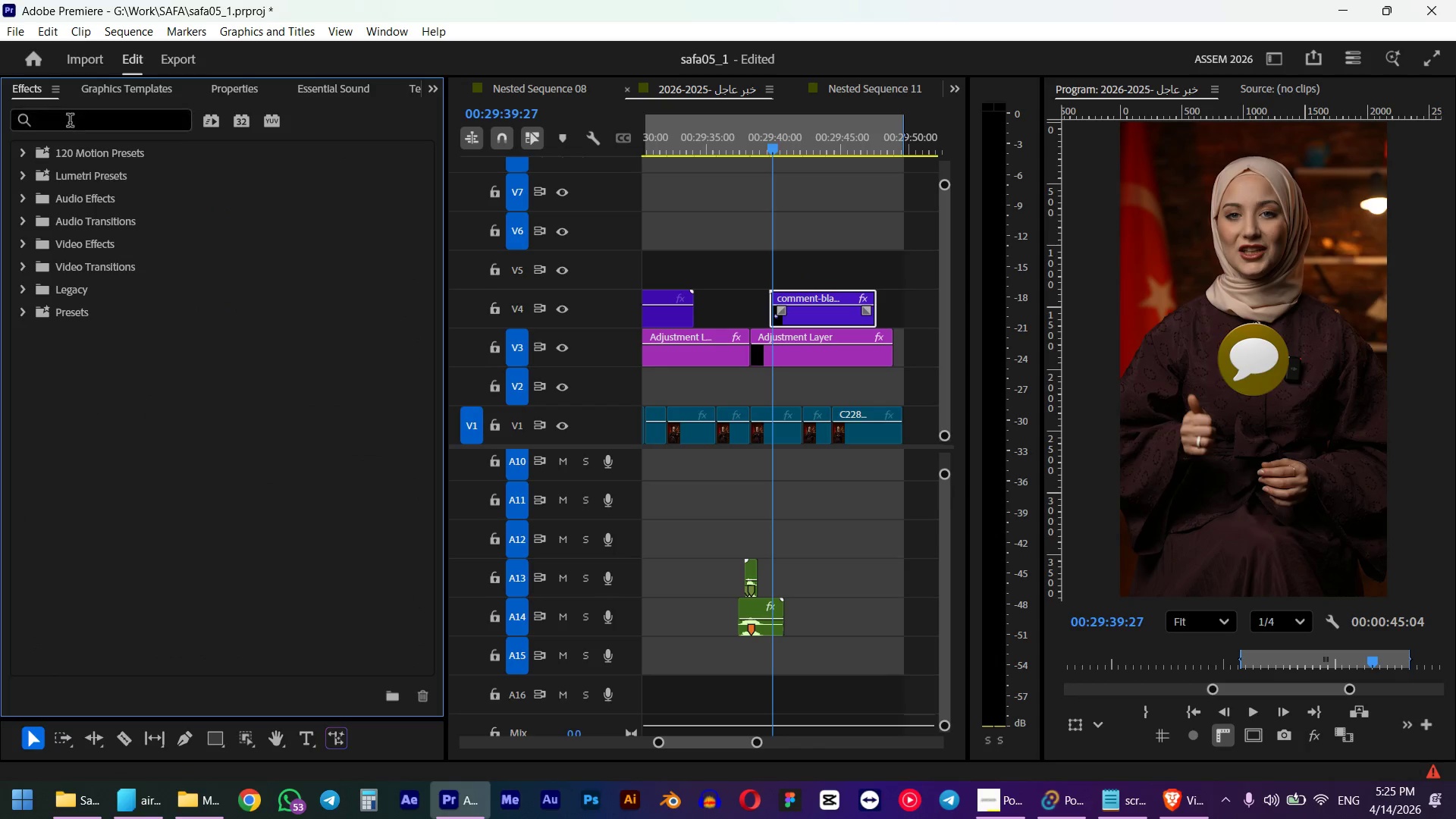 
left_click([70, 122])
 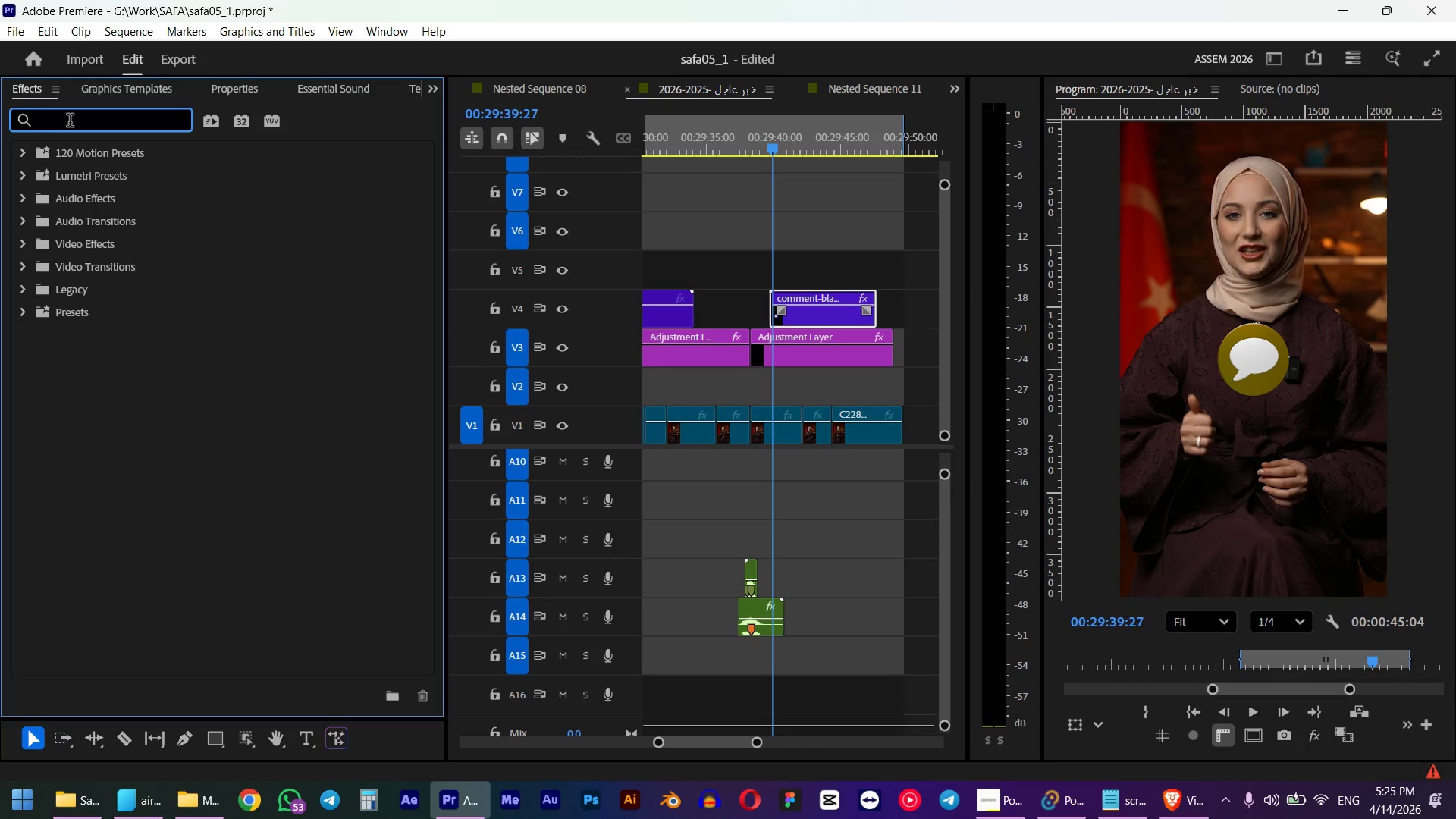 
type(slid)
 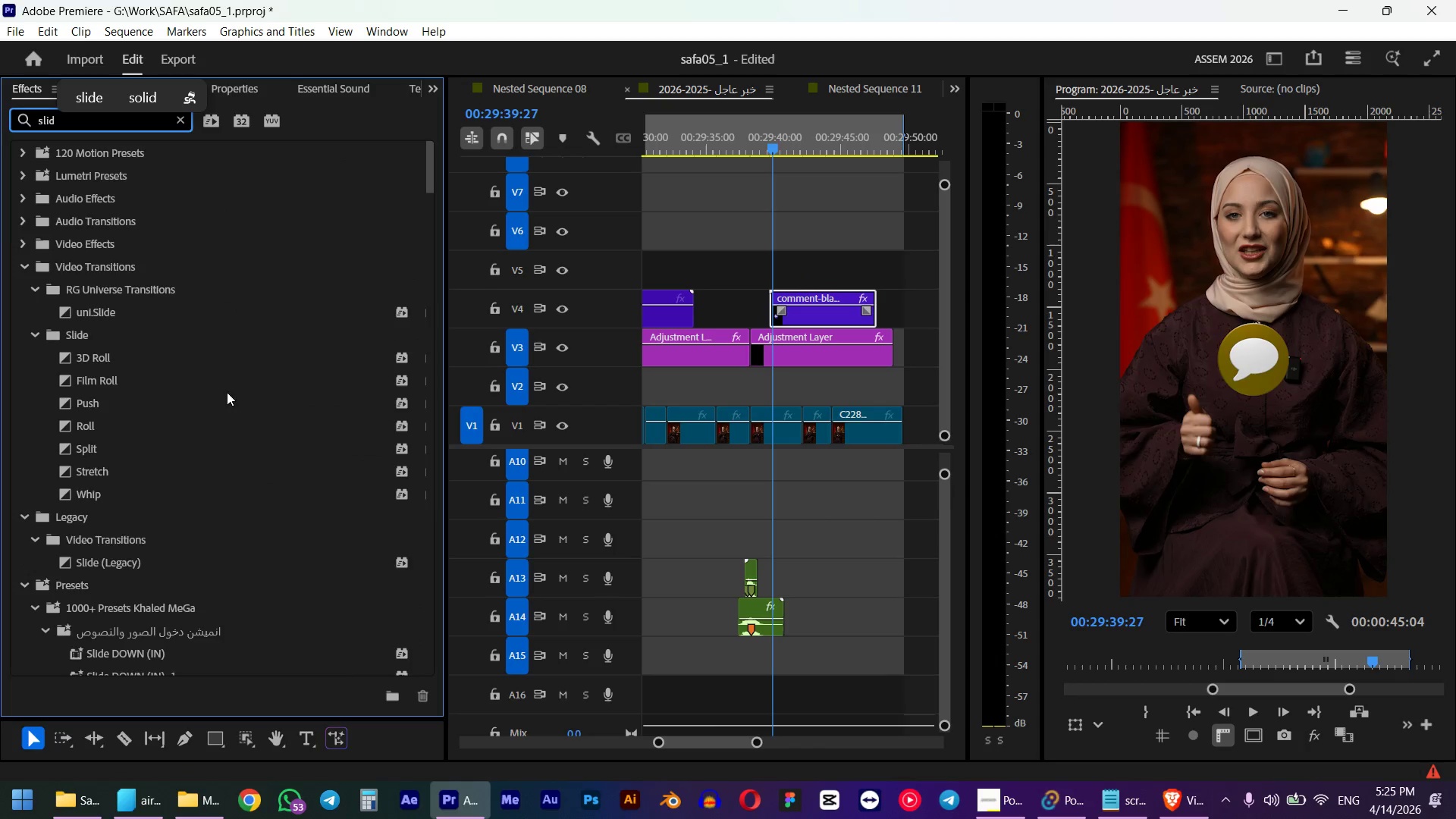 
scroll: coordinate [95, 610], scroll_direction: down, amount: 18.0
 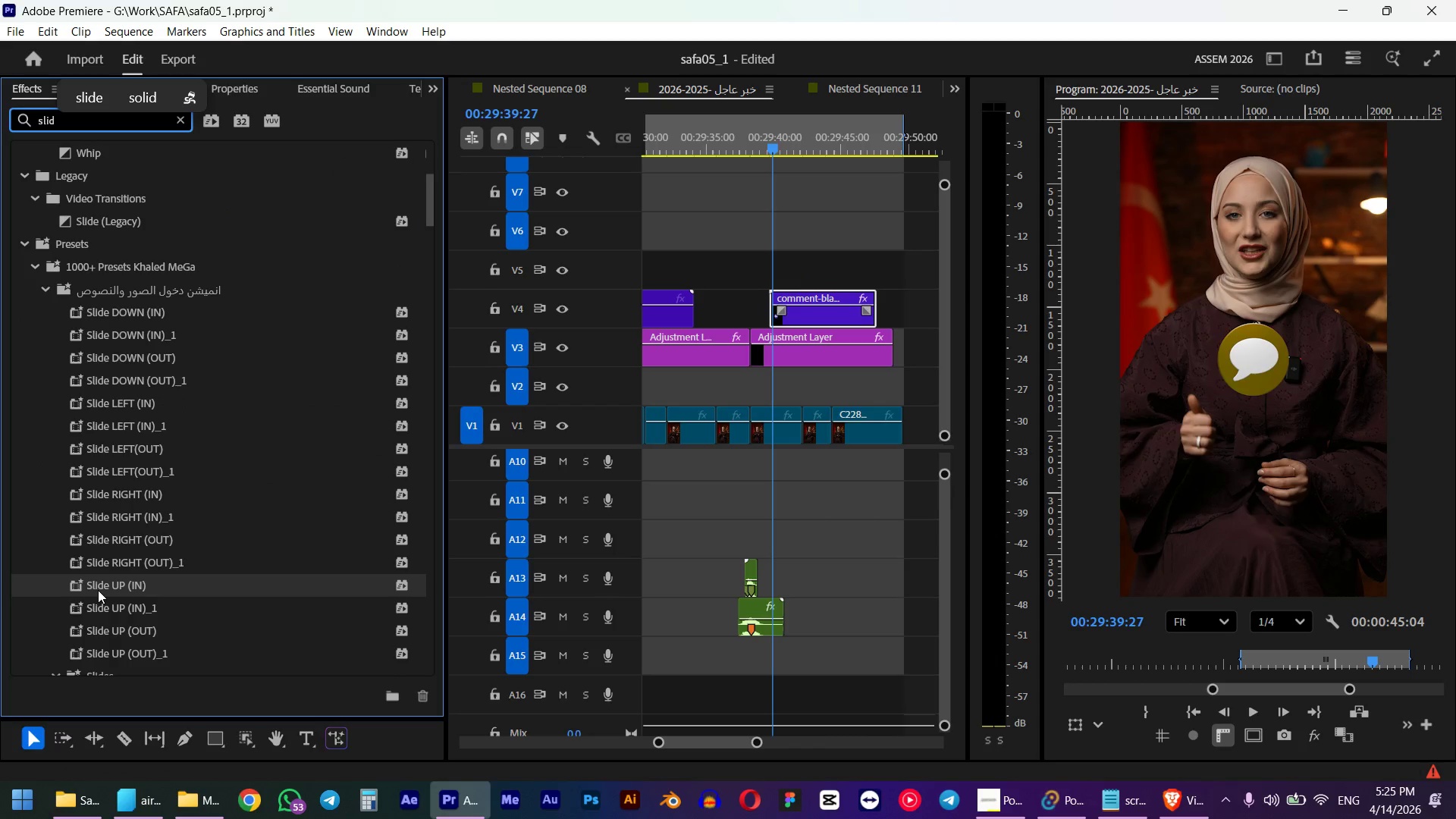 
left_click_drag(start_coordinate=[98, 590], to_coordinate=[797, 322])
 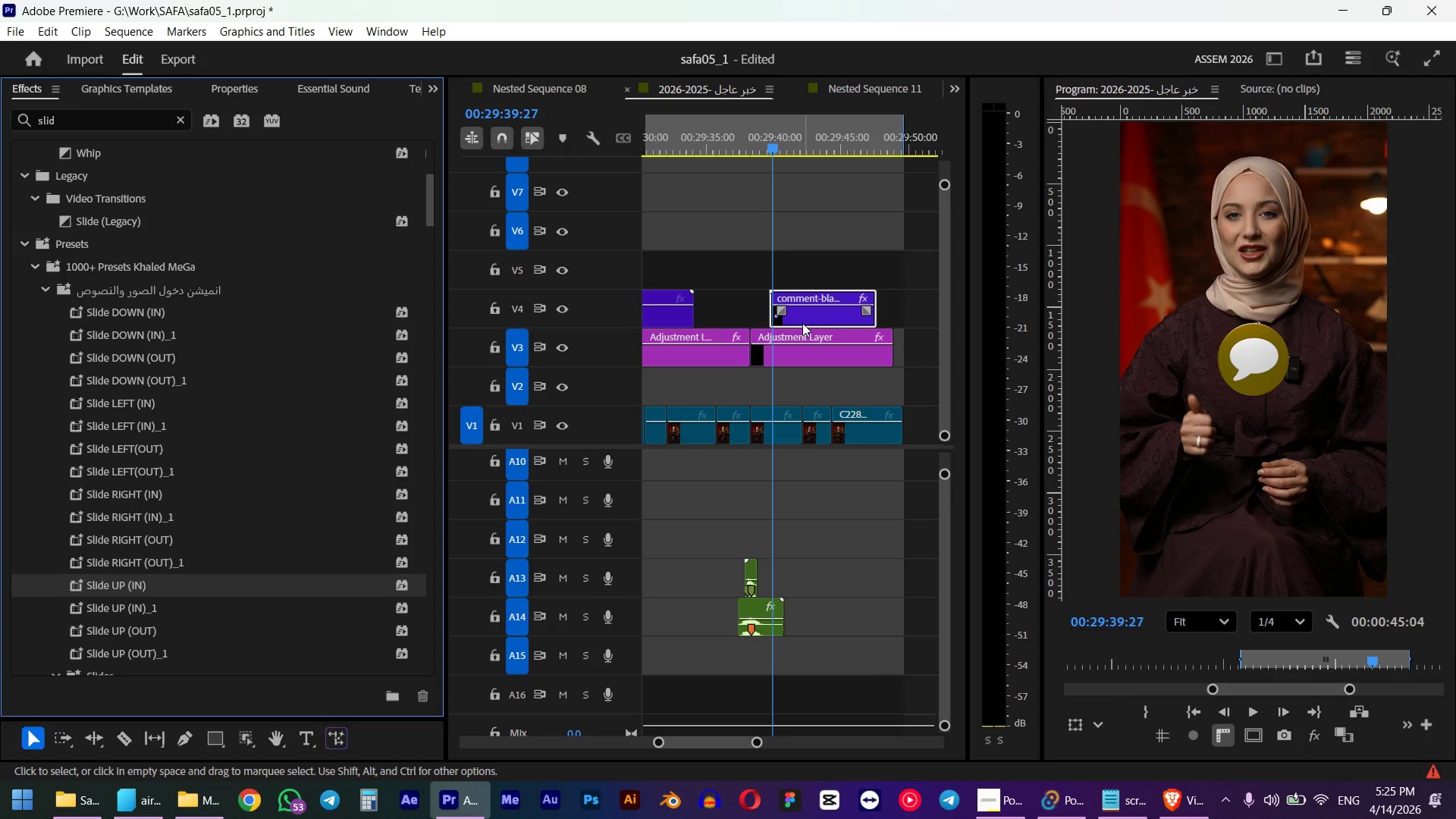 
left_click([802, 314])
 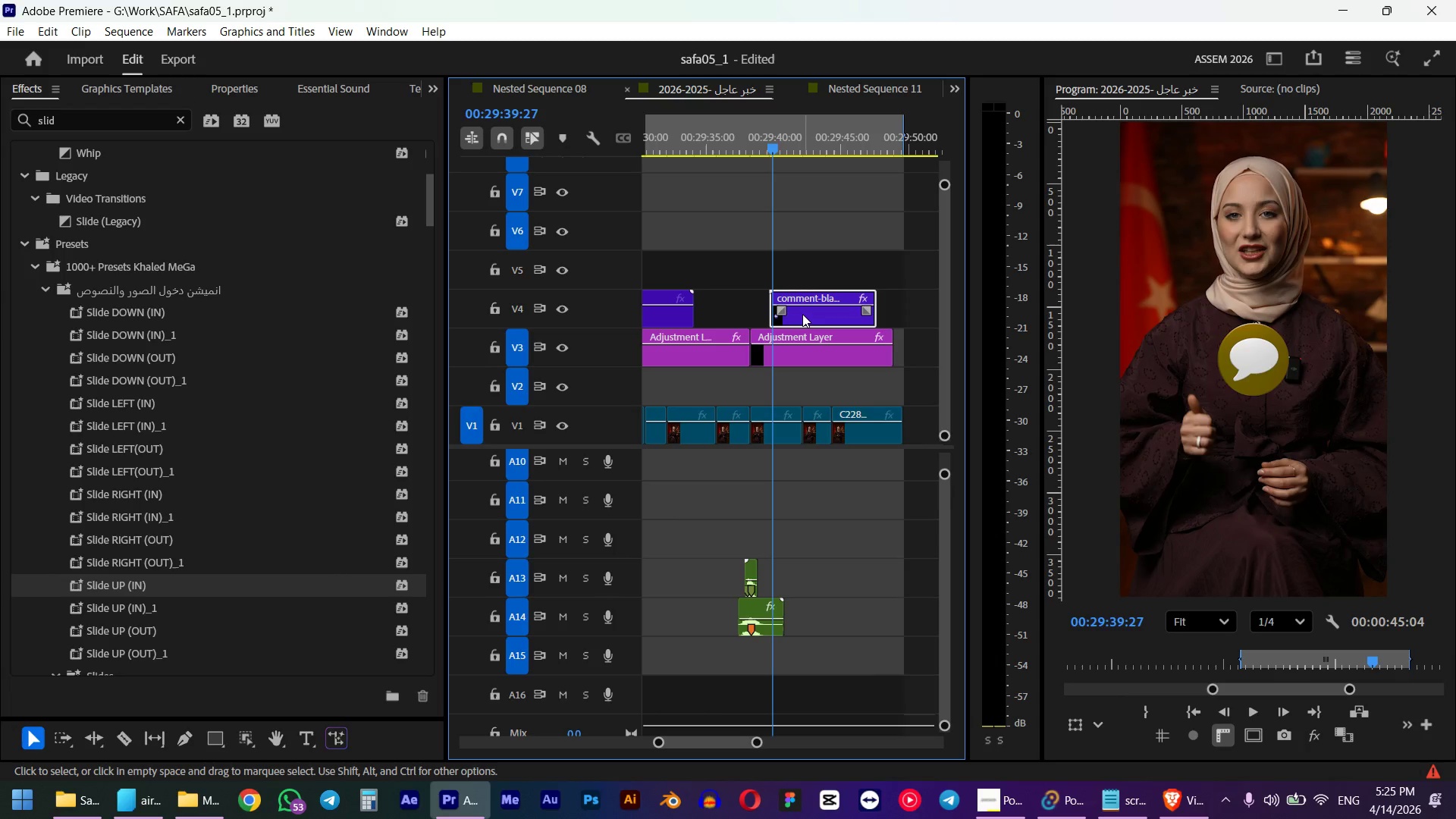 
key(Shift+5)
 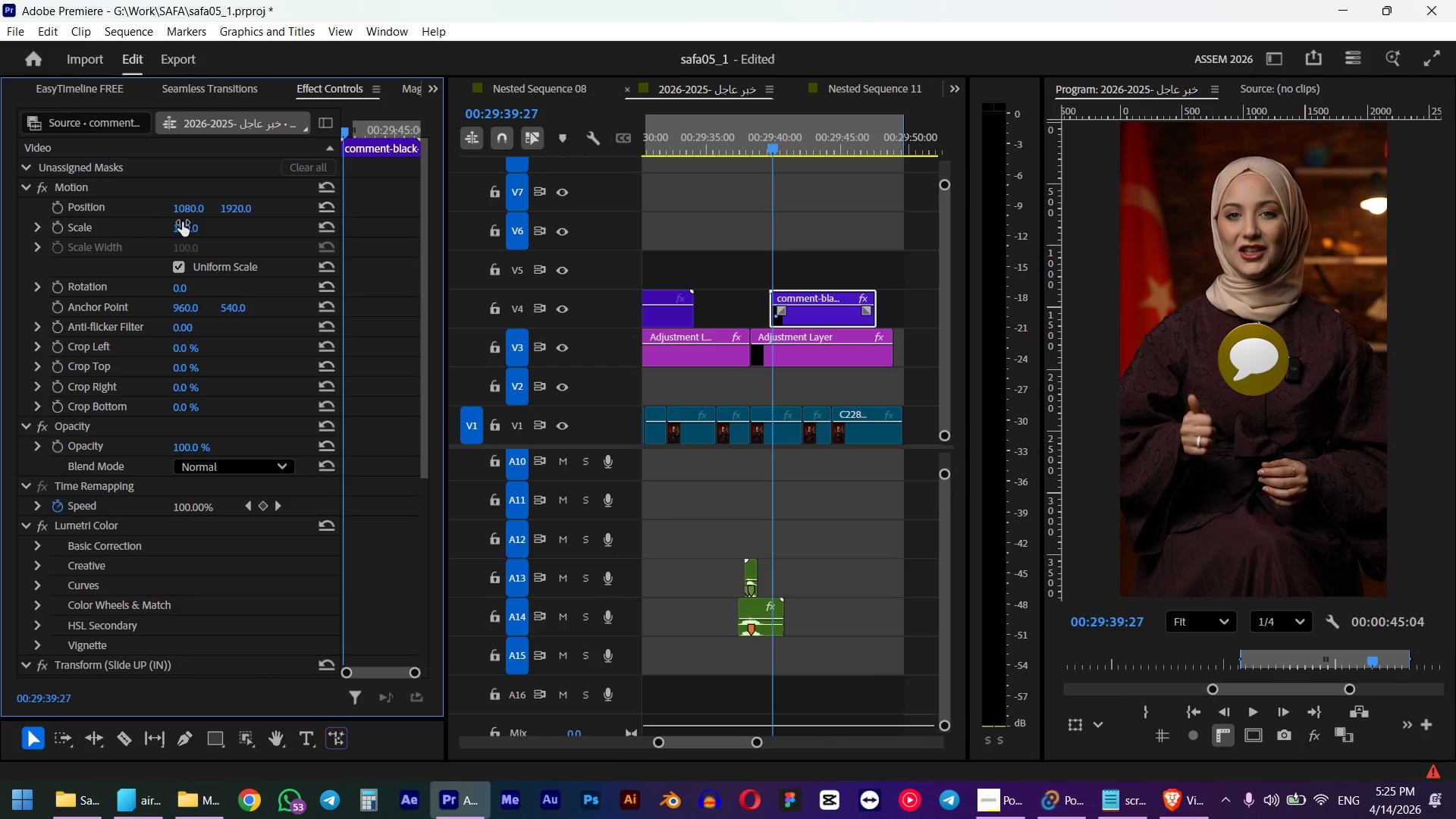 
left_click([184, 231])
 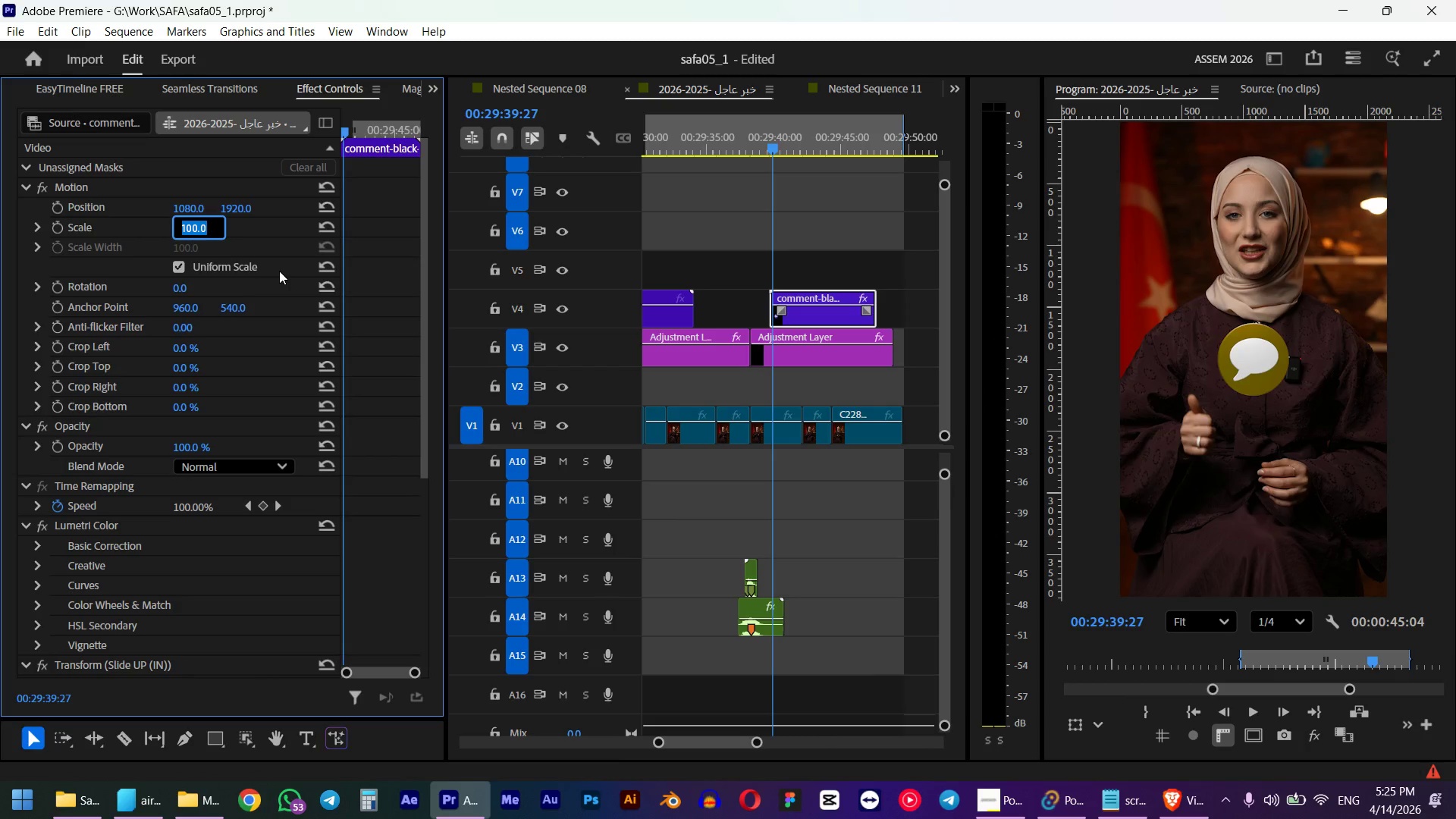 
key(Numpad1)
 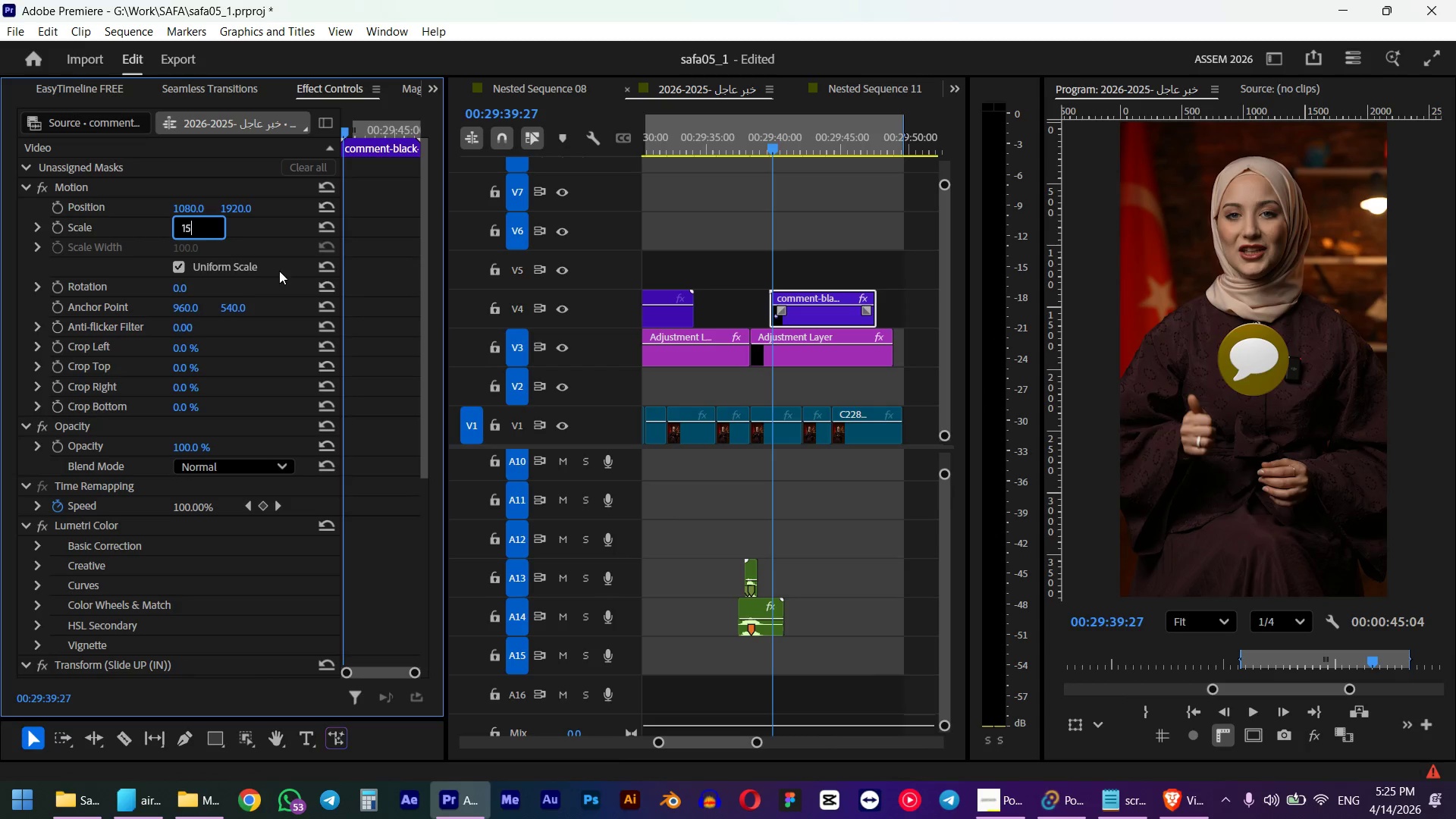 
key(Numpad5)
 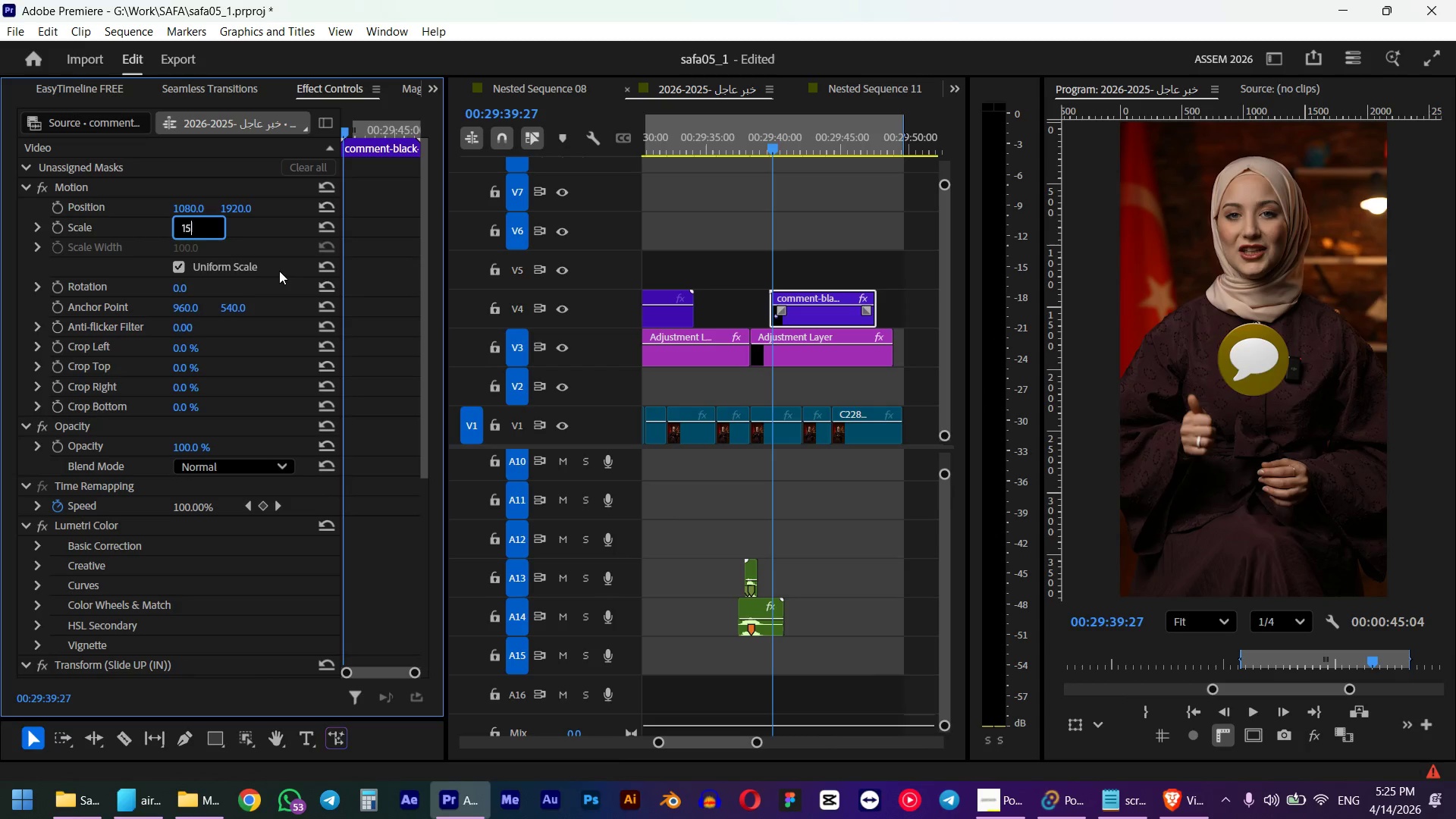 
key(Numpad0)
 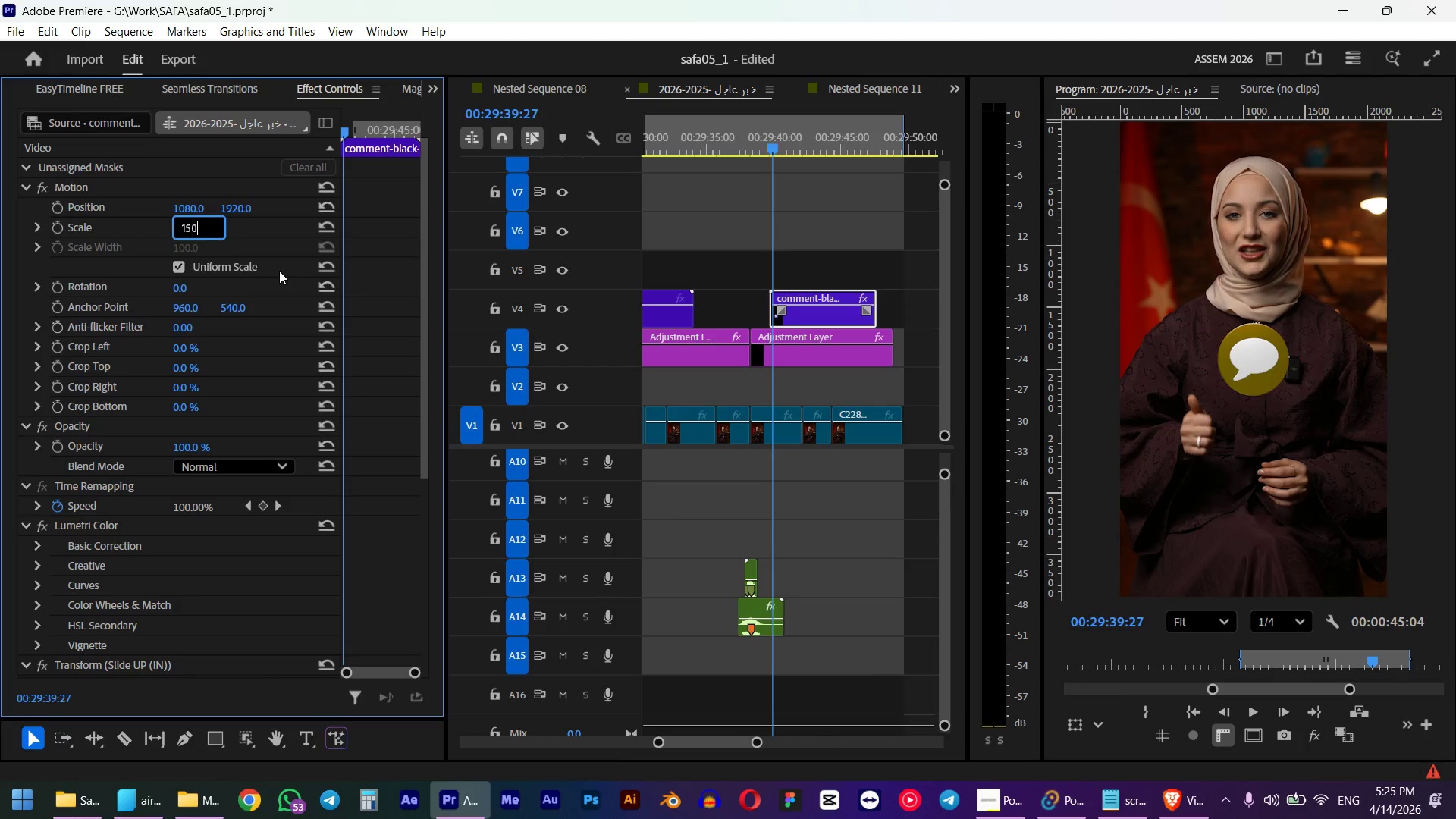 
key(NumpadEnter)
 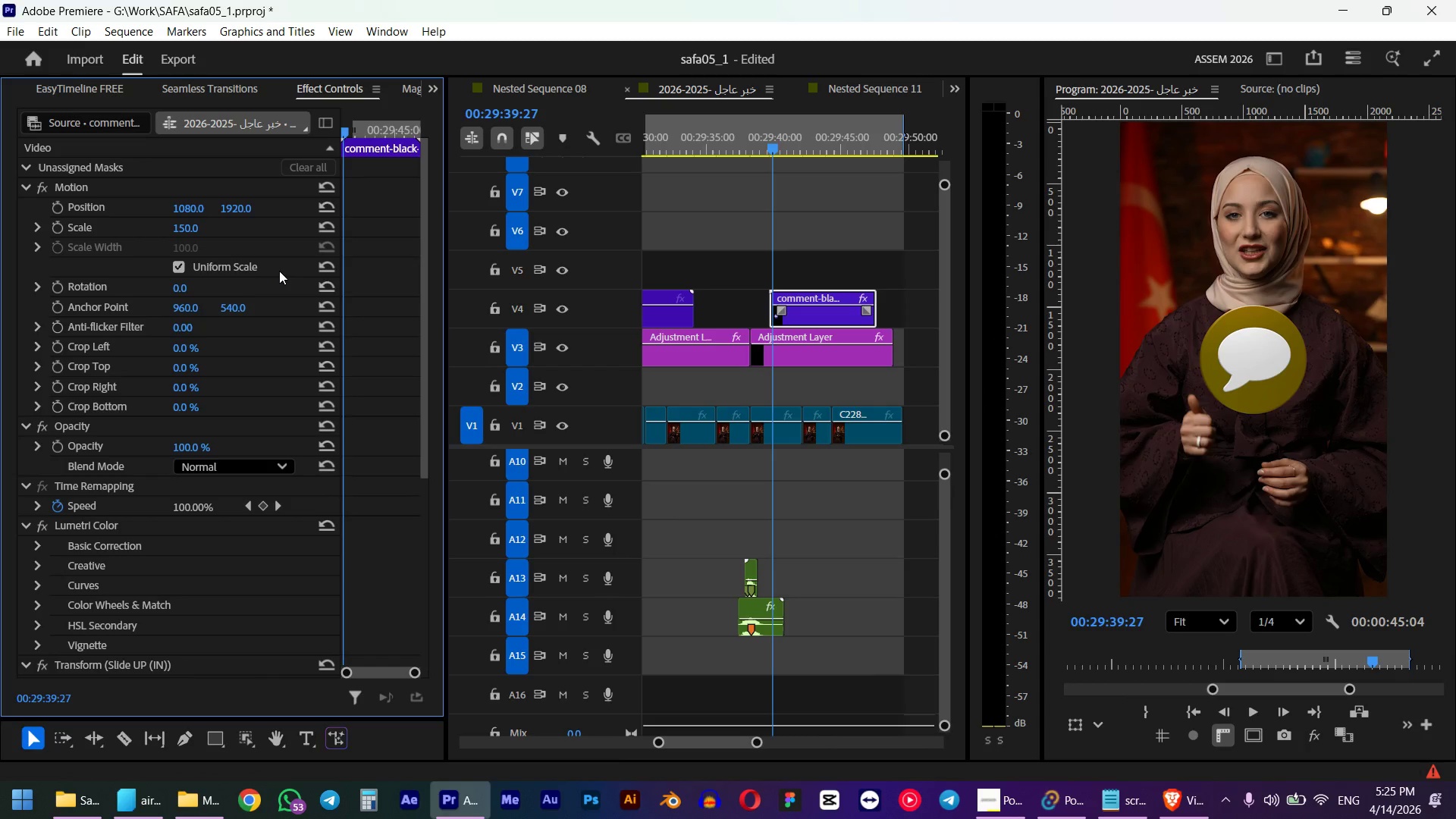 
left_click([755, 140])
 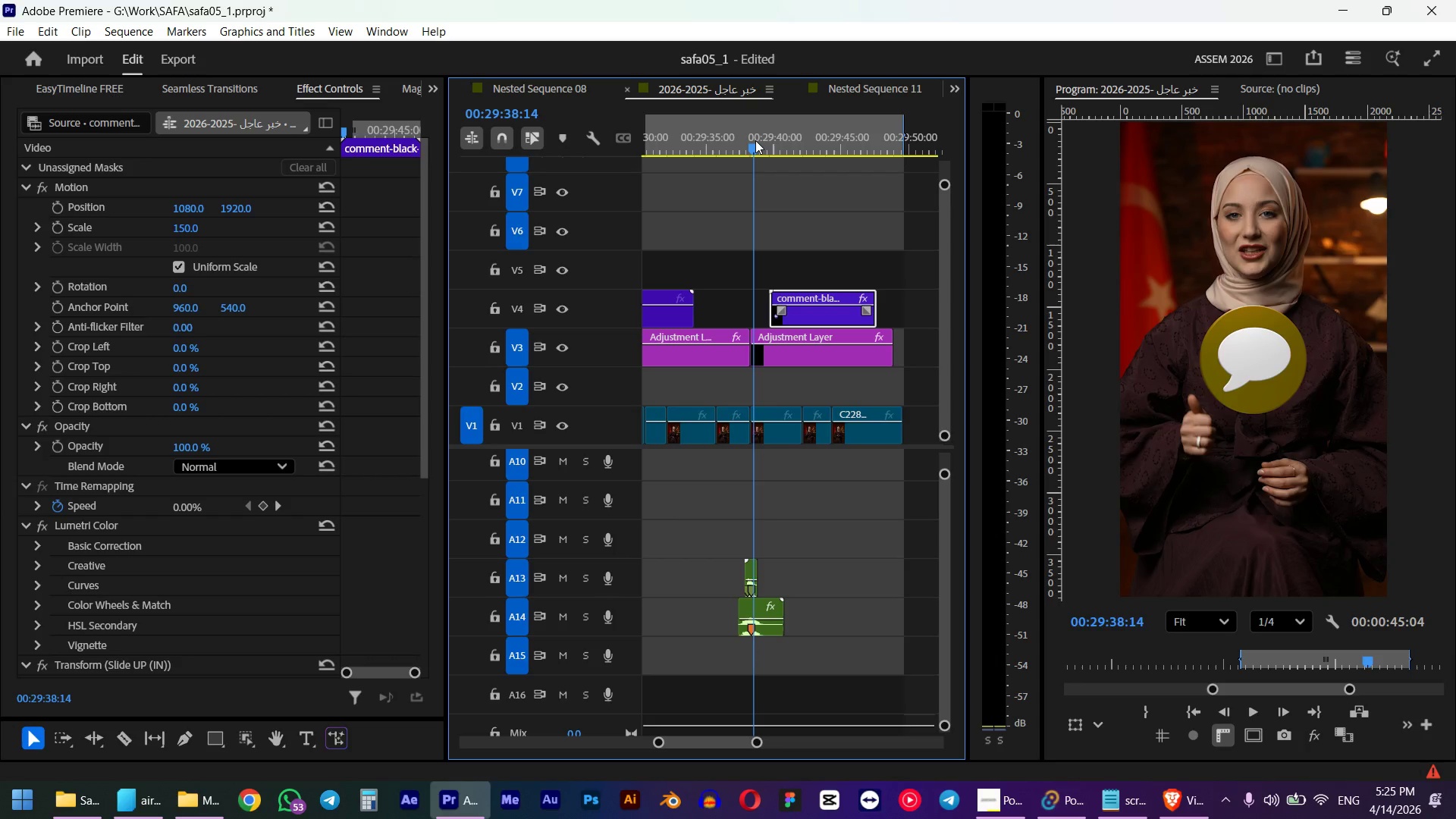 
key(Space)
 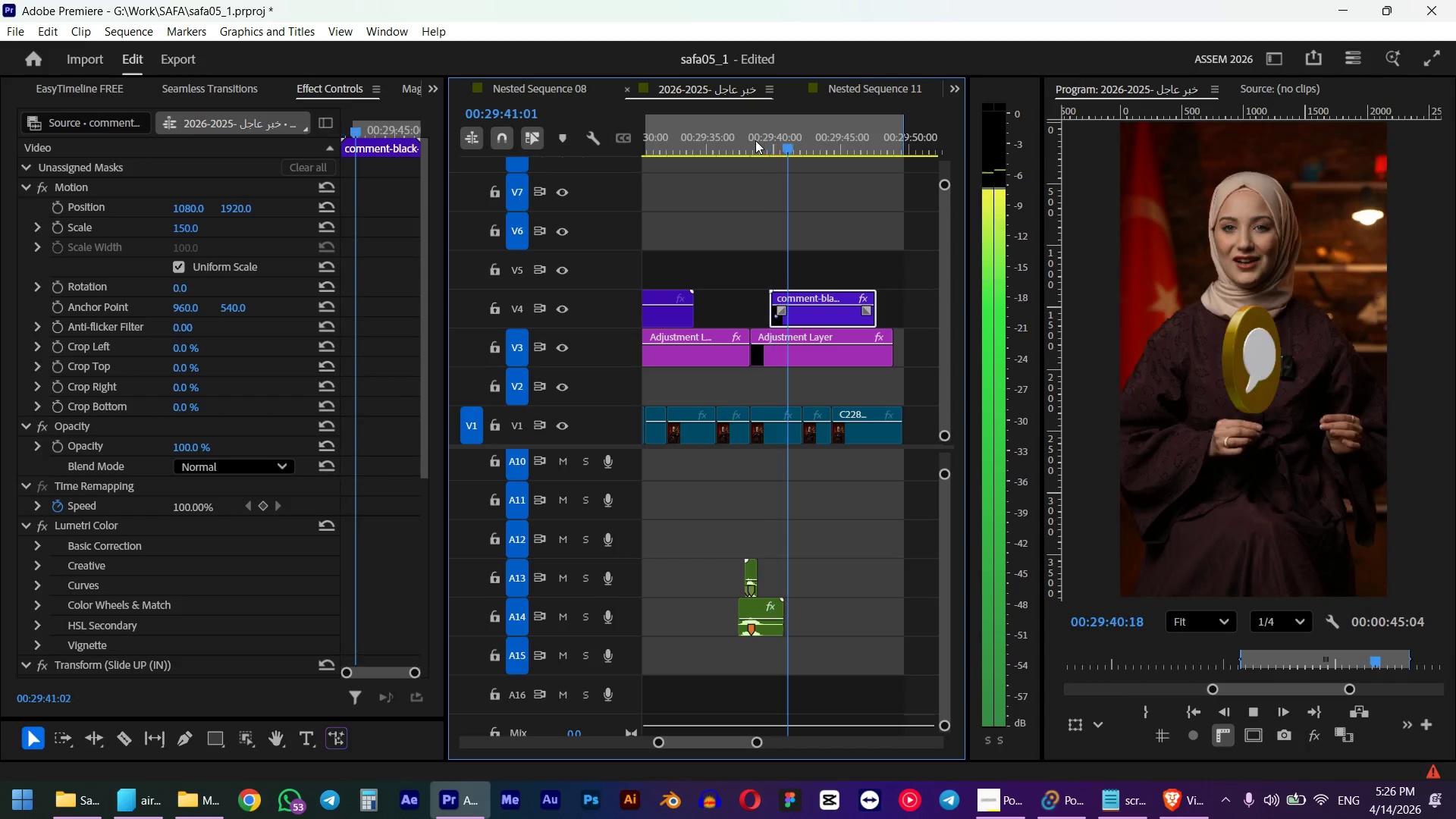 
wait(8.2)
 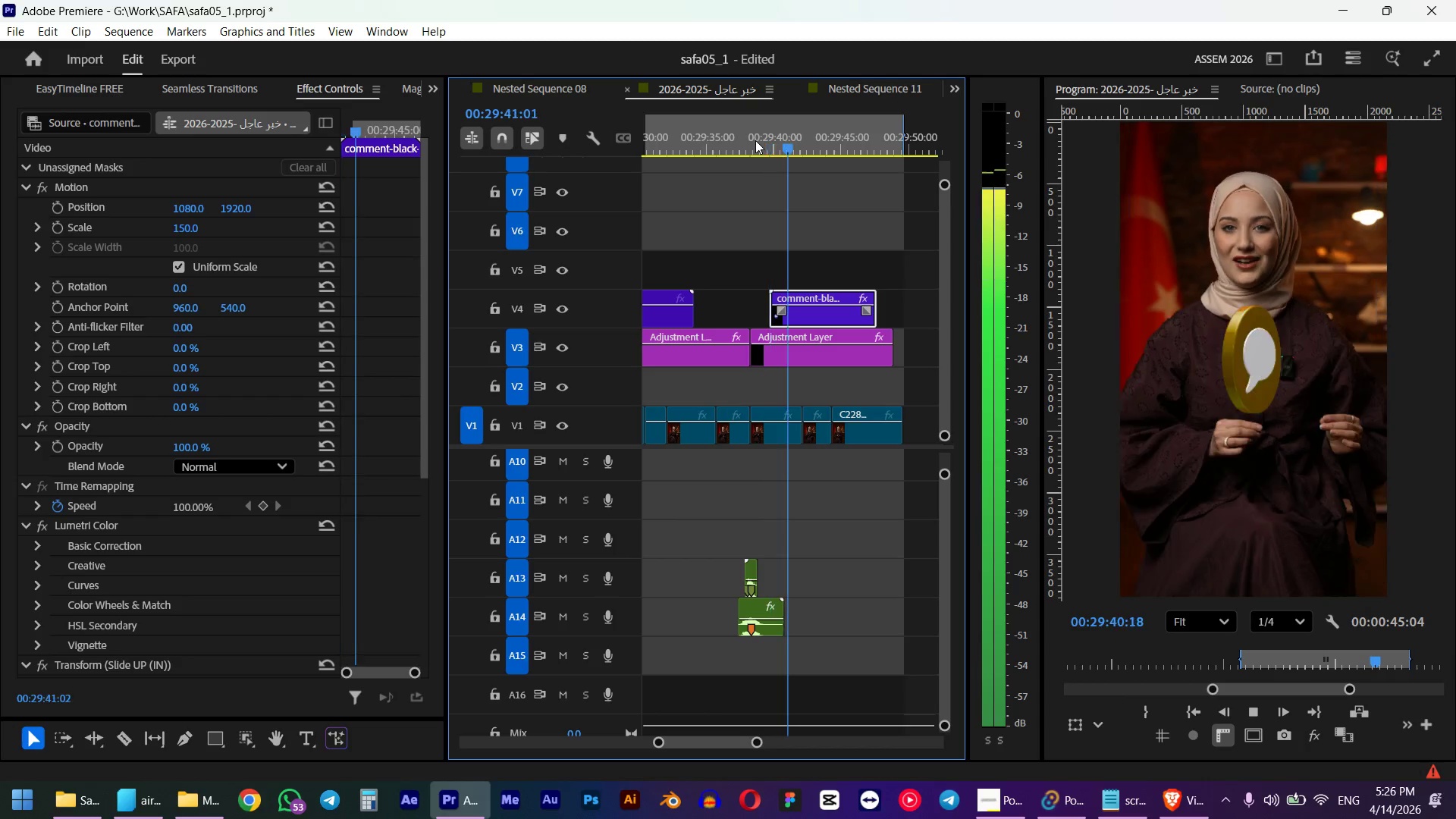 
key(Space)
 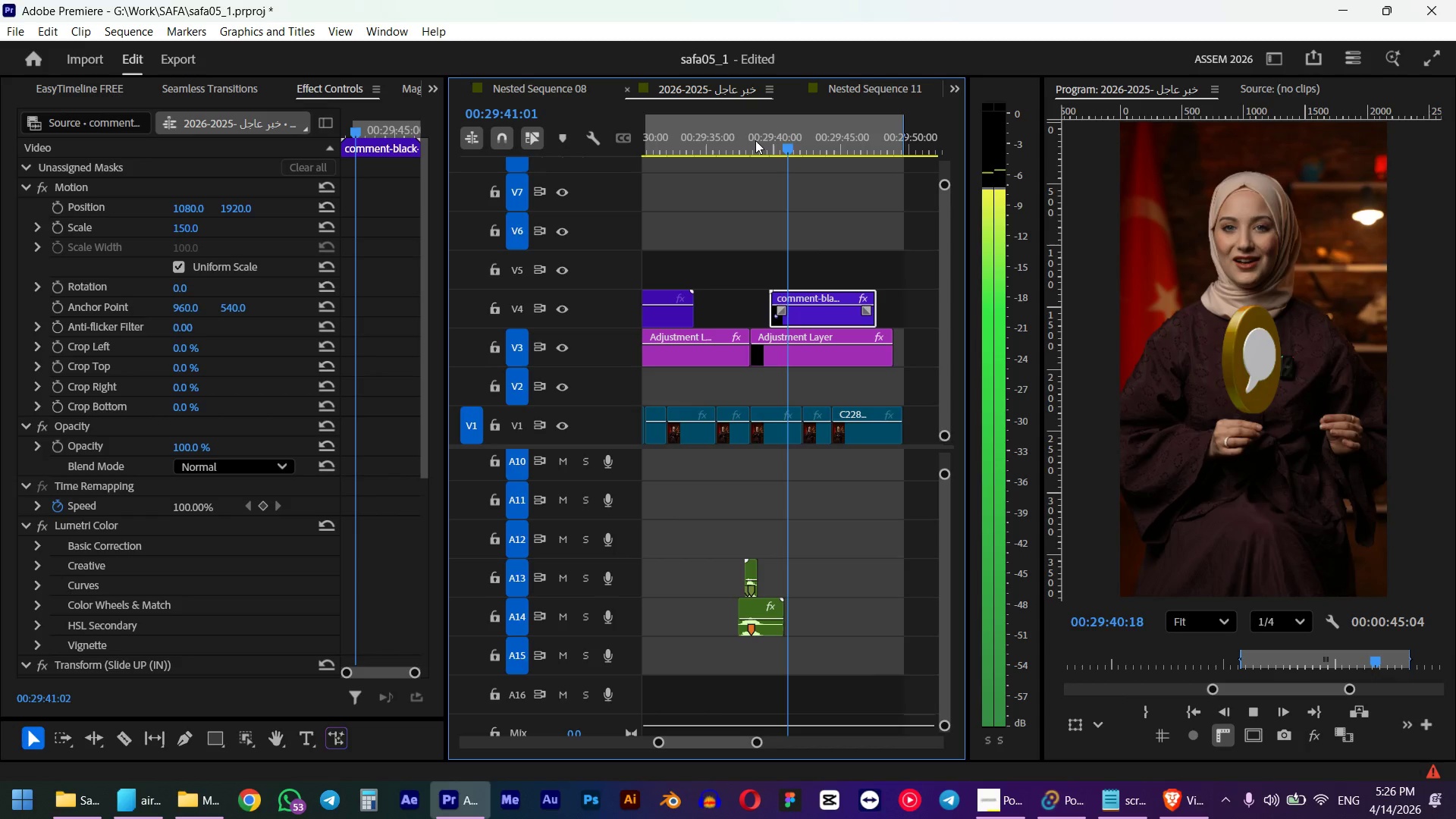 
left_click([755, 140])
 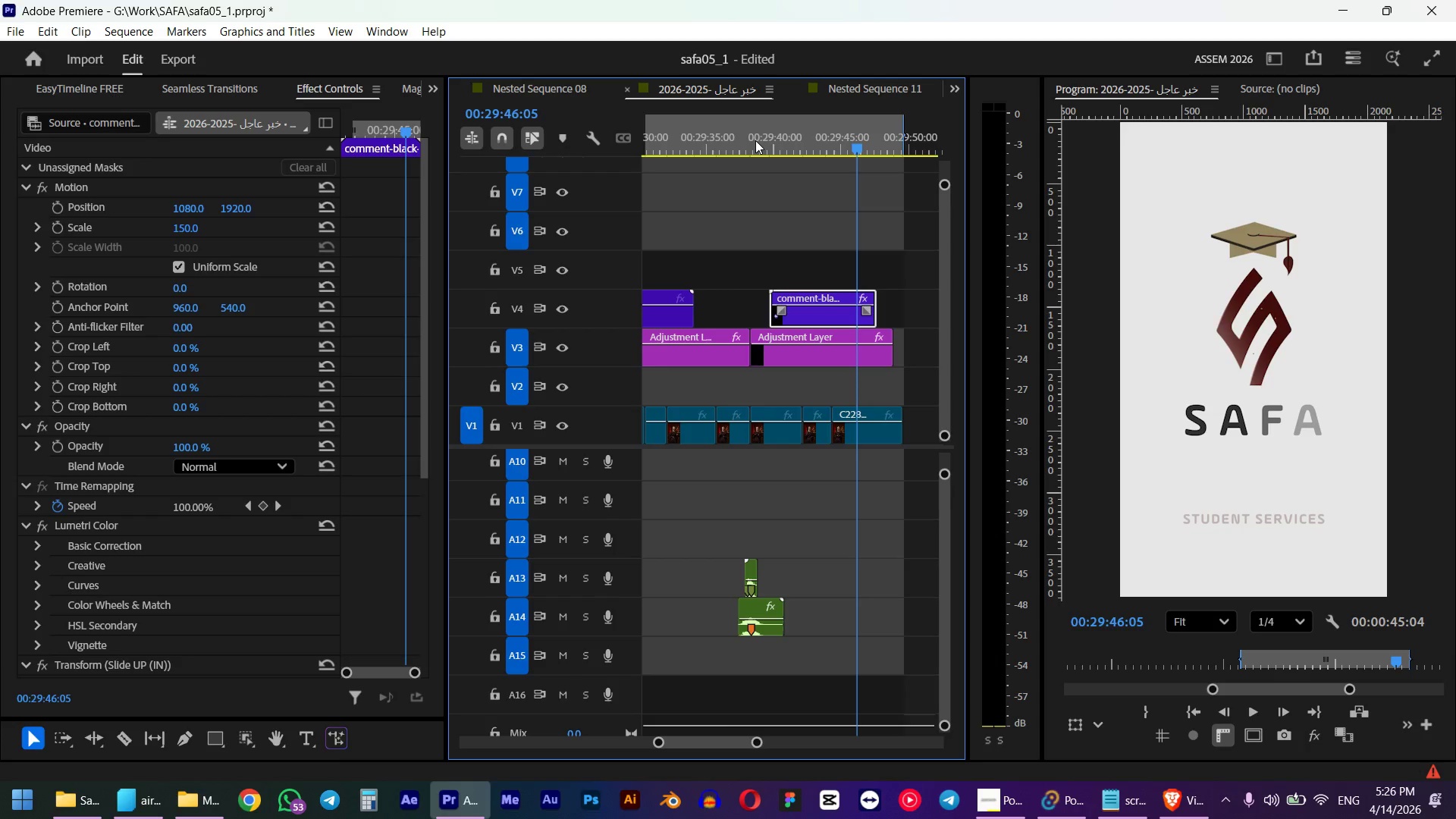 
key(Space)
 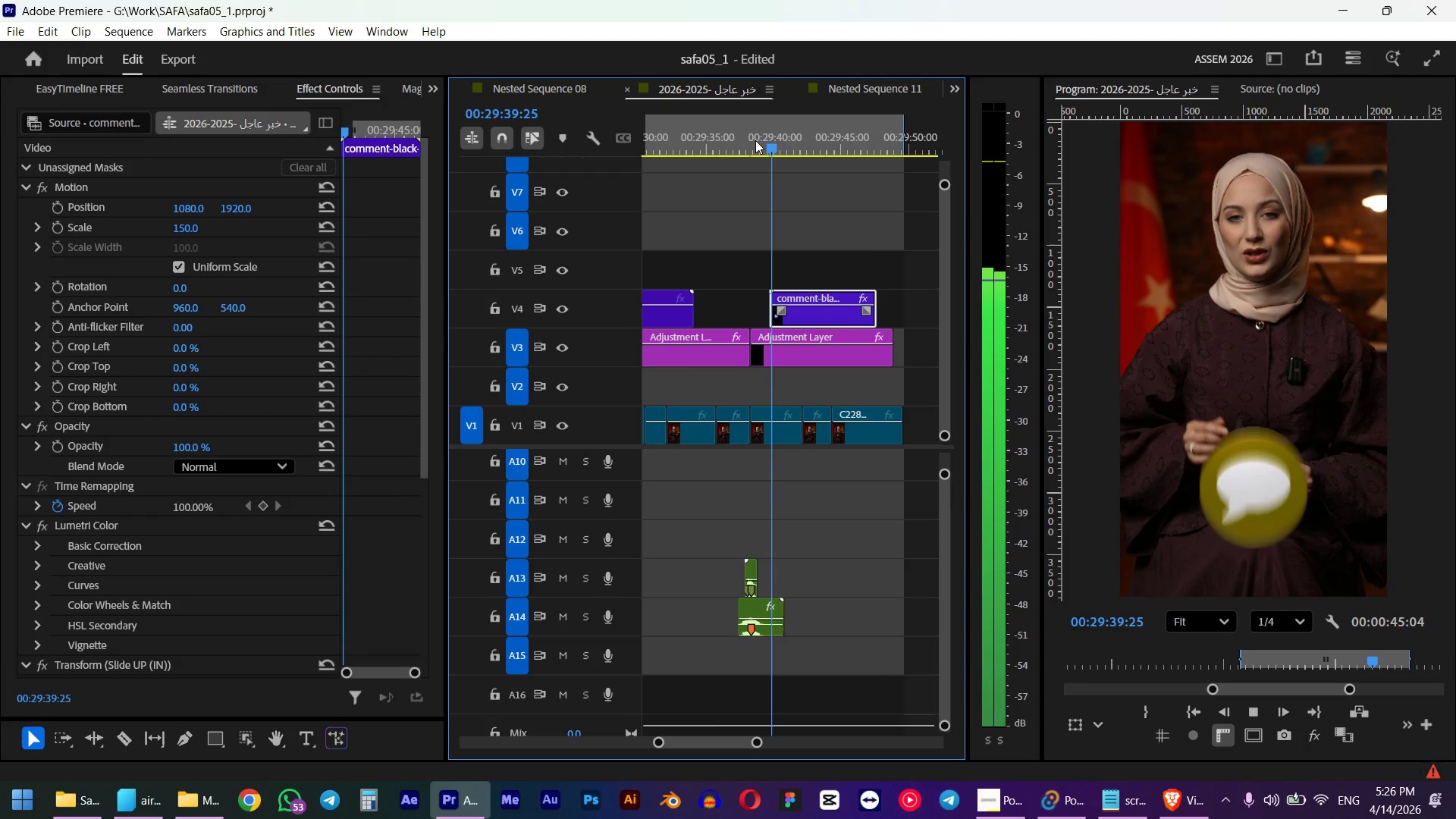 
key(Space)
 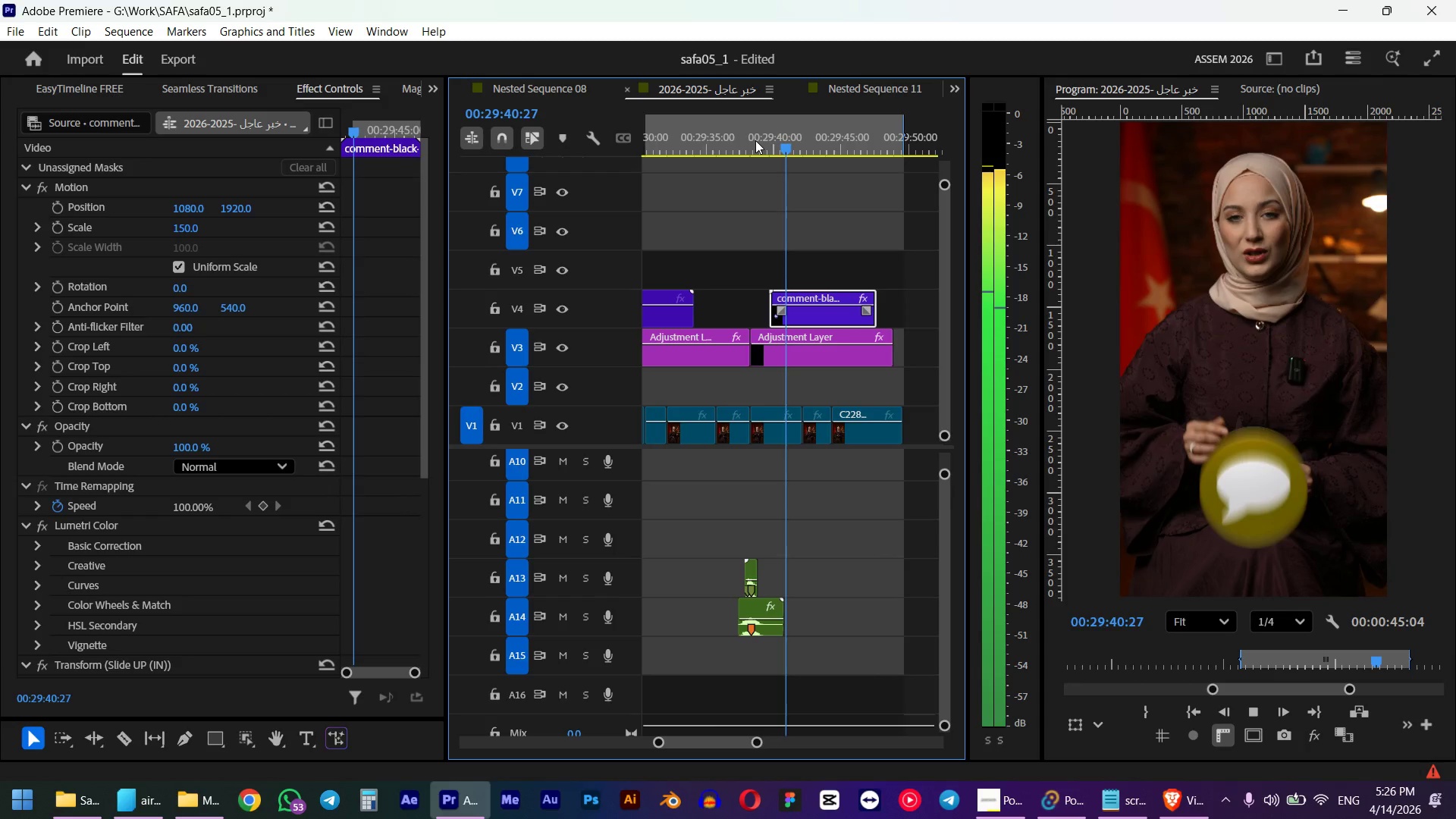 
left_click_drag(start_coordinate=[791, 139], to_coordinate=[767, 150])
 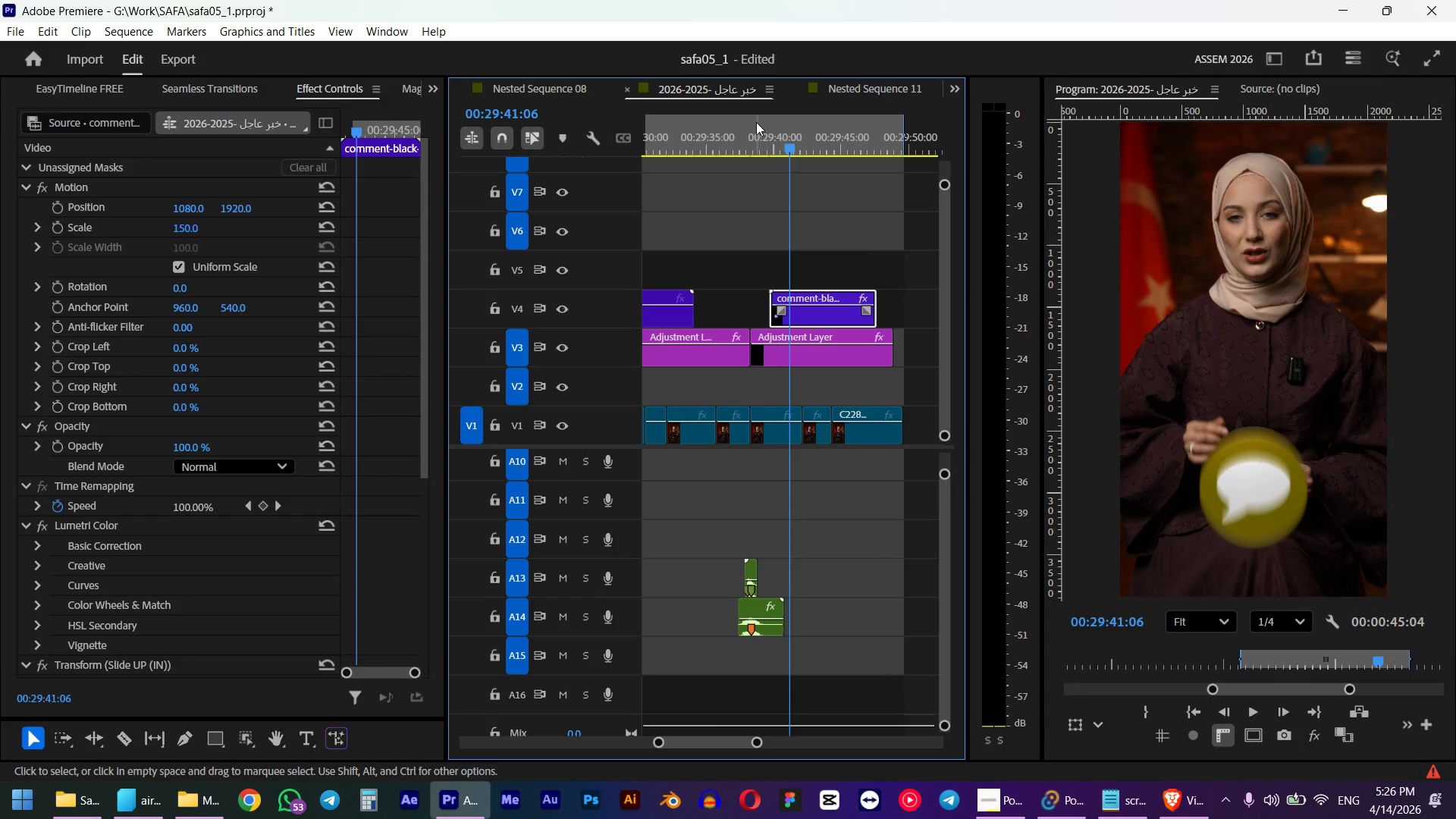 
hold_key(key=ShiftLeft, duration=0.56)
 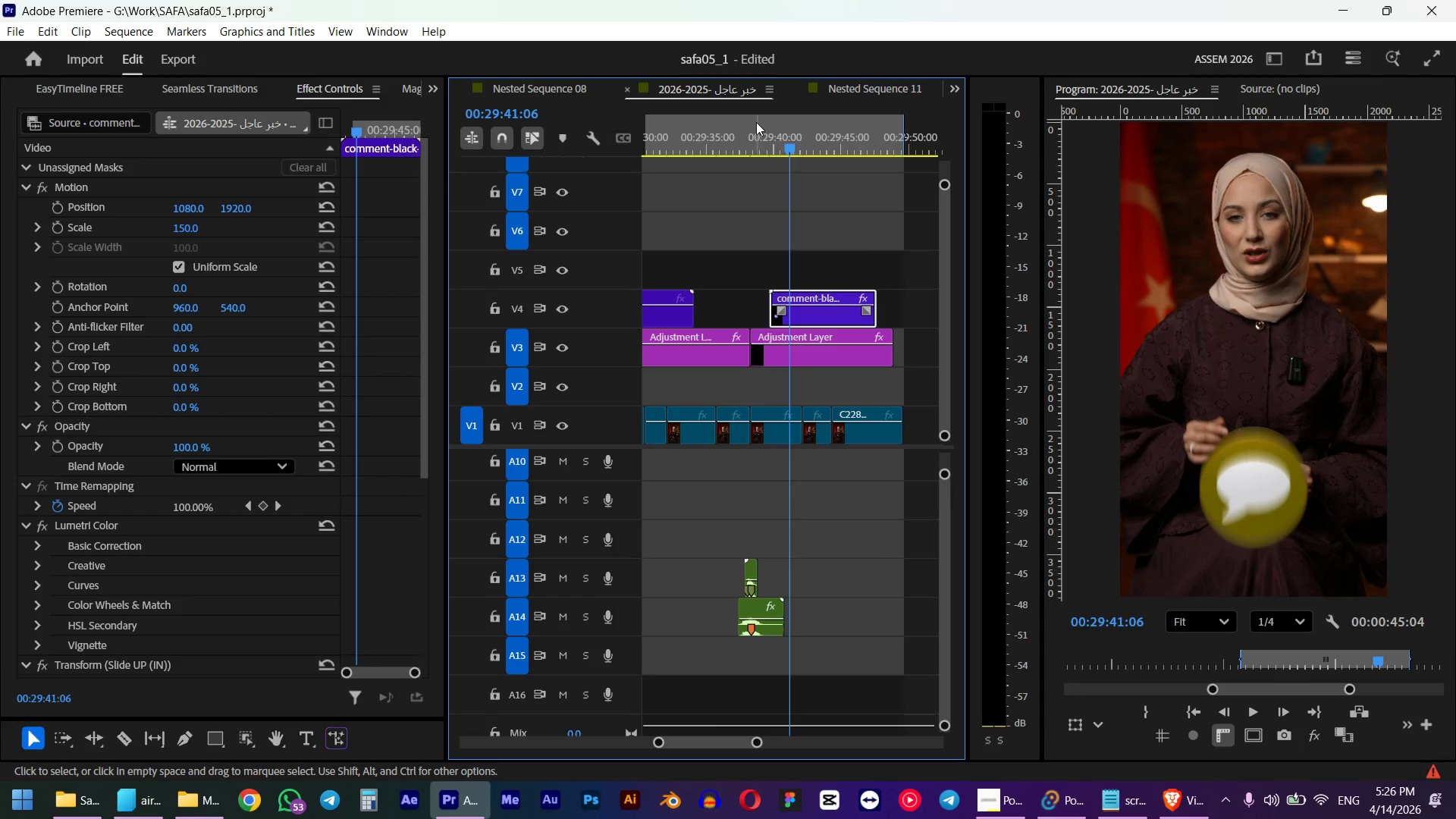 
key(Shift+5)
 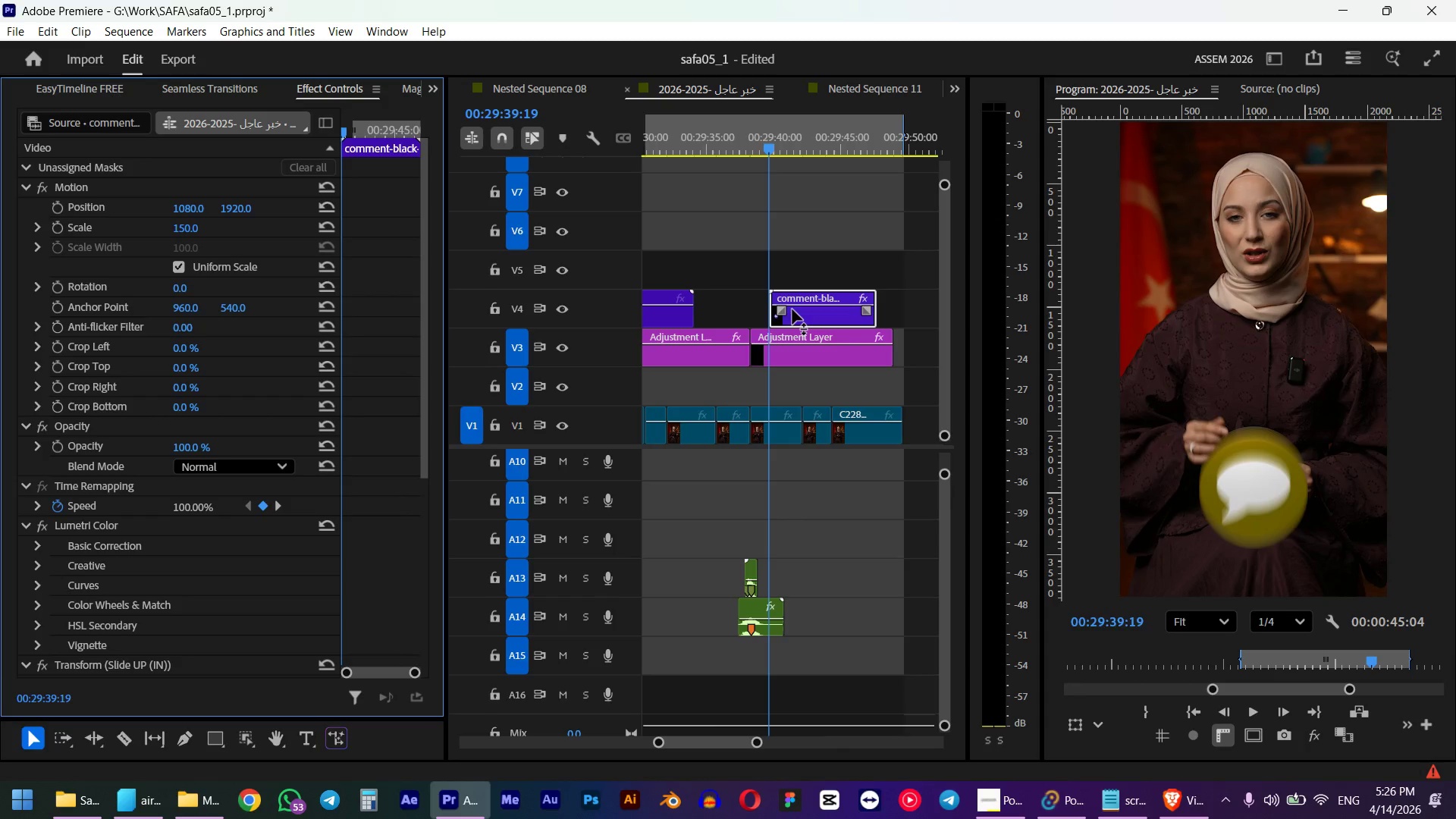 
scroll: coordinate [344, 573], scroll_direction: down, amount: 15.0
 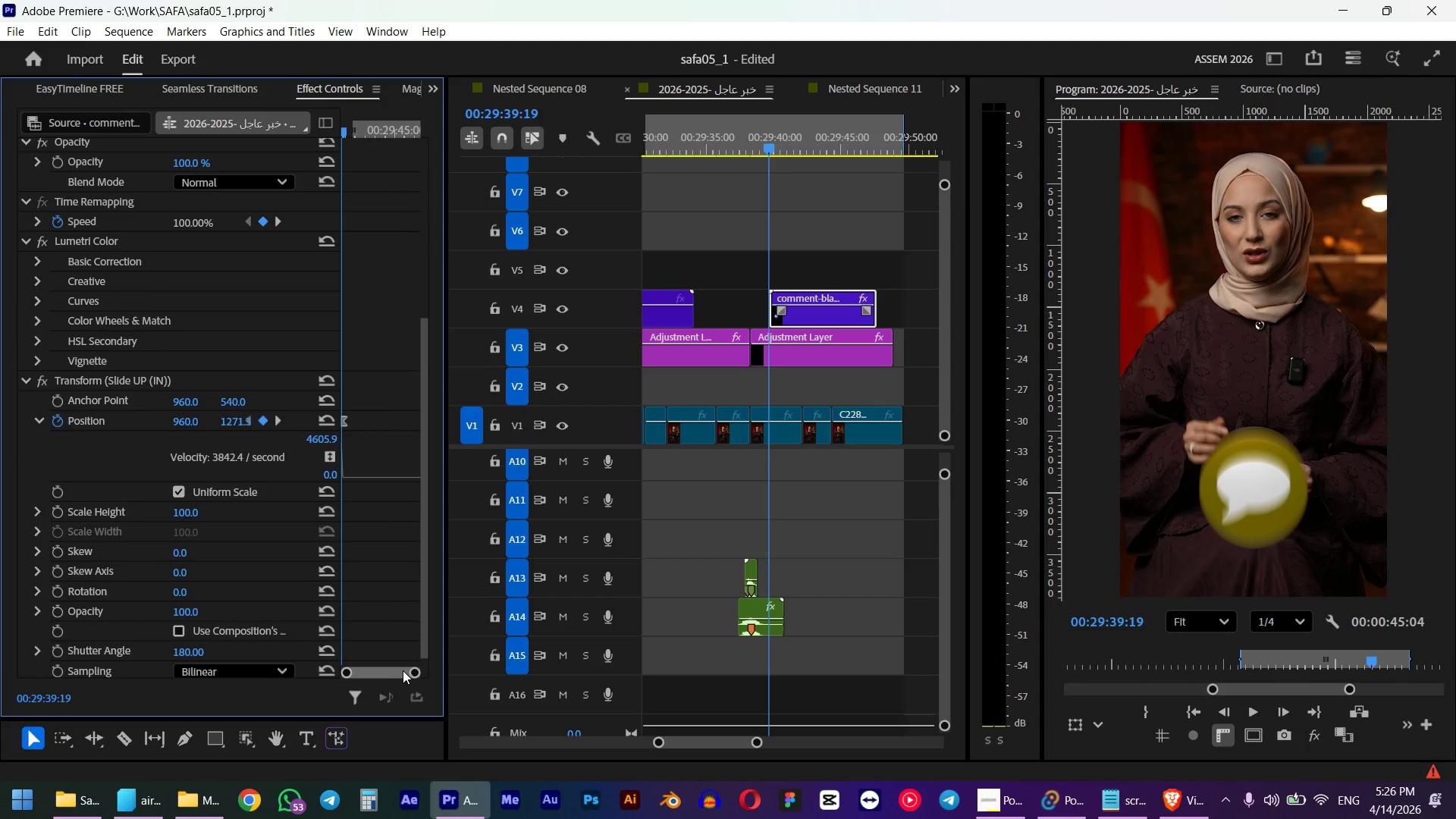 
left_click_drag(start_coordinate=[410, 672], to_coordinate=[392, 672])
 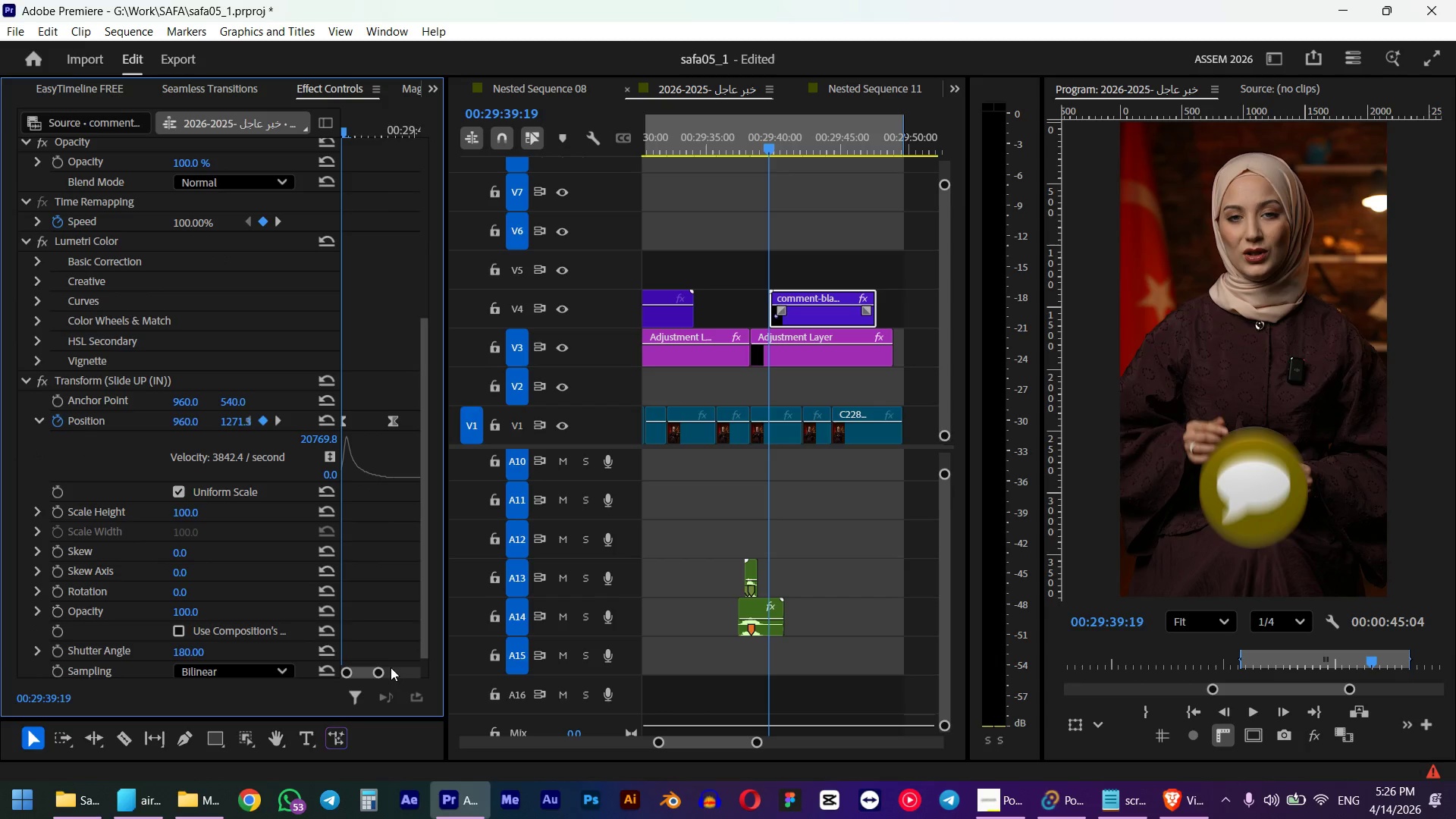 
key(Shift+ArrowRight)
 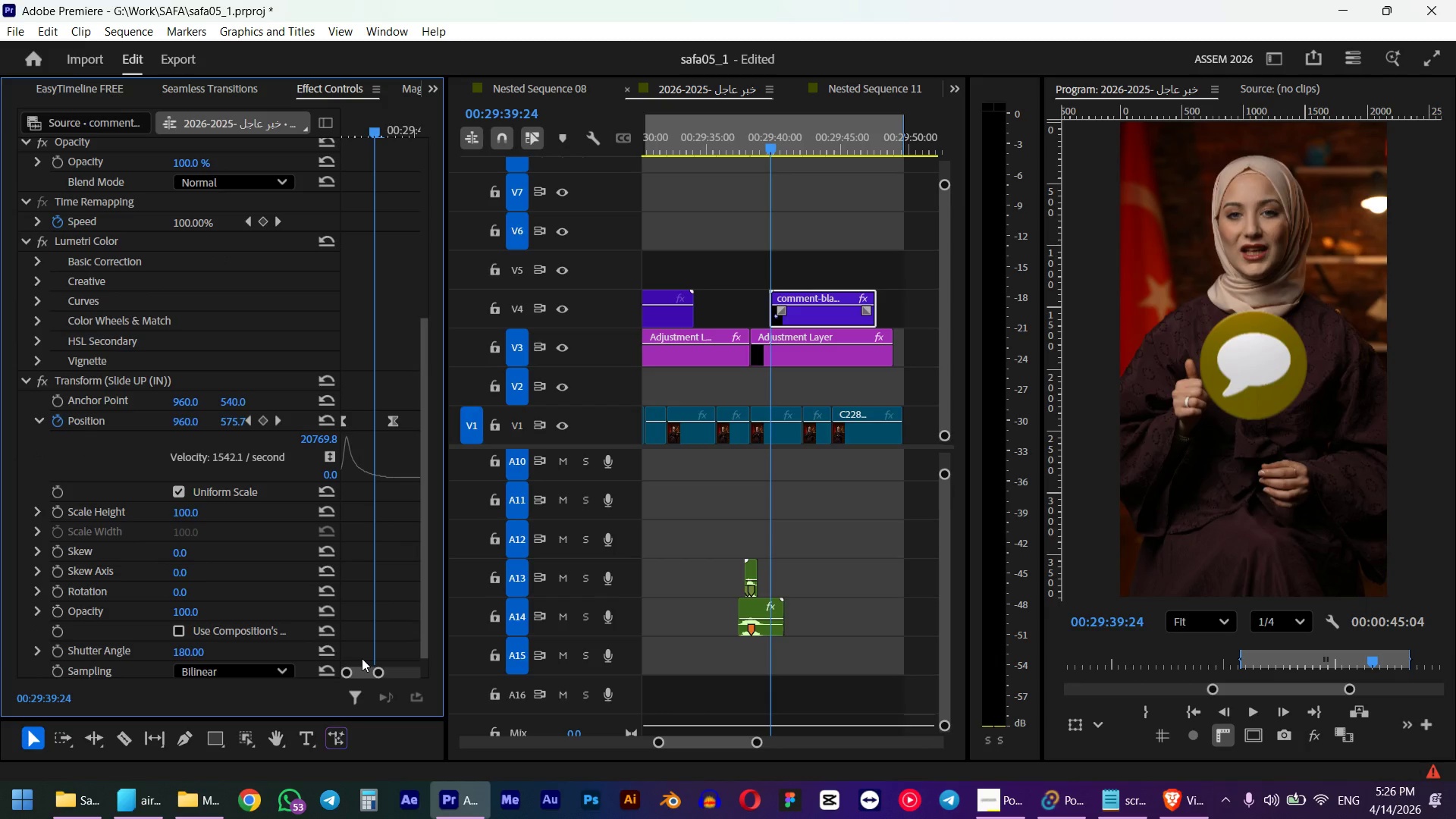 
key(Shift+ArrowRight)
 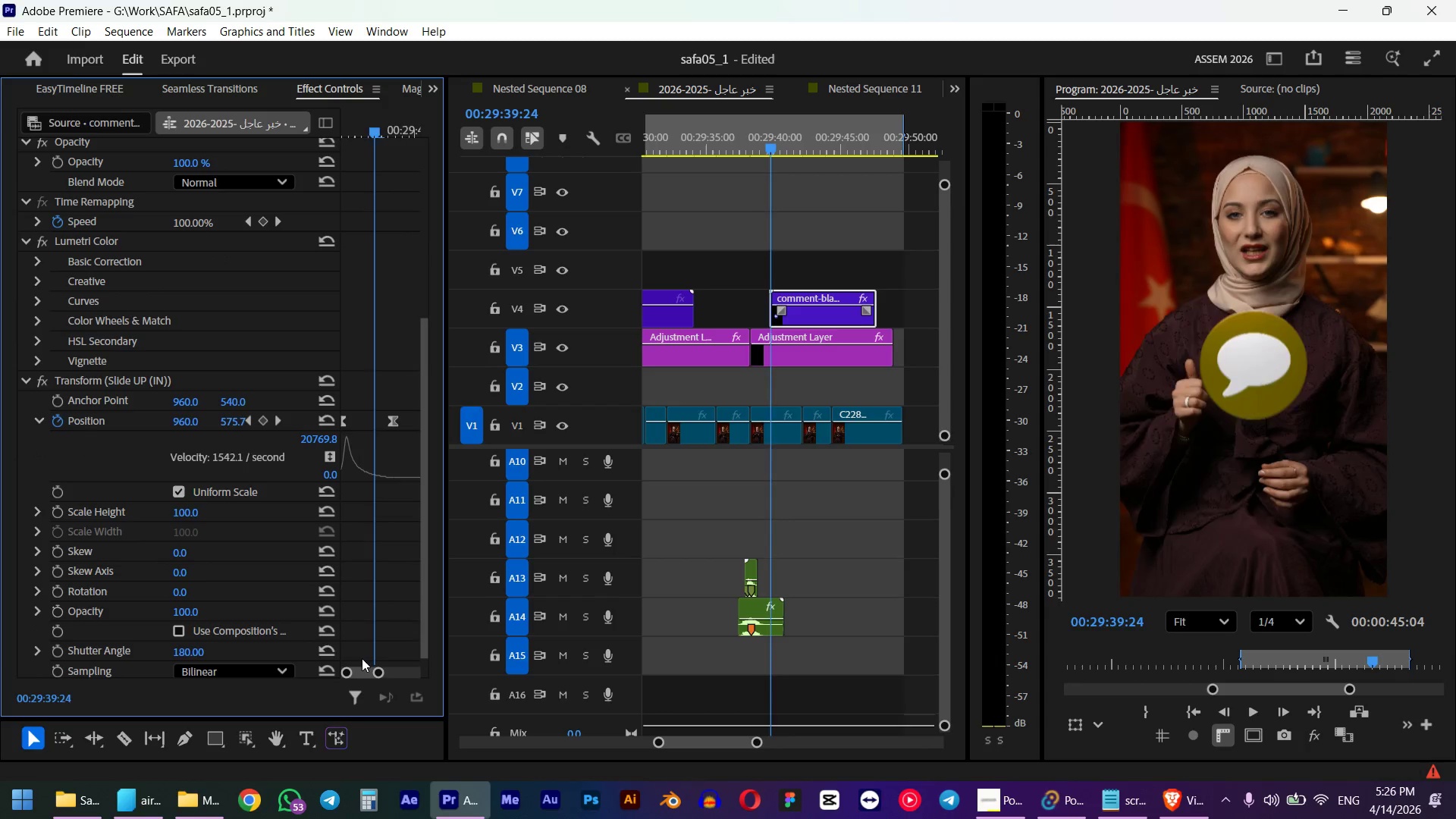 
key(Shift+ArrowRight)
 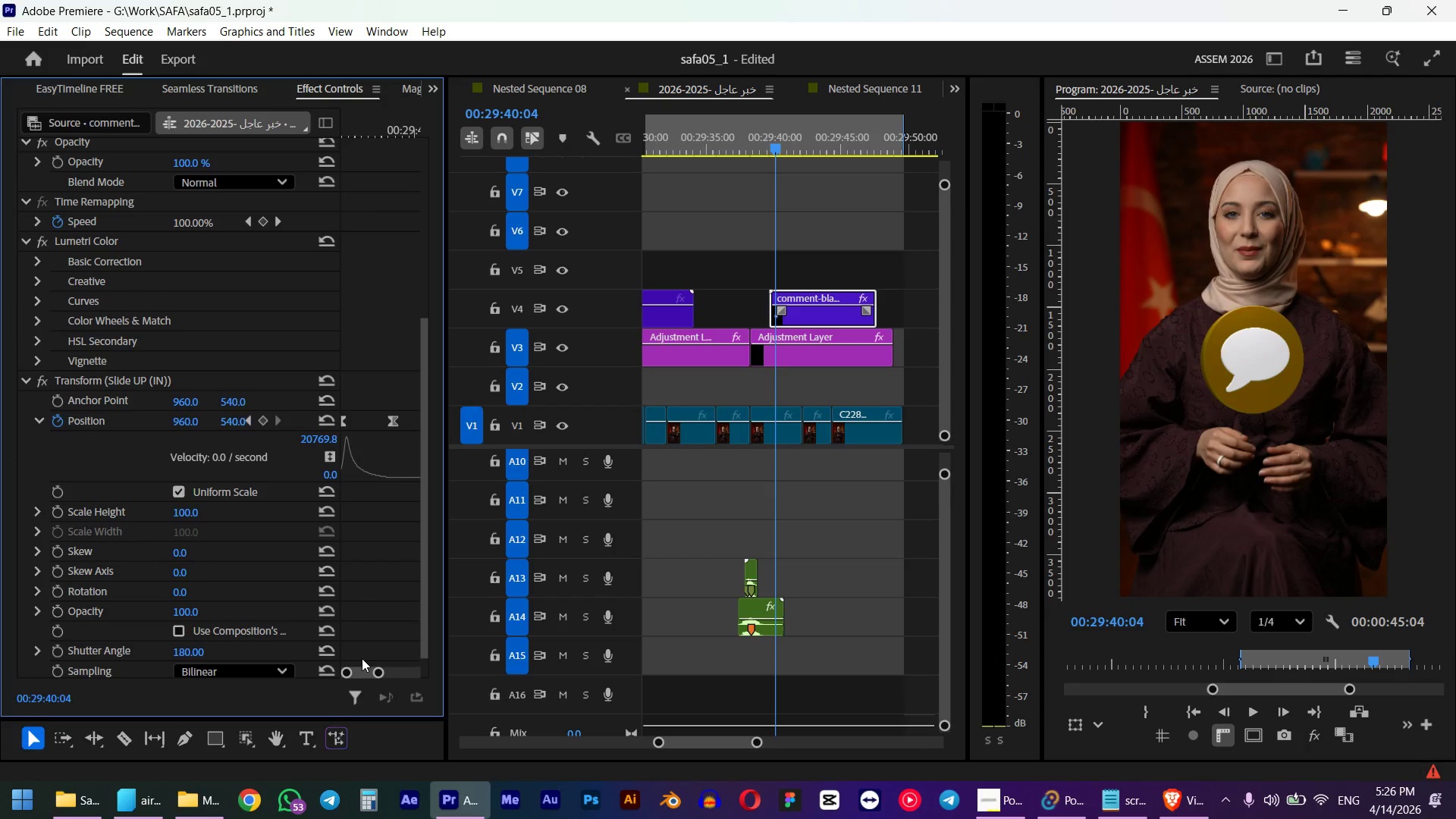 
left_click_drag(start_coordinate=[378, 668], to_coordinate=[387, 668])
 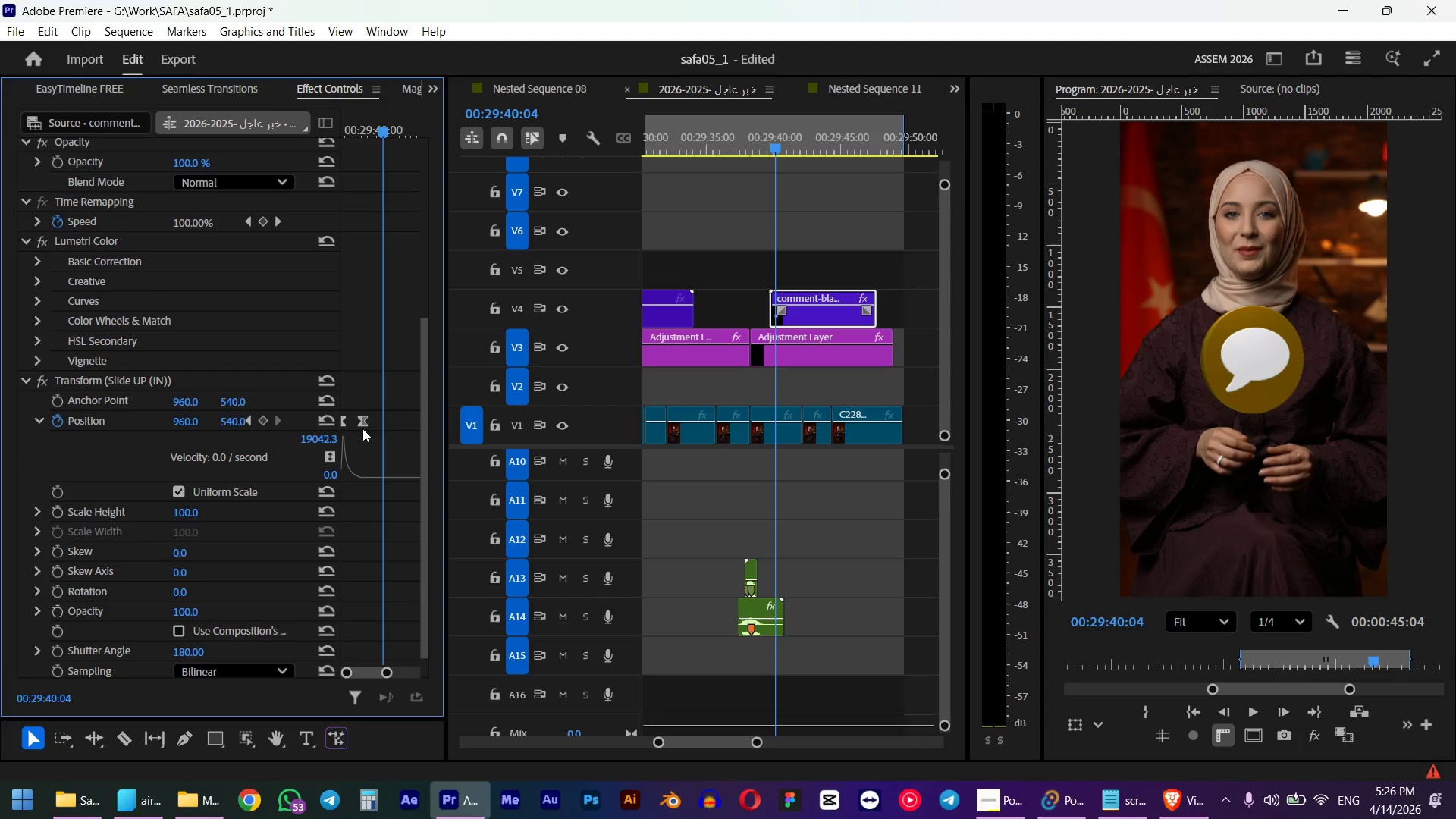 
left_click_drag(start_coordinate=[359, 422], to_coordinate=[383, 419])
 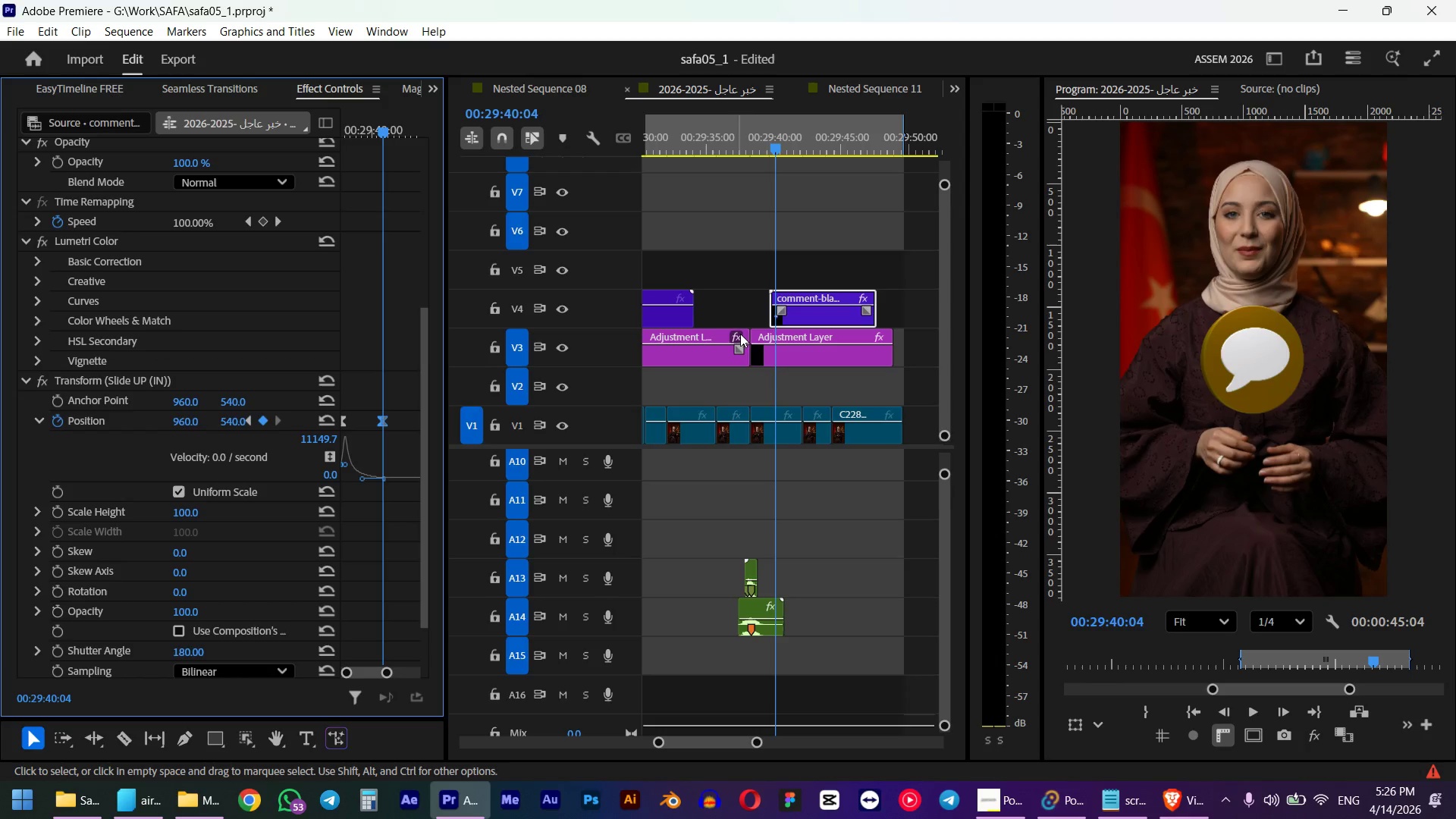 
hold_key(key=ShiftLeft, duration=1.03)
 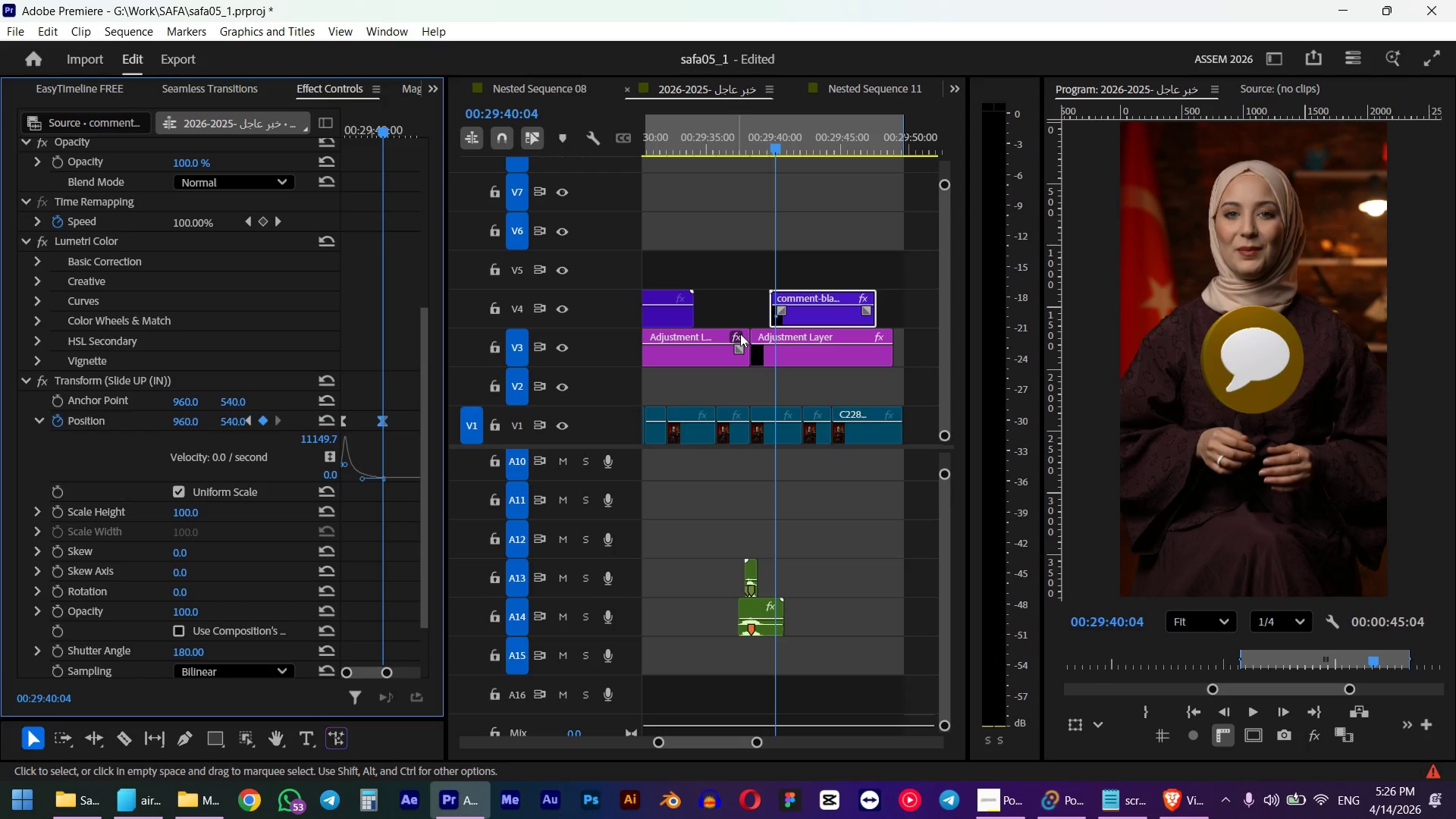 
key(Alt+AltLeft)
 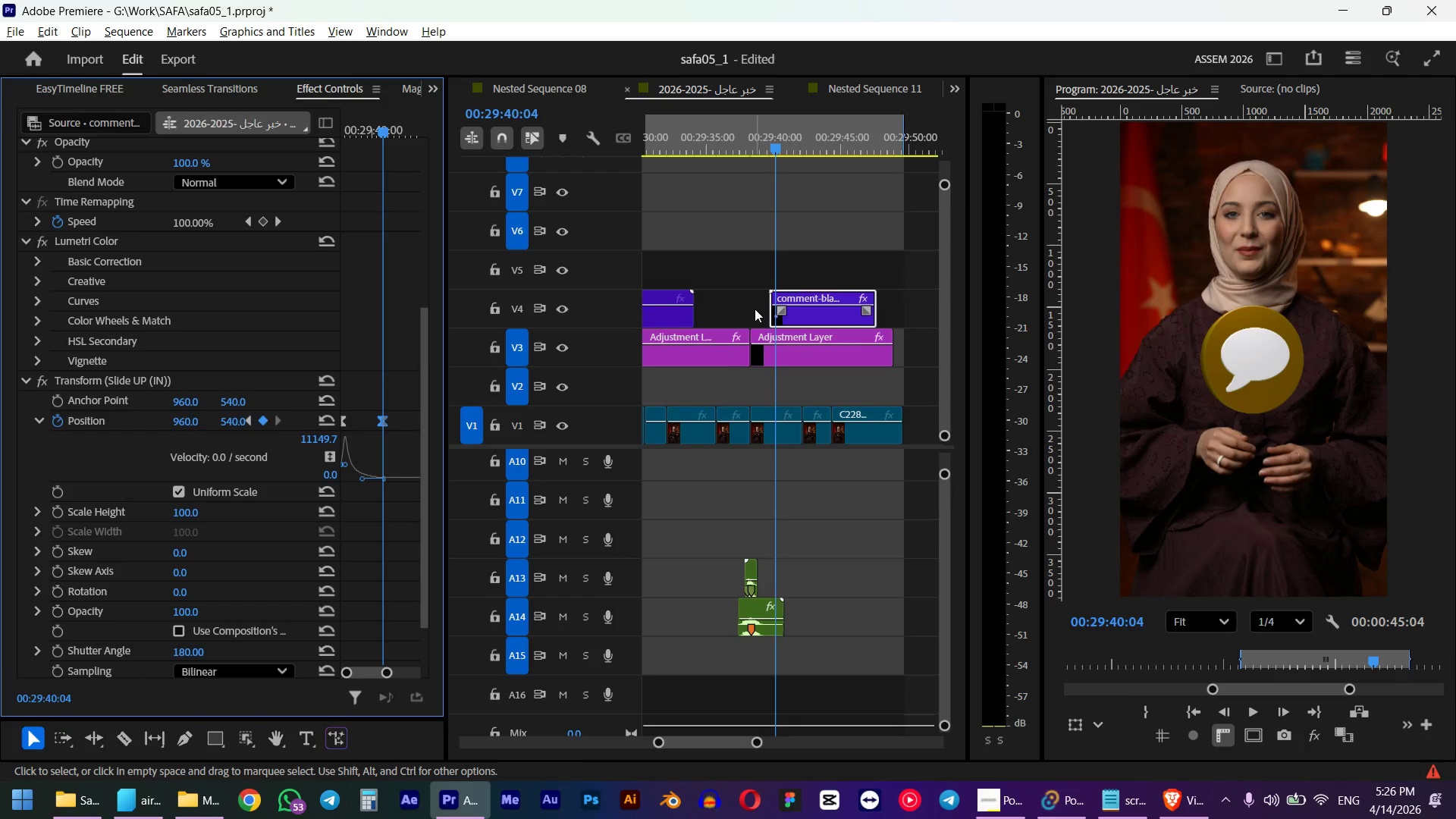 
scroll: coordinate [770, 326], scroll_direction: none, amount: 0.0
 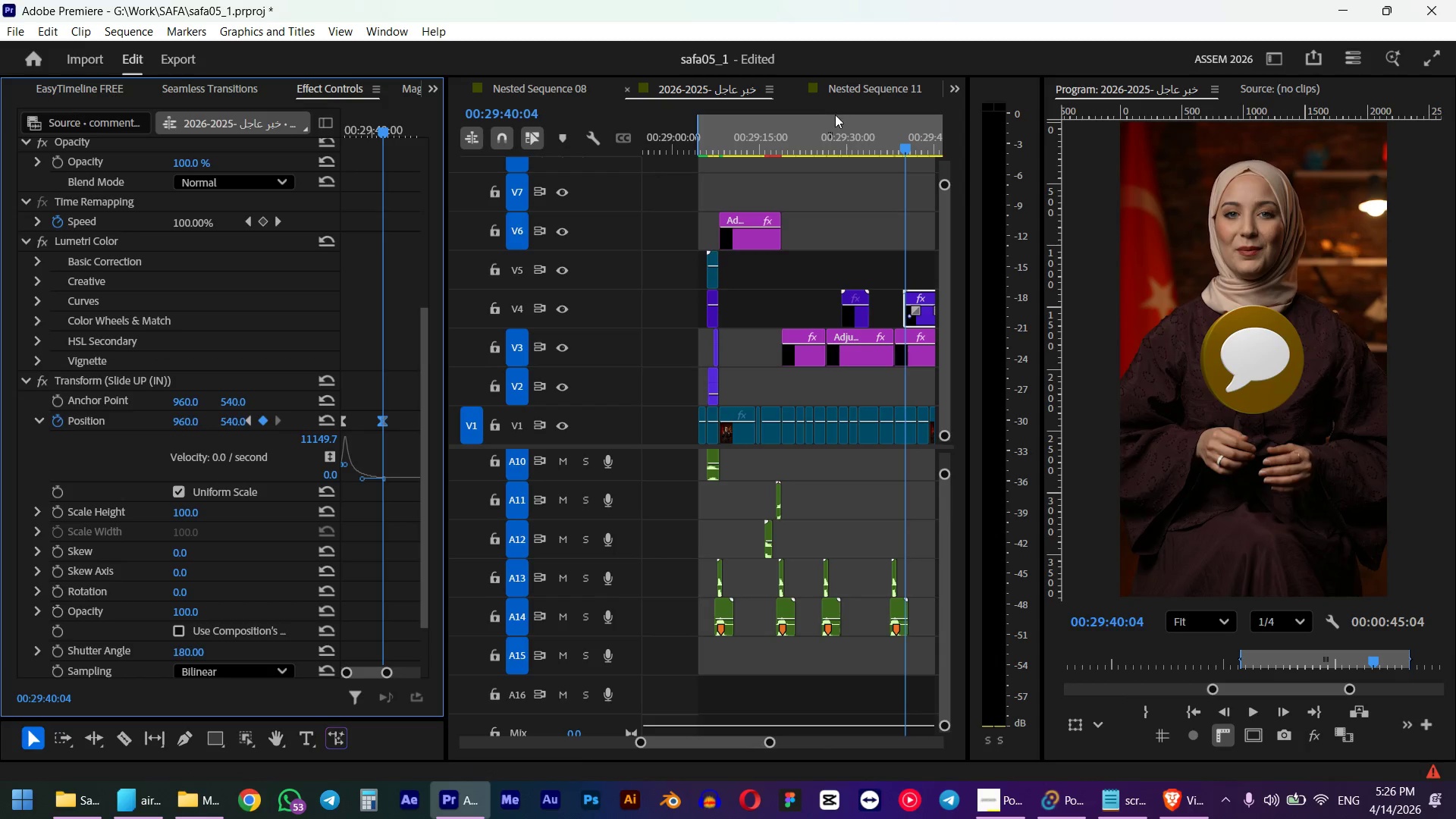 
left_click([831, 142])
 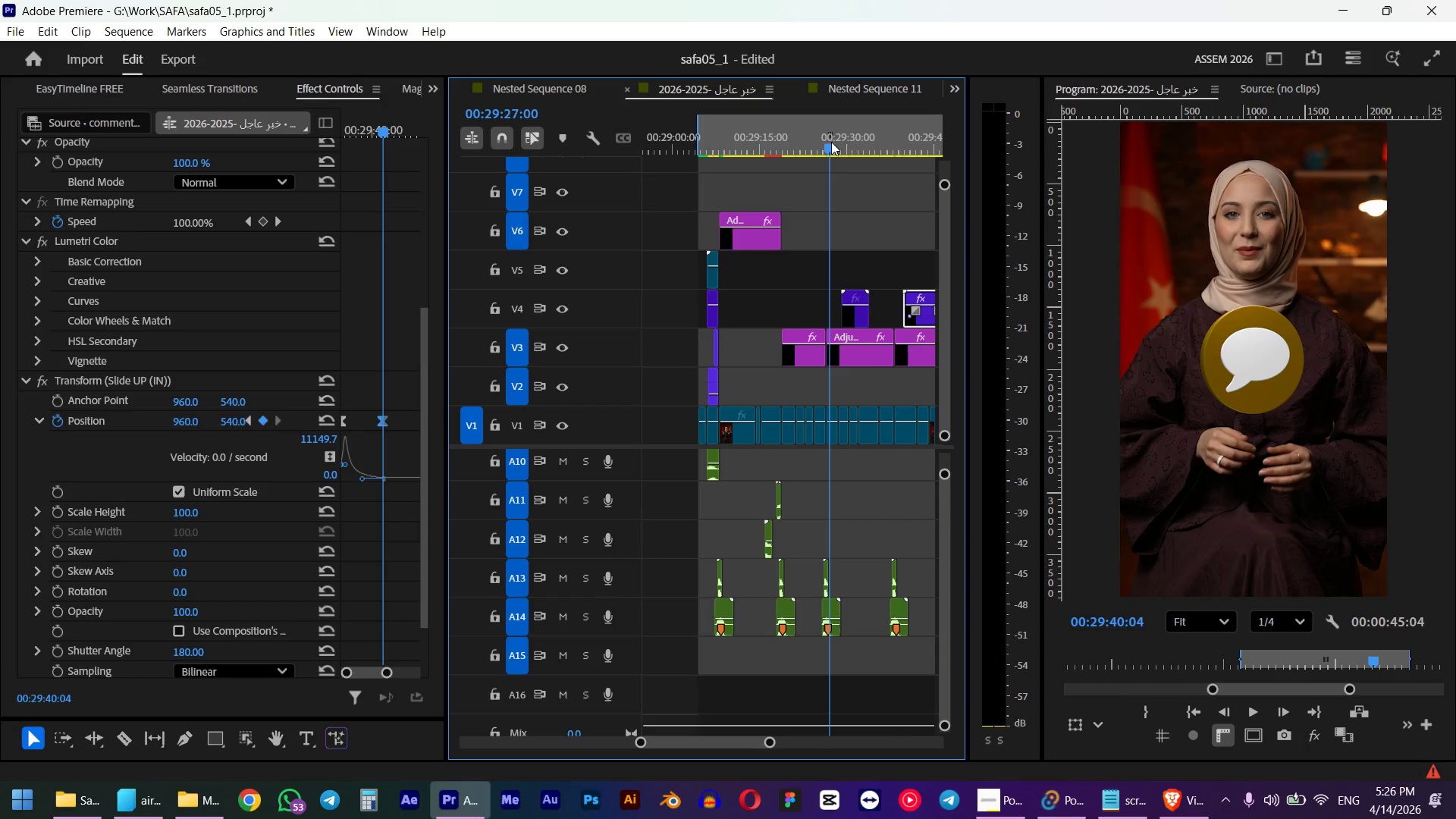 
key(Space)
 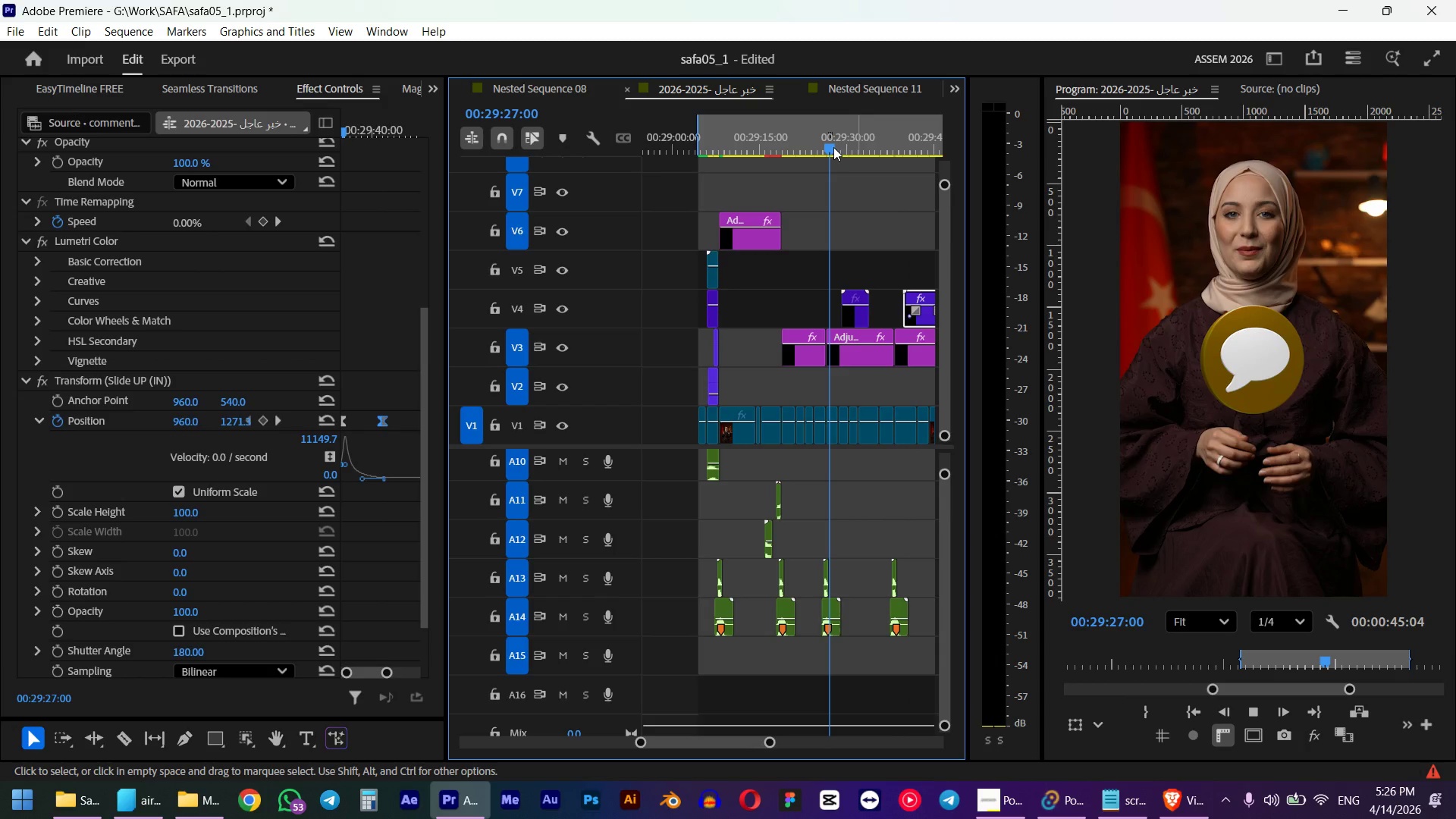 
key(Space)
 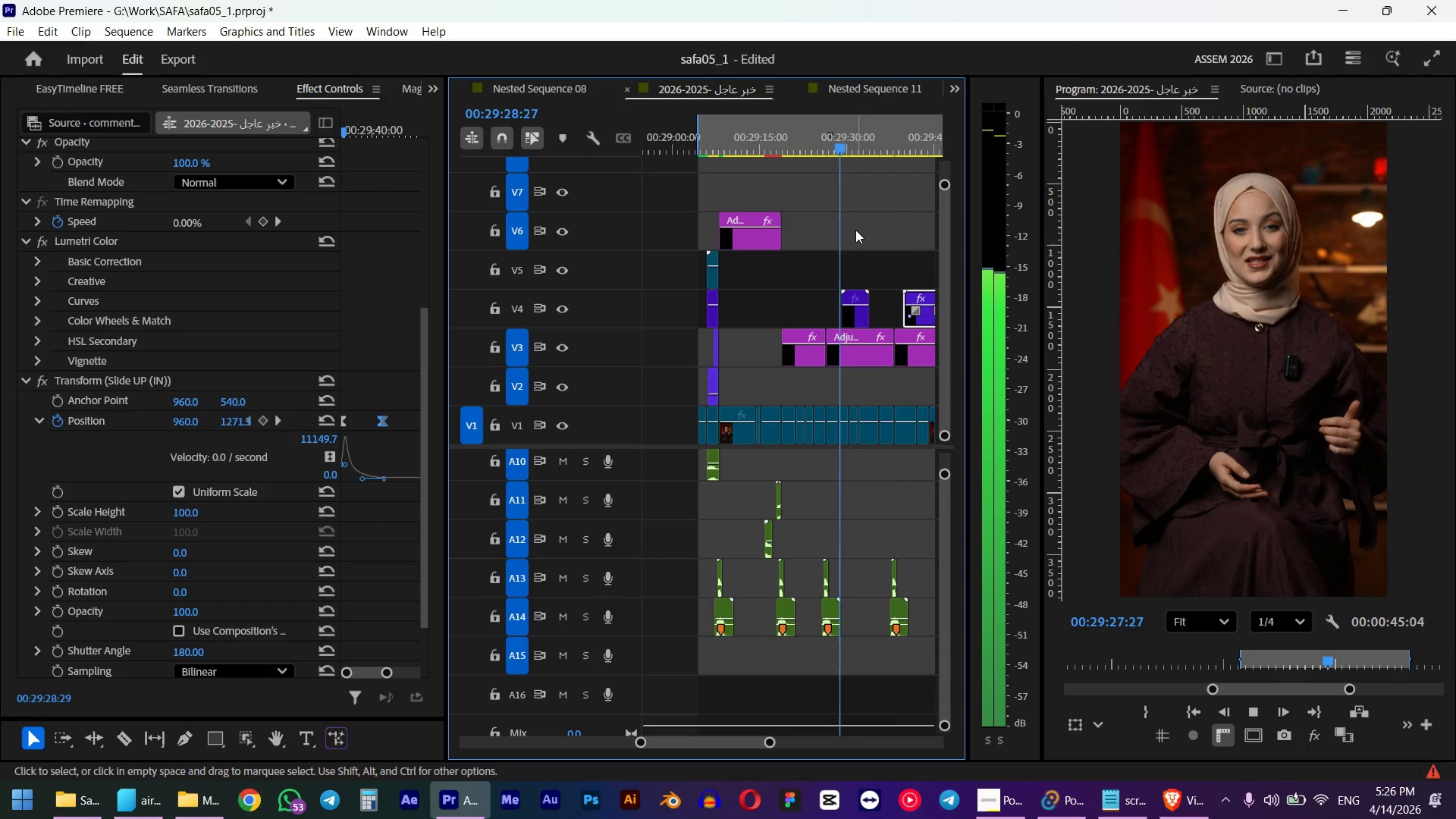 
hold_key(key=AltLeft, duration=0.83)
scroll: coordinate [862, 297], scroll_direction: up, amount: 8.0
 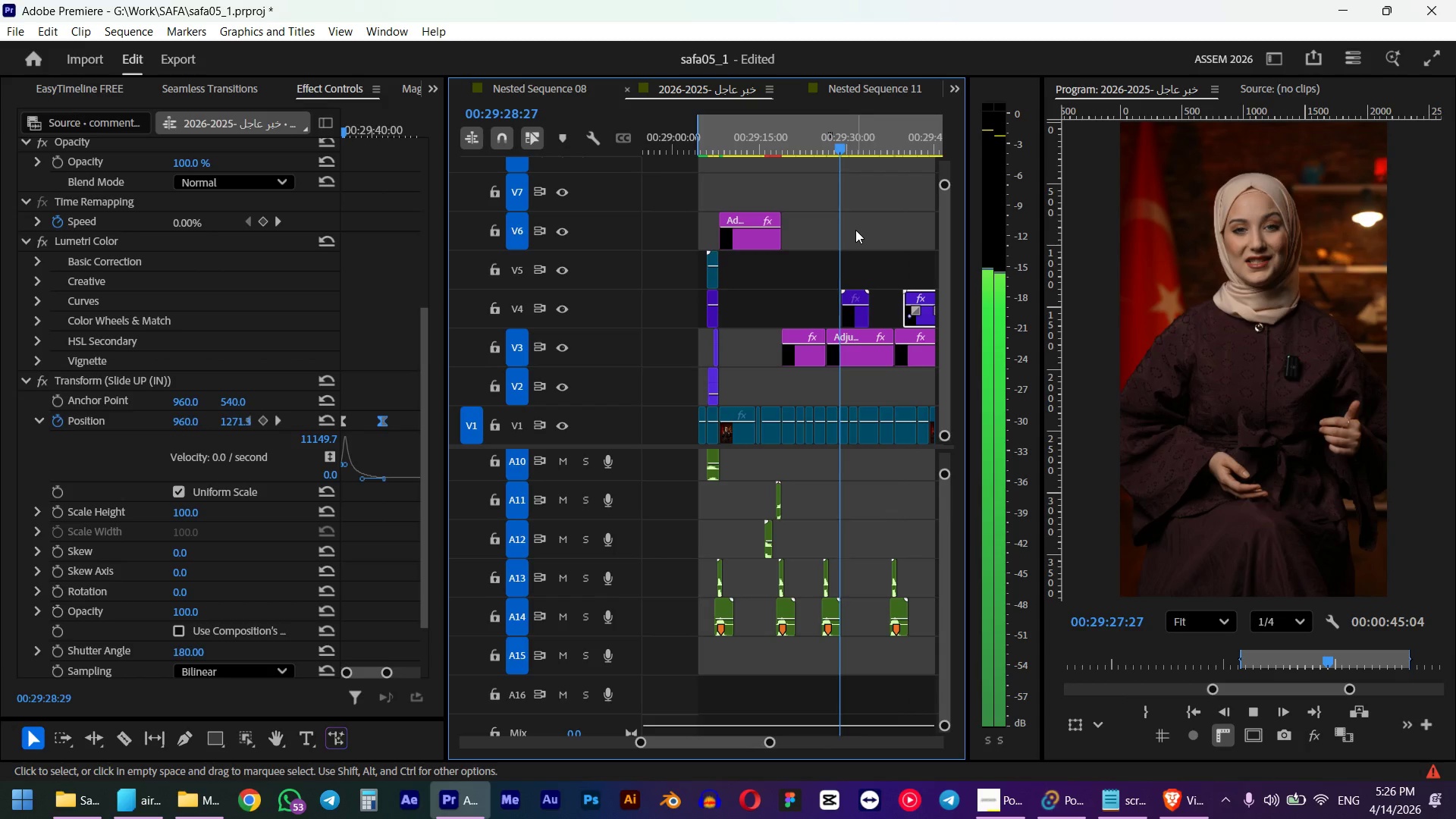 
left_click([836, 322])
 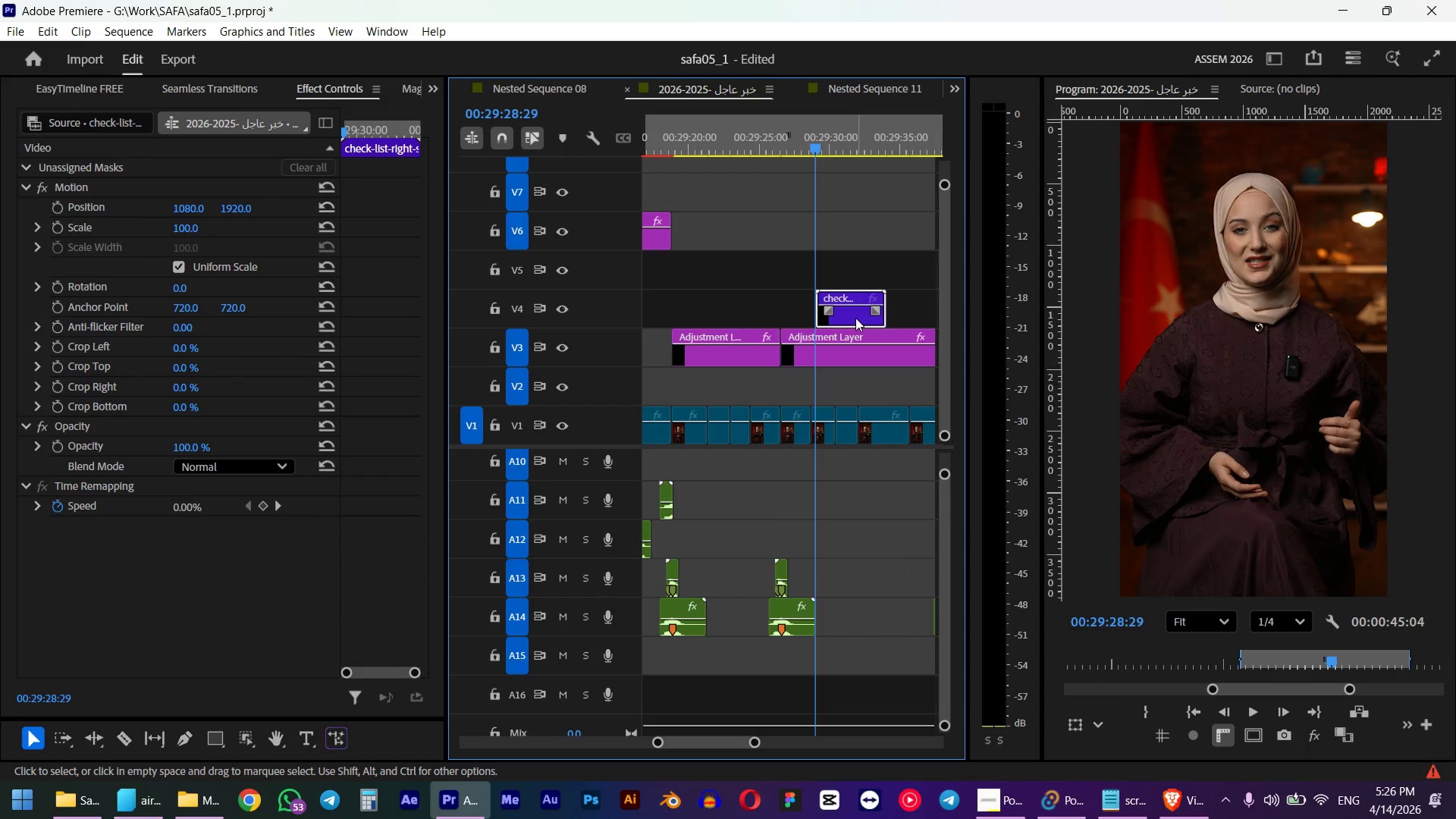 
key(Space)
 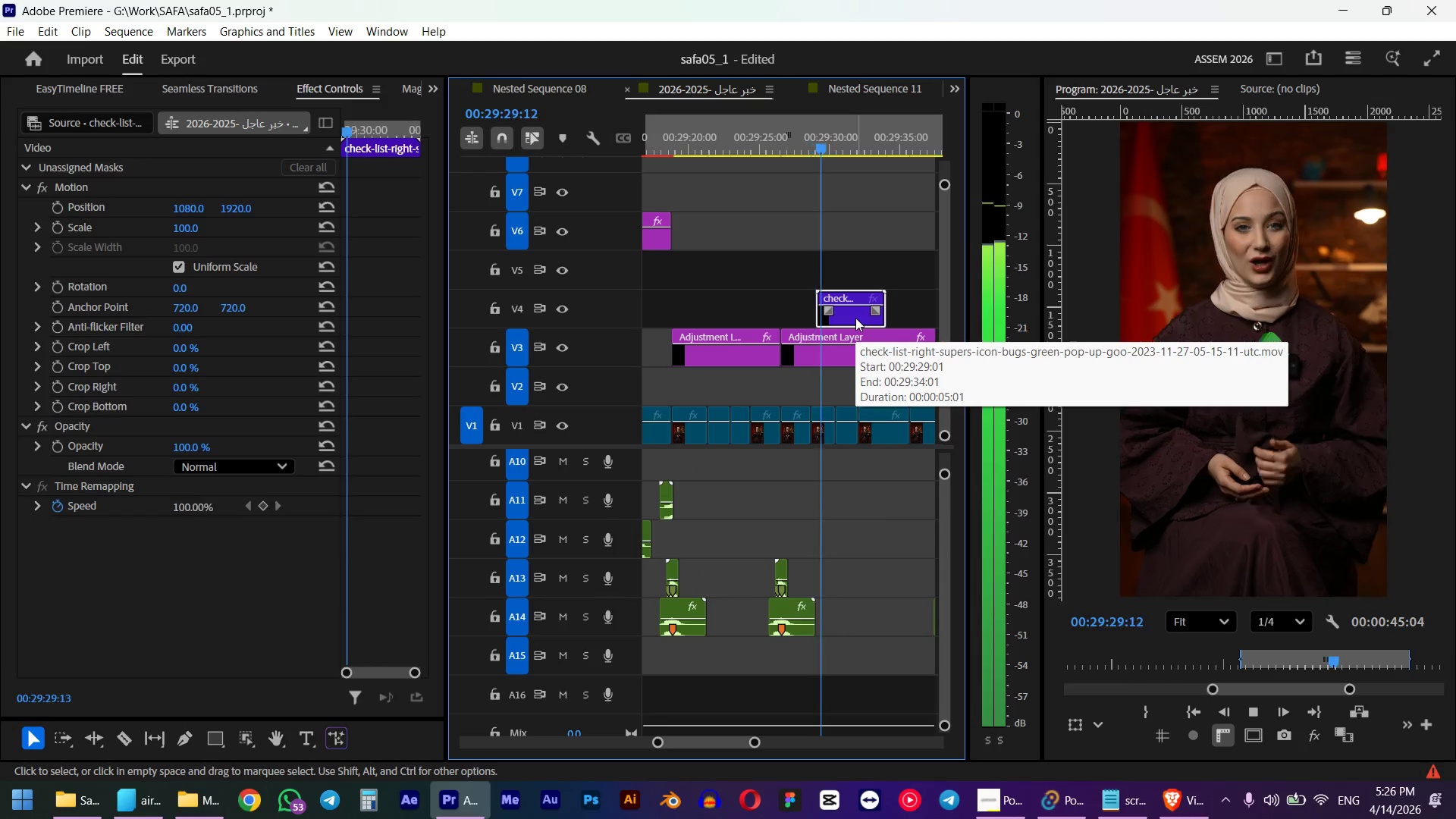 
key(Space)
 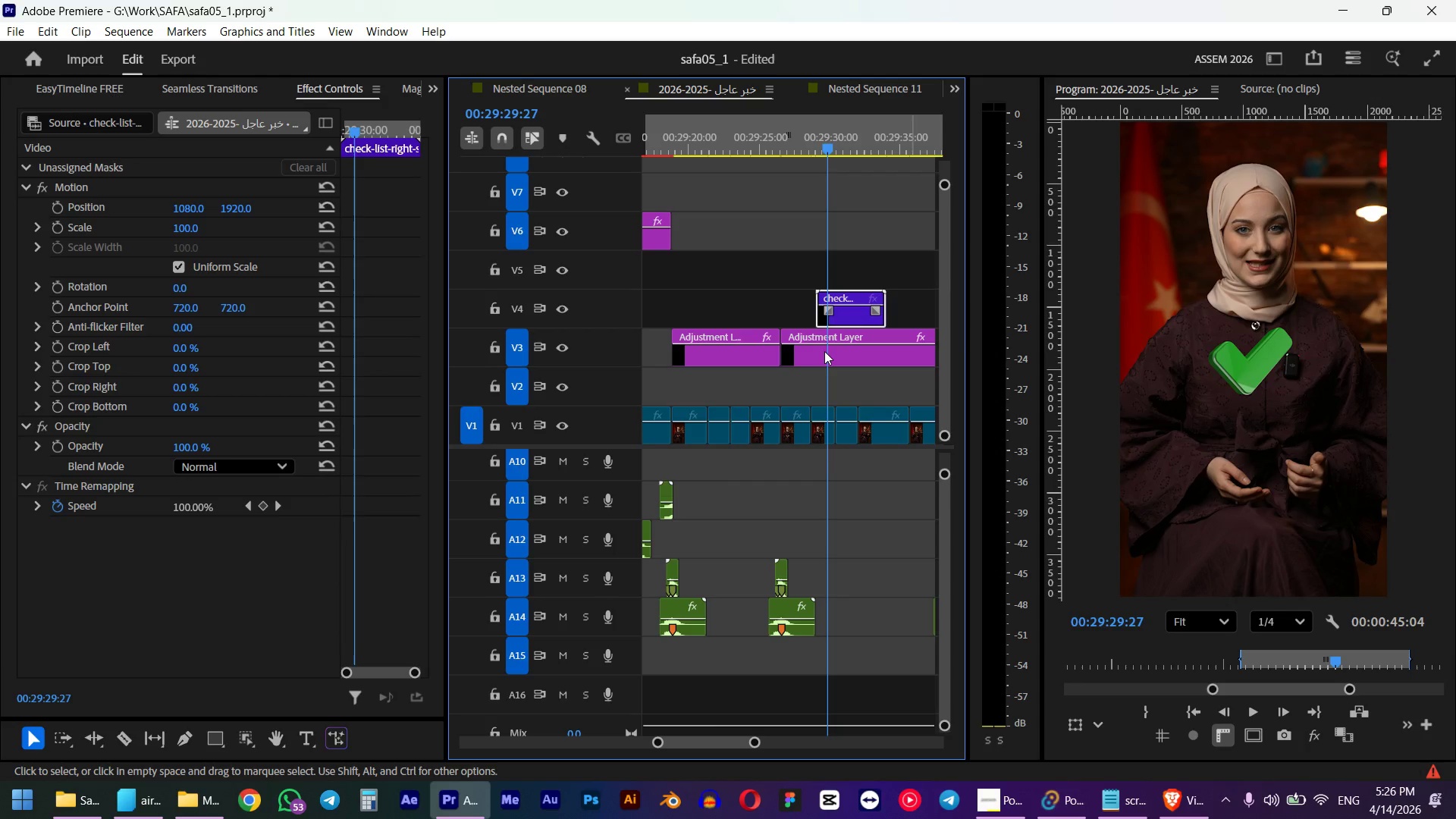 
scroll: coordinate [1205, 341], scroll_direction: down, amount: 5.0
 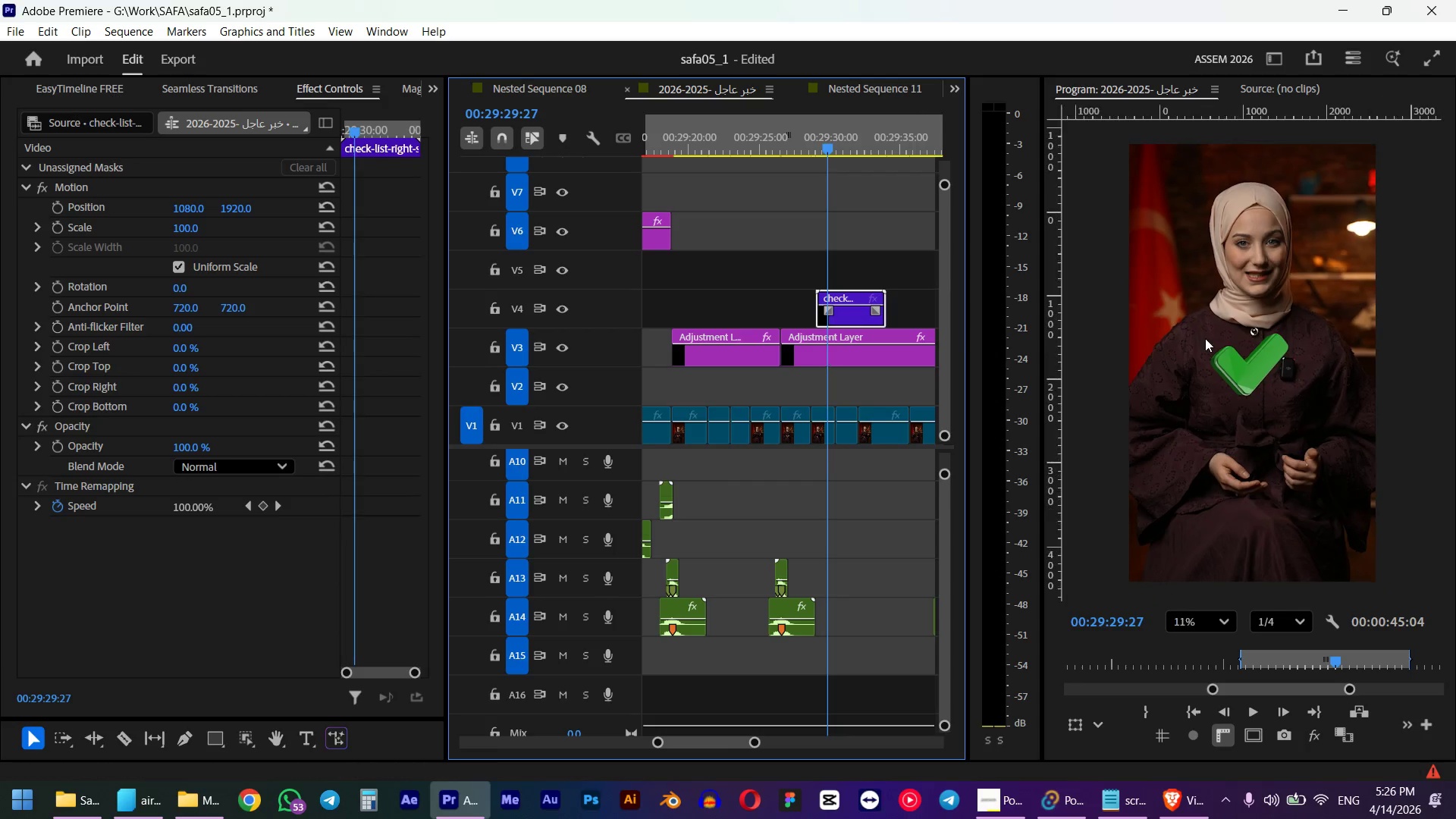 
scroll: coordinate [1205, 338], scroll_direction: up, amount: 1.0
 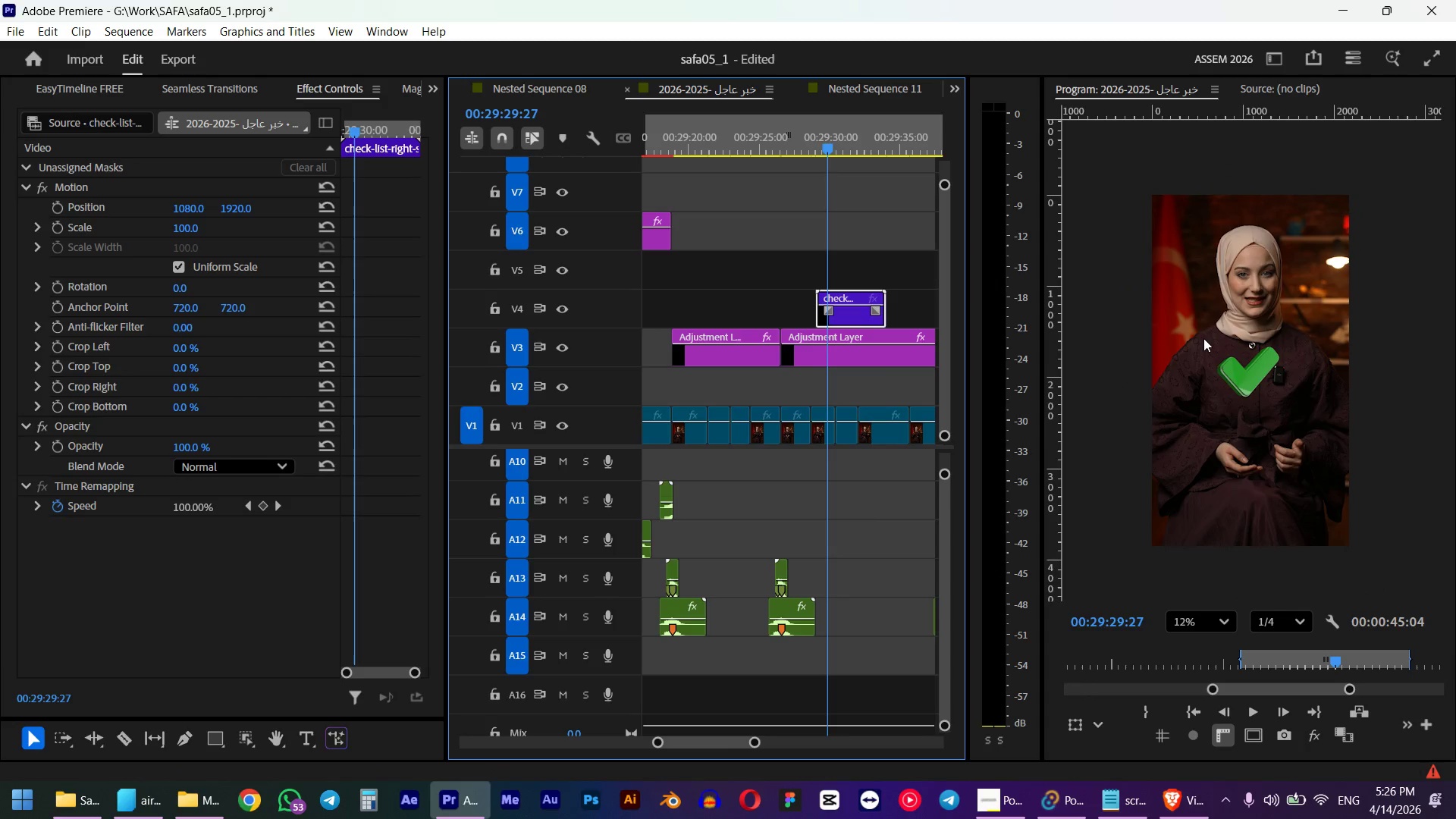 
key(Space)
 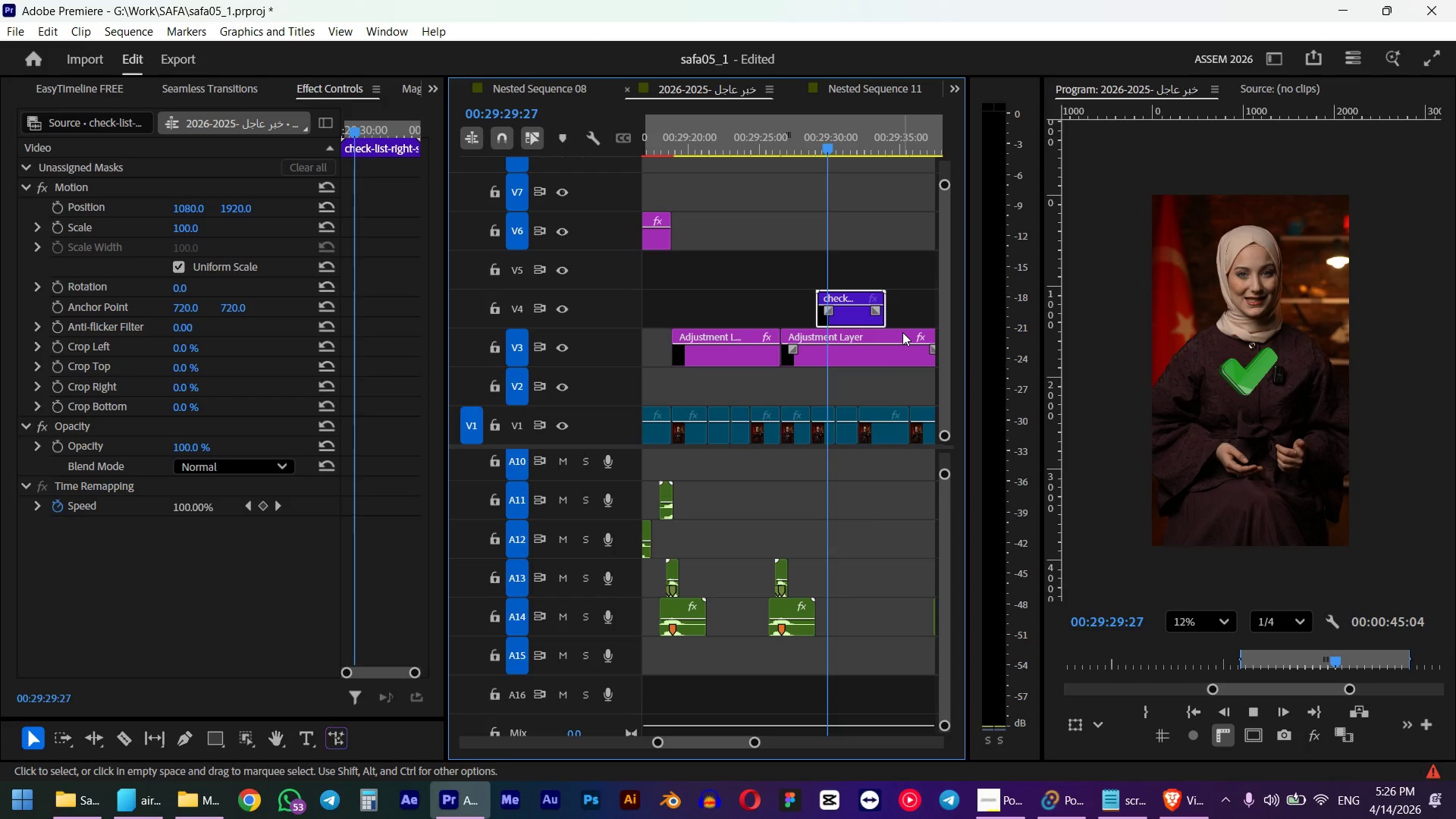 
key(Space)
 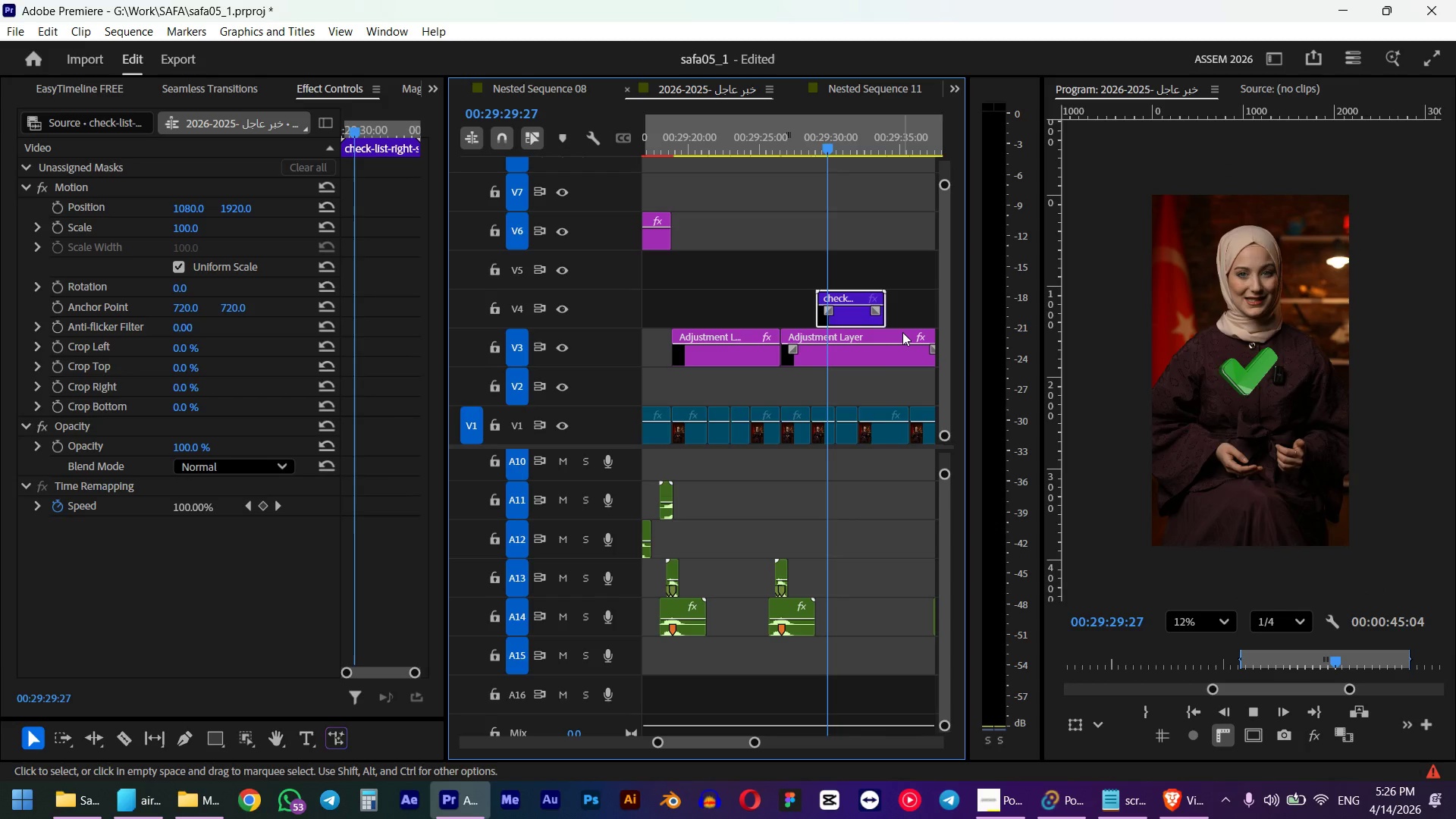 
left_click_drag(start_coordinate=[884, 317], to_coordinate=[836, 315])
 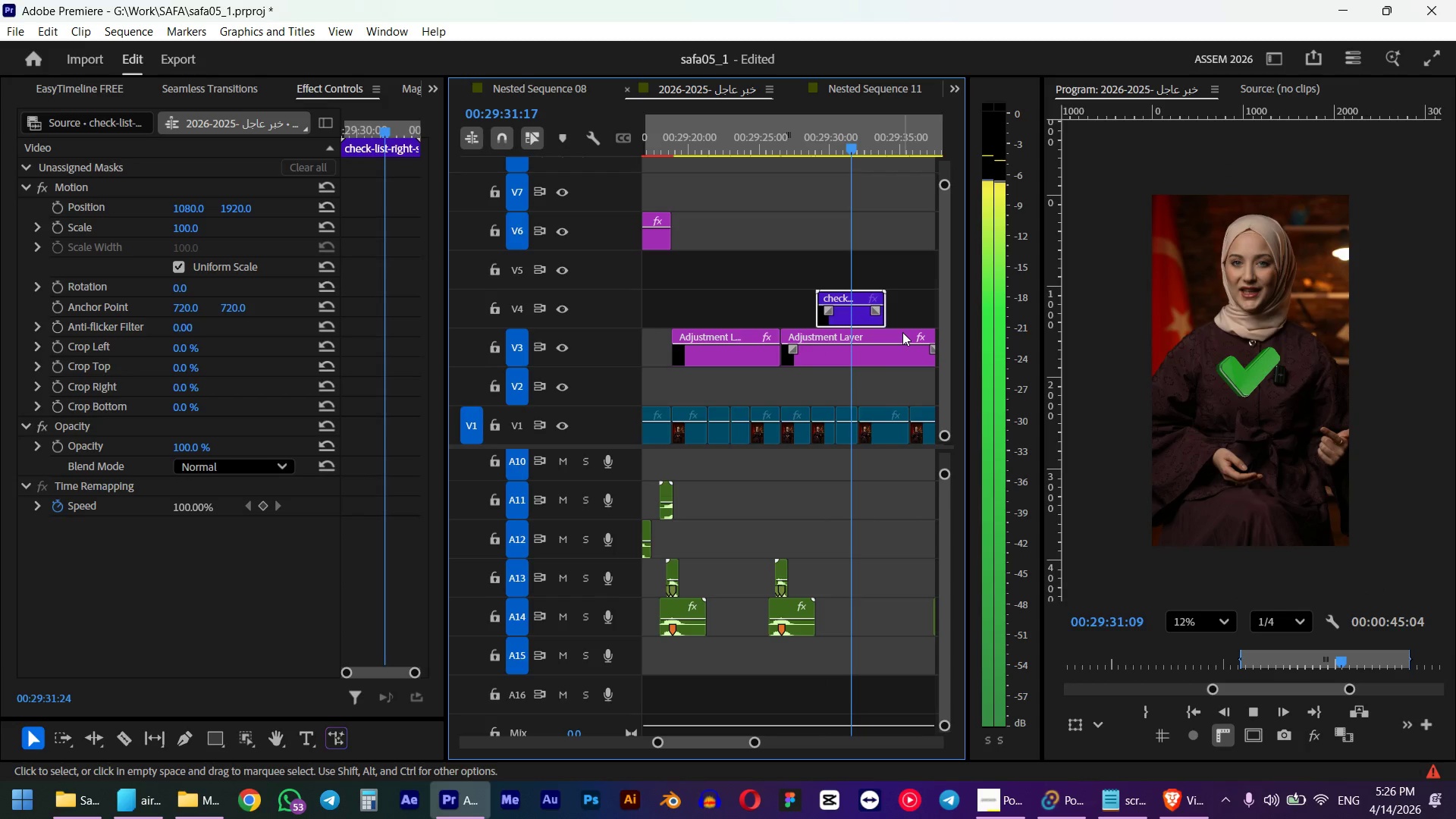 
hold_key(key=AltLeft, duration=0.64)
scroll: coordinate [839, 318], scroll_direction: up, amount: 5.0
 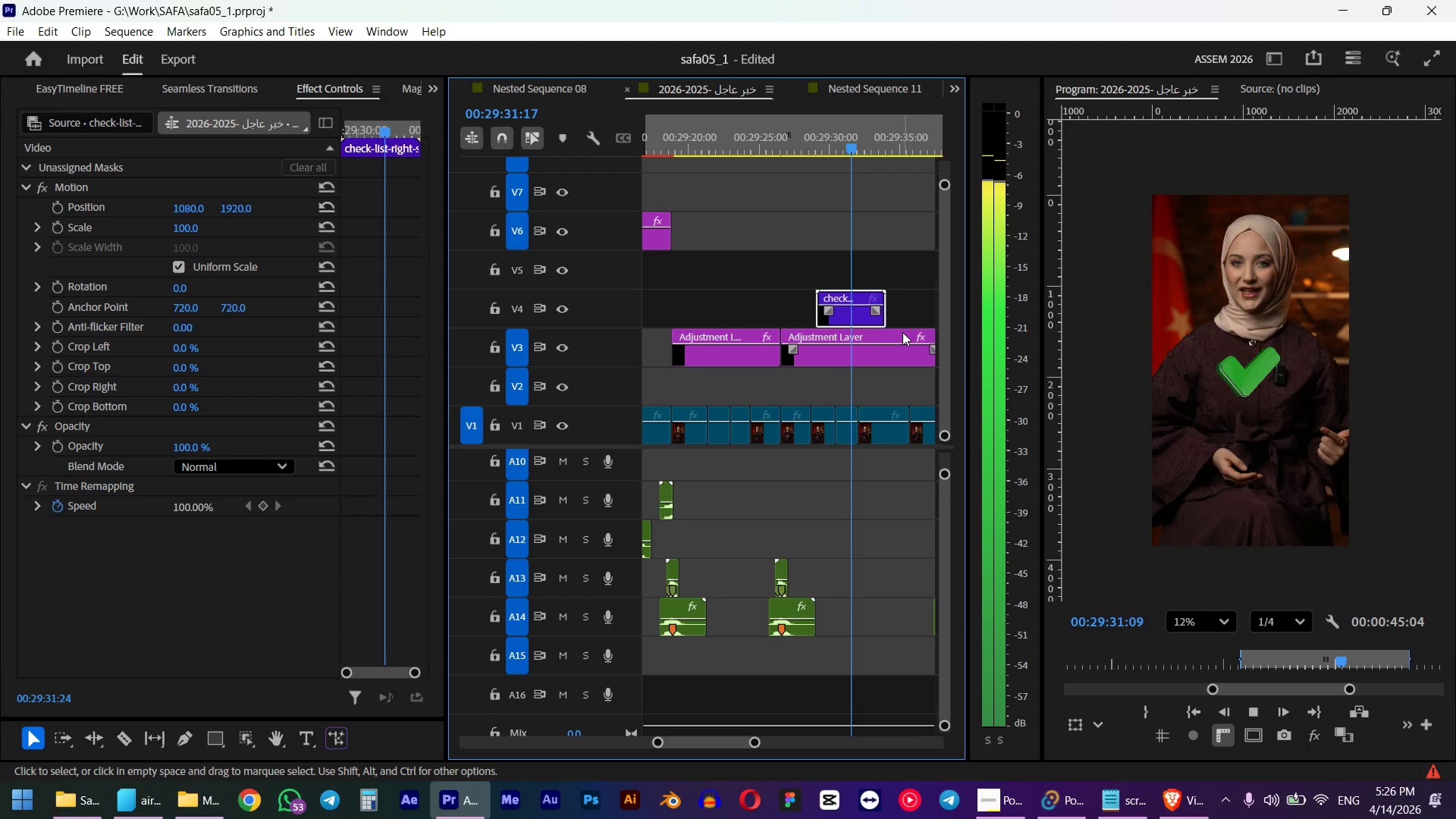 
left_click([795, 140])
 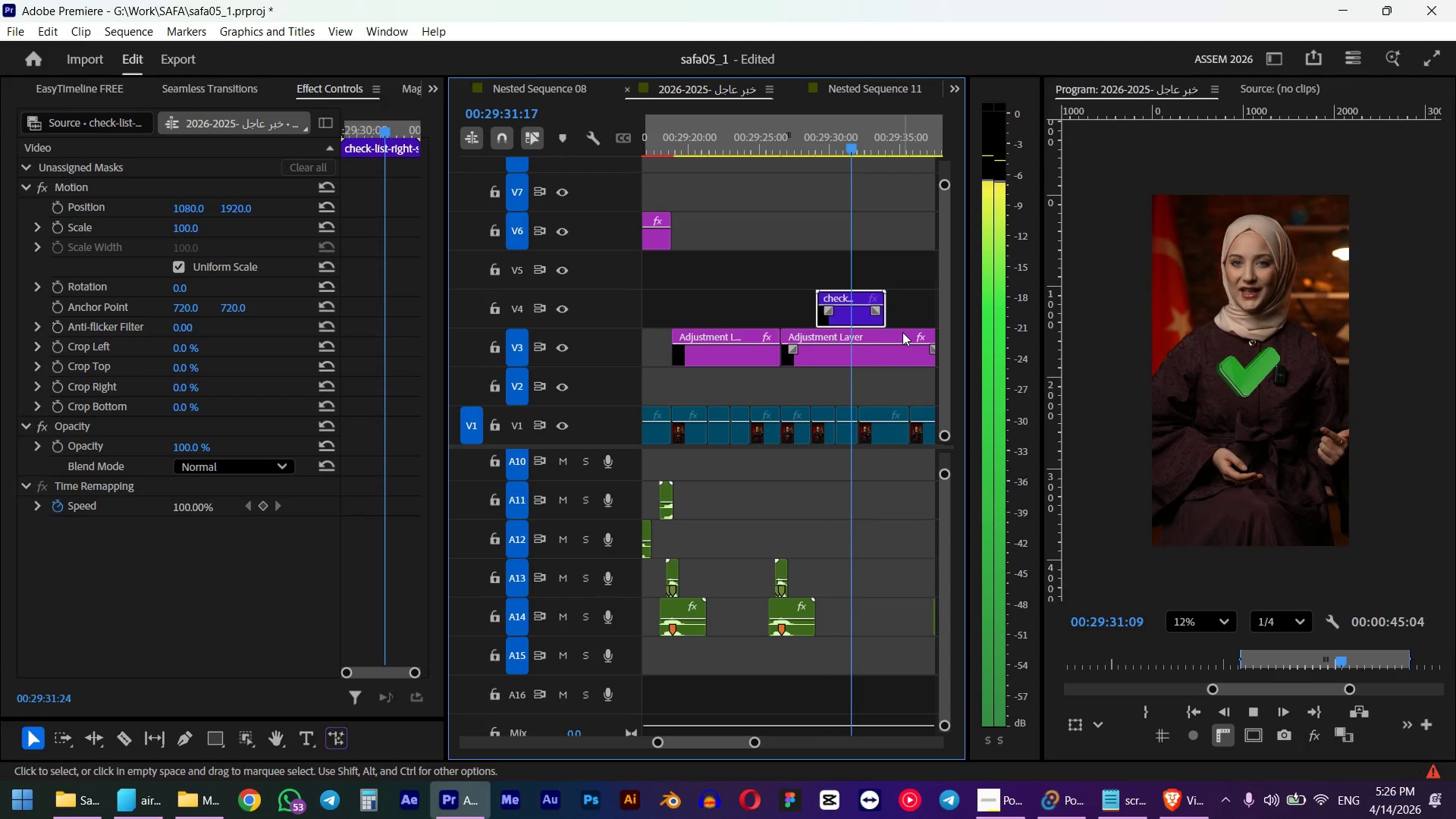 
key(Space)
 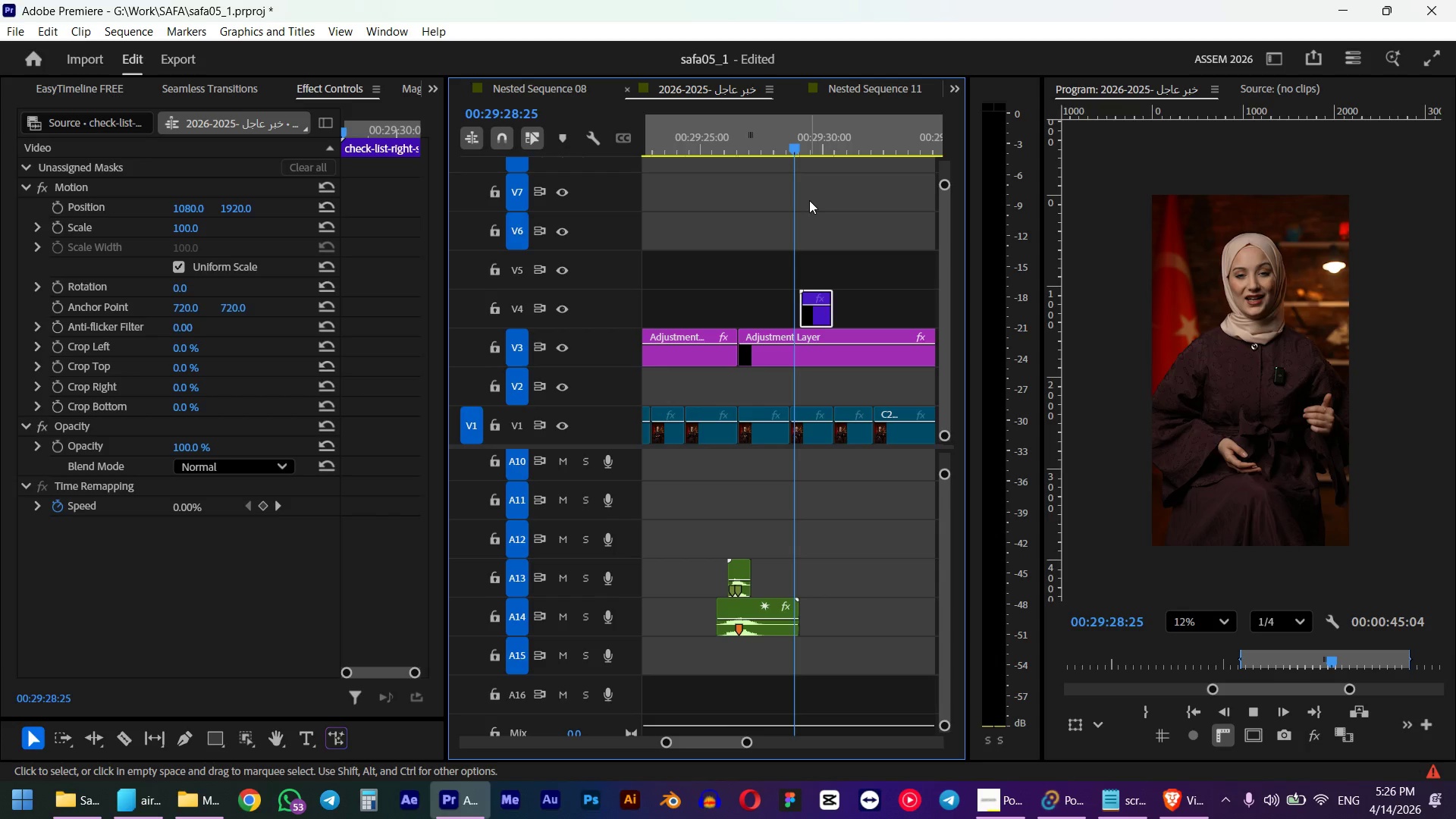 
key(Space)
 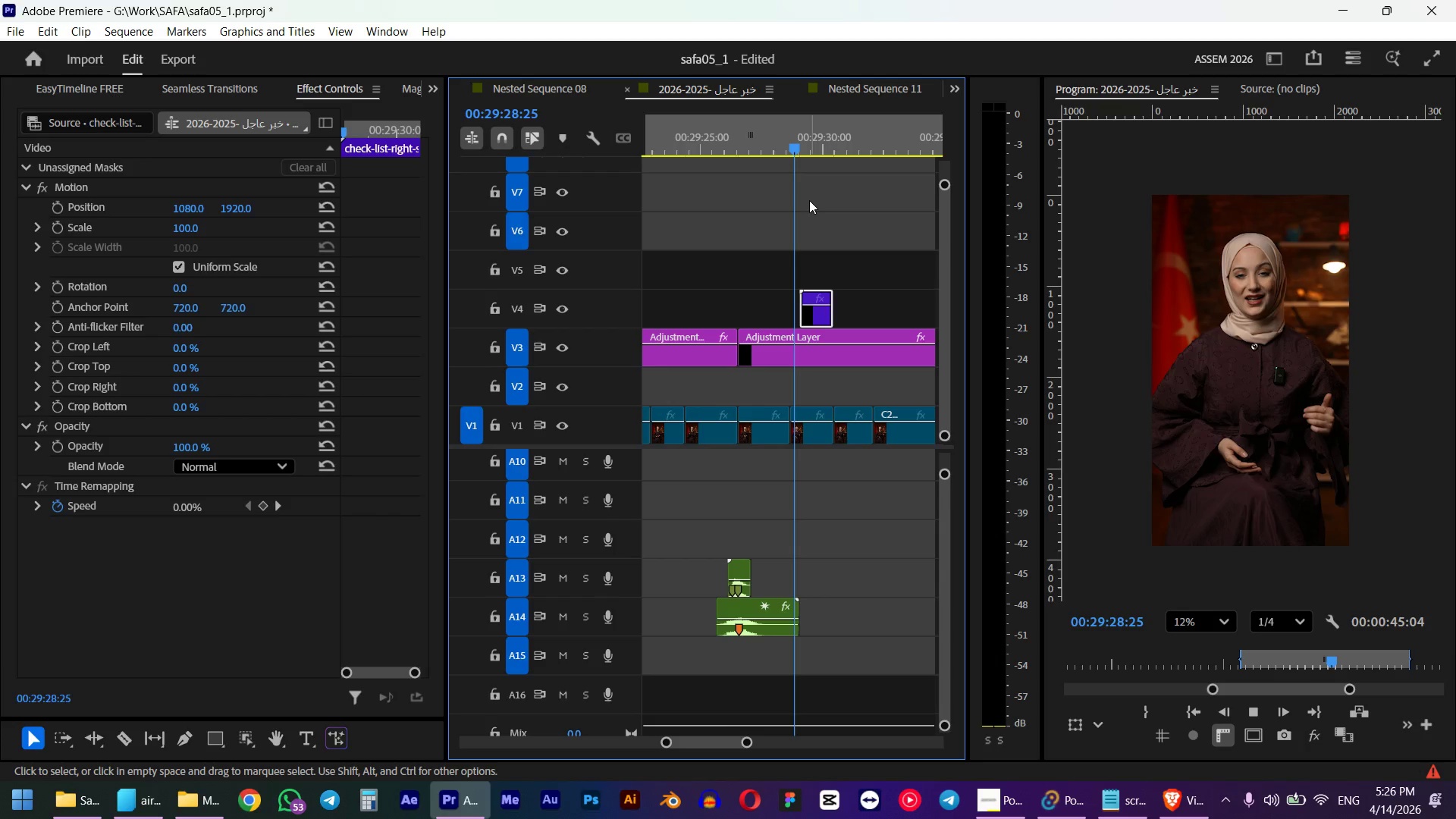 
hold_key(key=AltLeft, duration=0.69)
scroll: coordinate [801, 290], scroll_direction: up, amount: 5.0
 